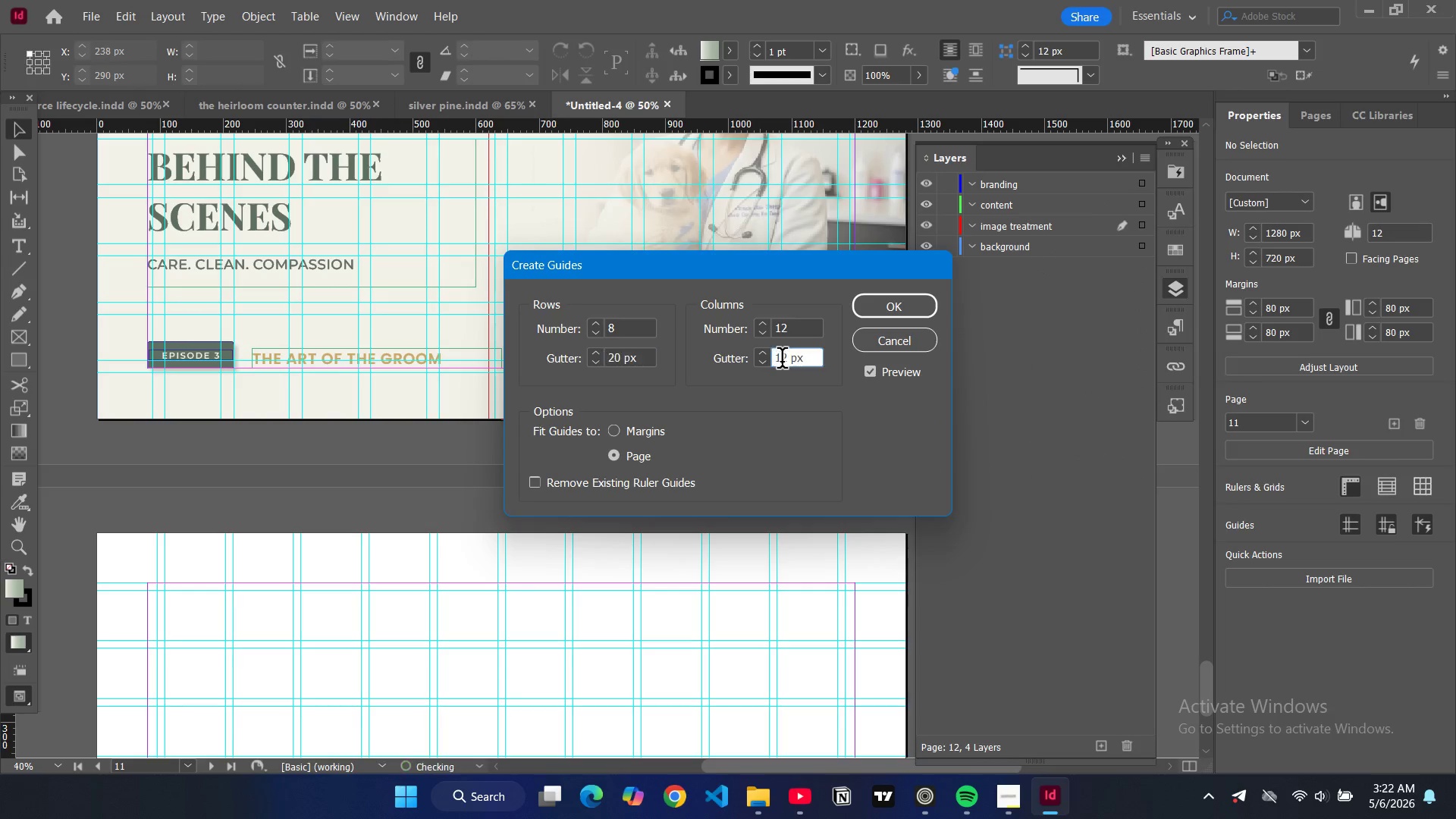 
double_click([782, 361])
 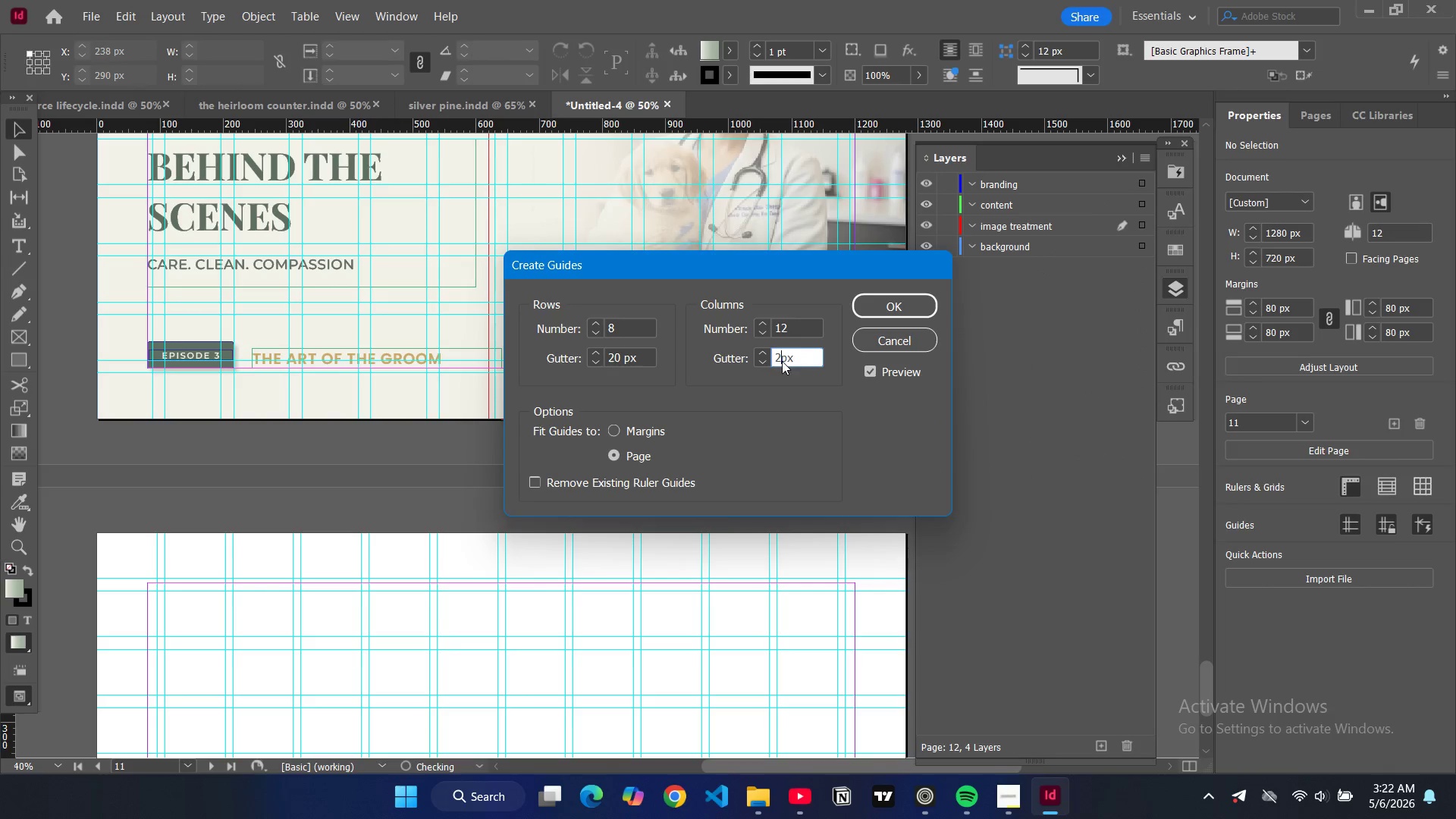 
type(20)
 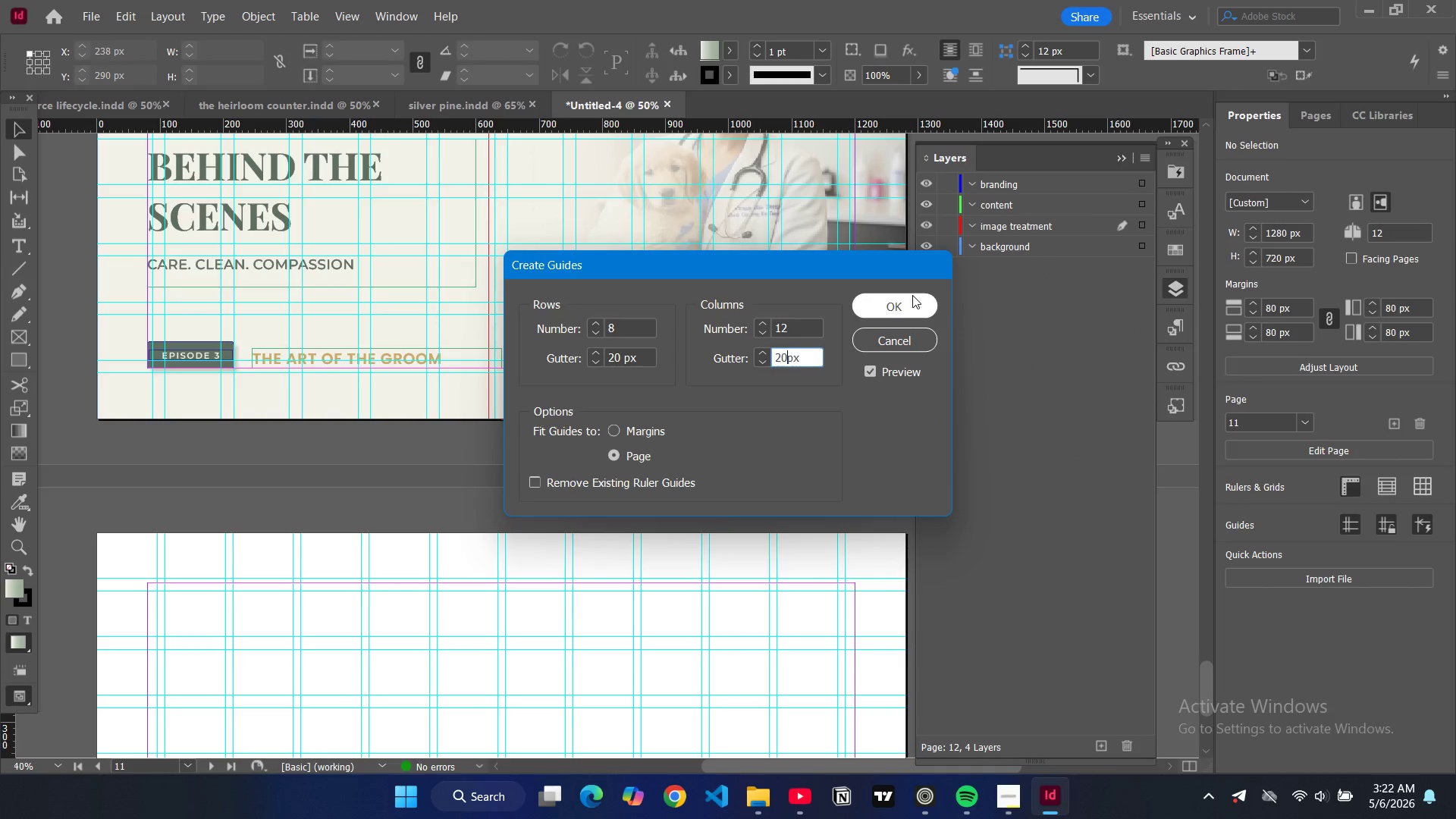 
left_click([912, 295])
 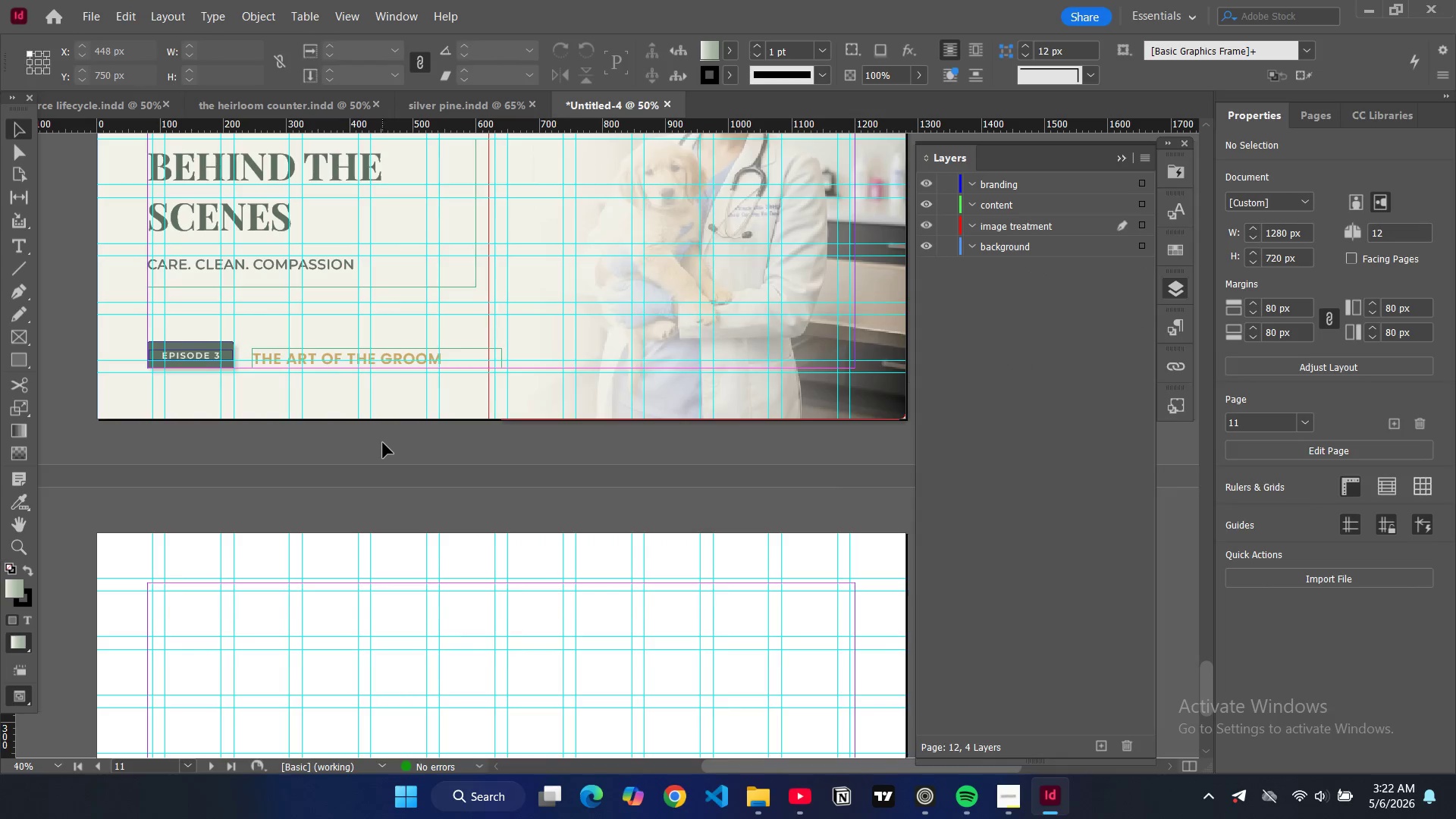 
scroll: coordinate [377, 408], scroll_direction: down, amount: 2.0
 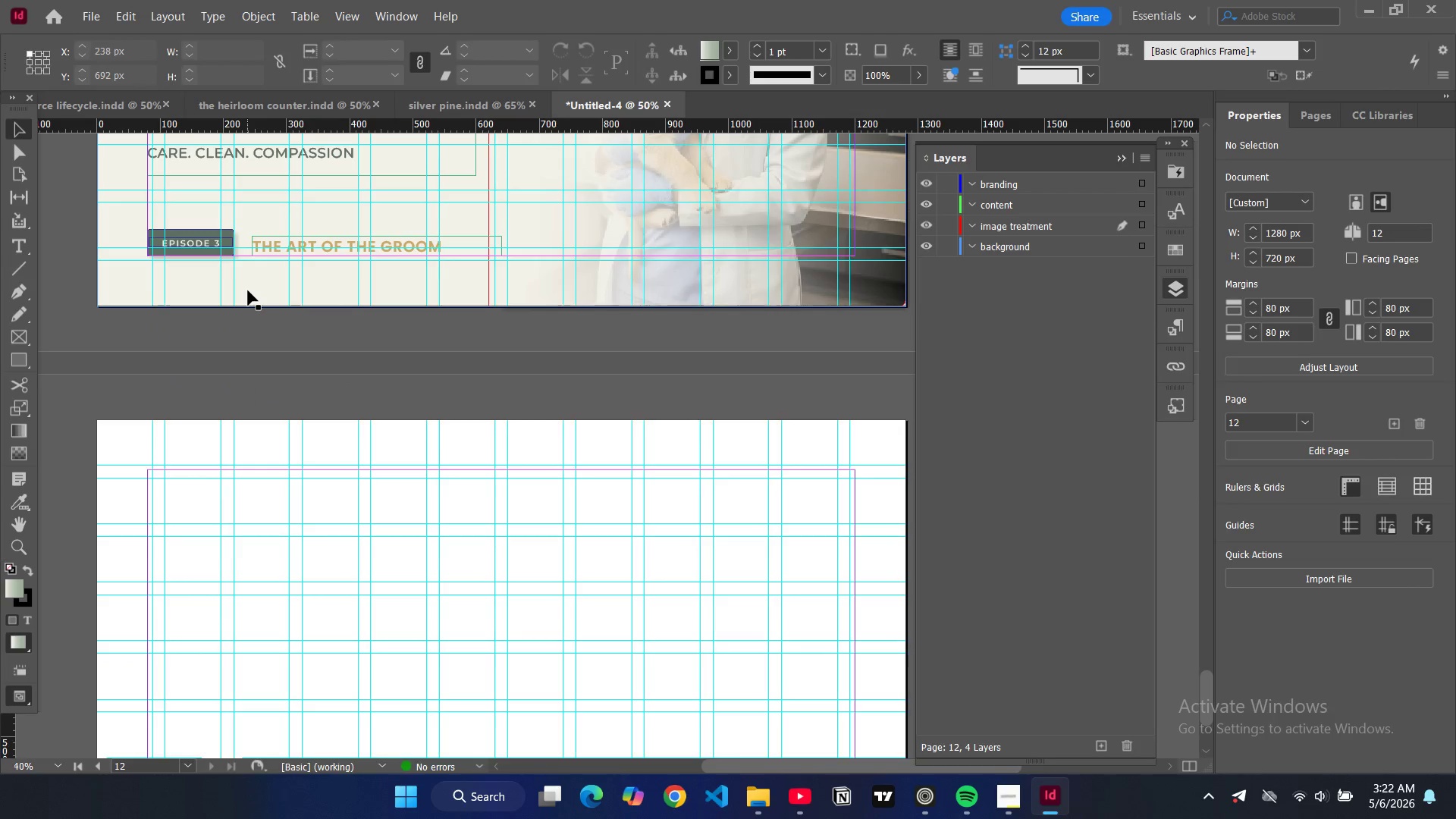 
left_click([248, 290])
 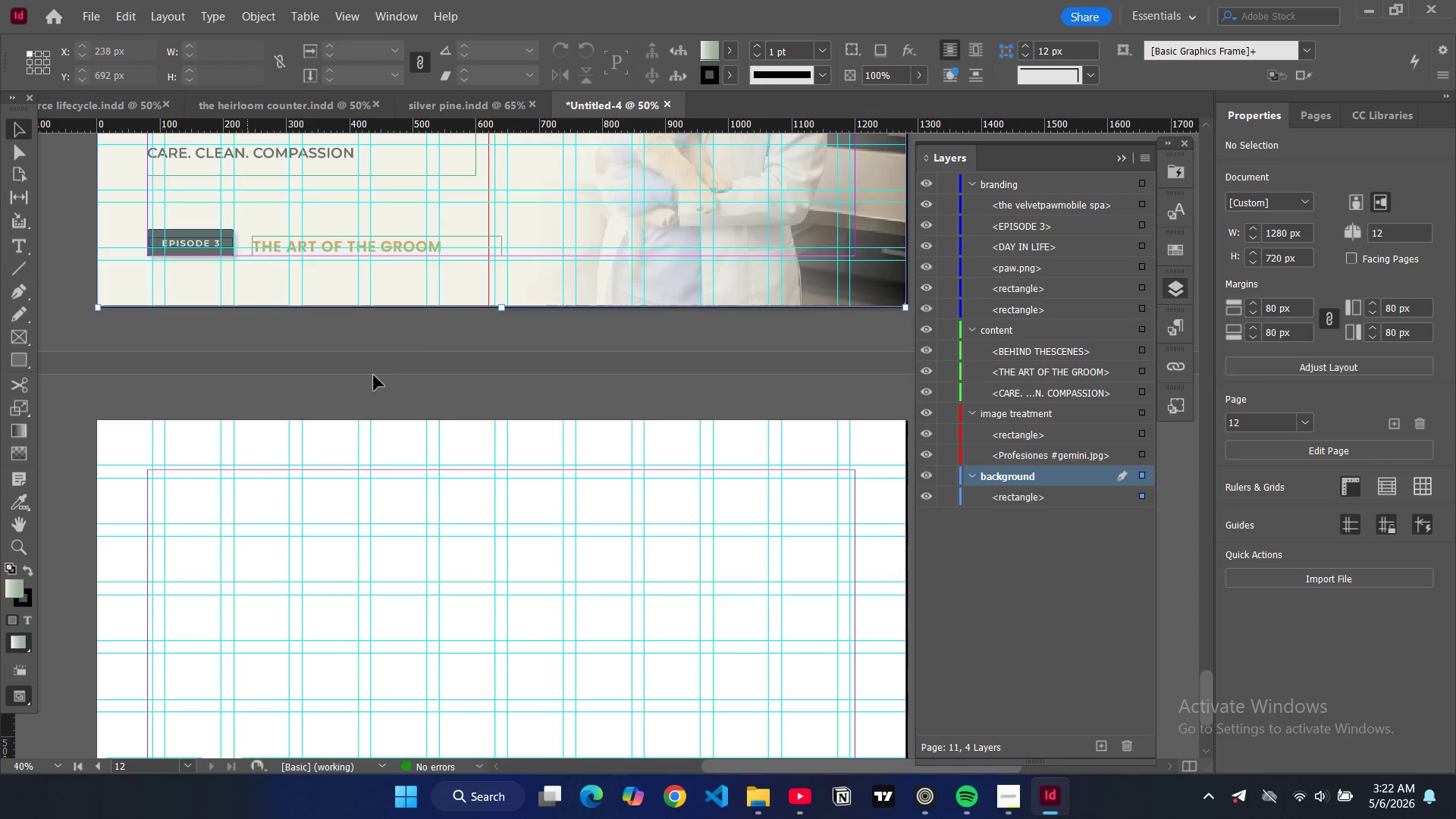 
key(Control+C)
 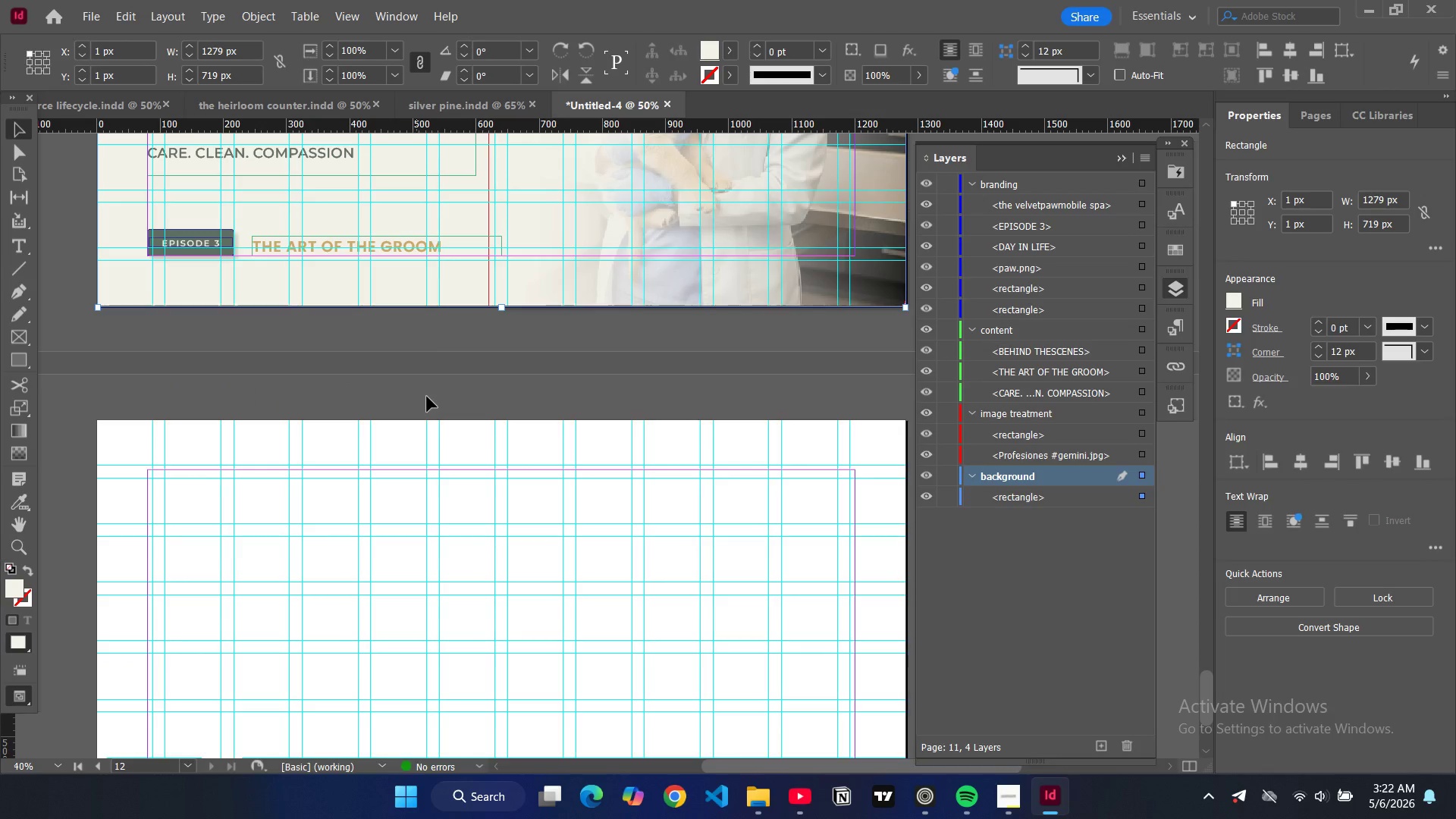 
key(Control+V)
 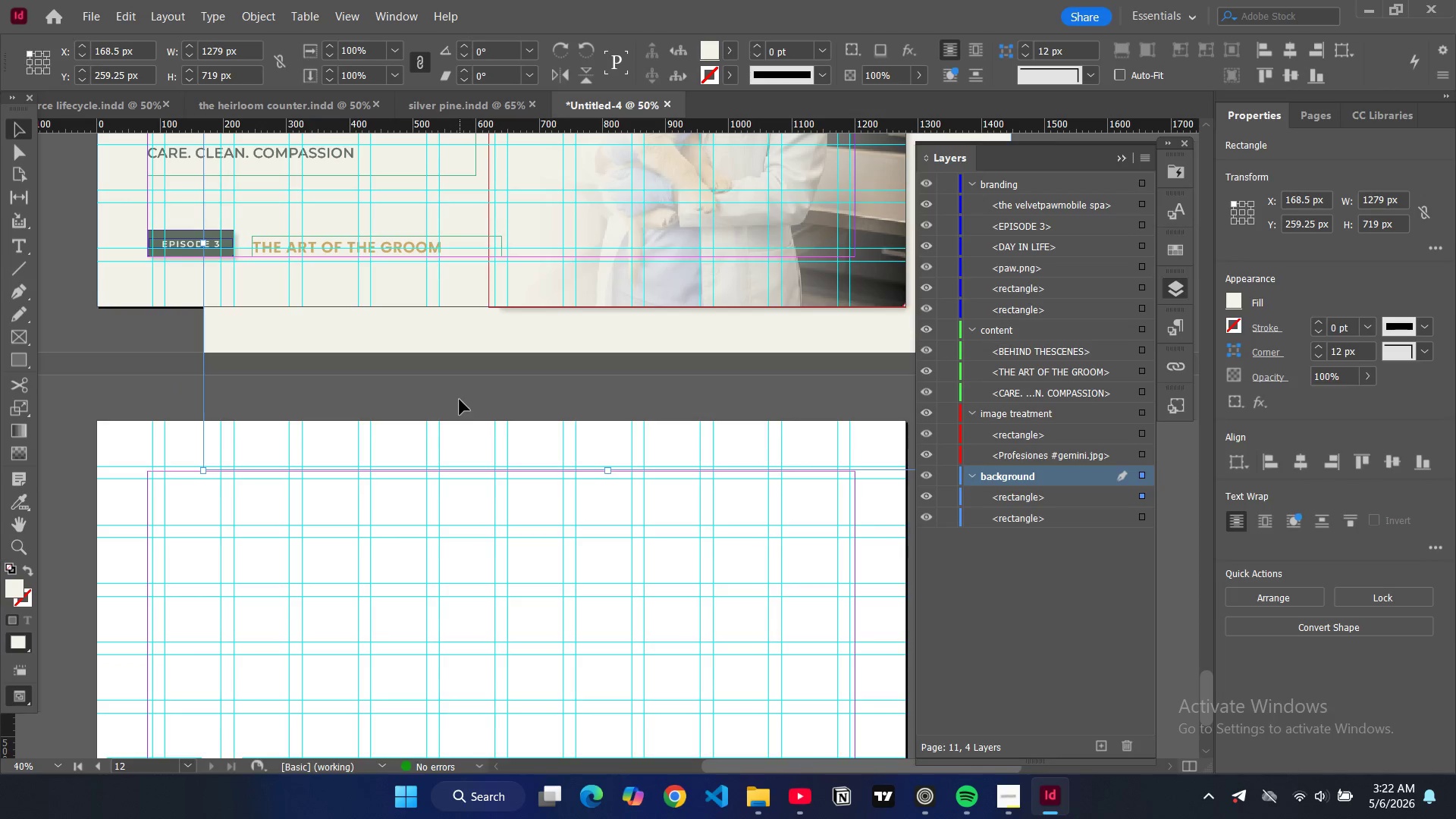 
left_click_drag(start_coordinate=[450, 370], to_coordinate=[343, 721])
 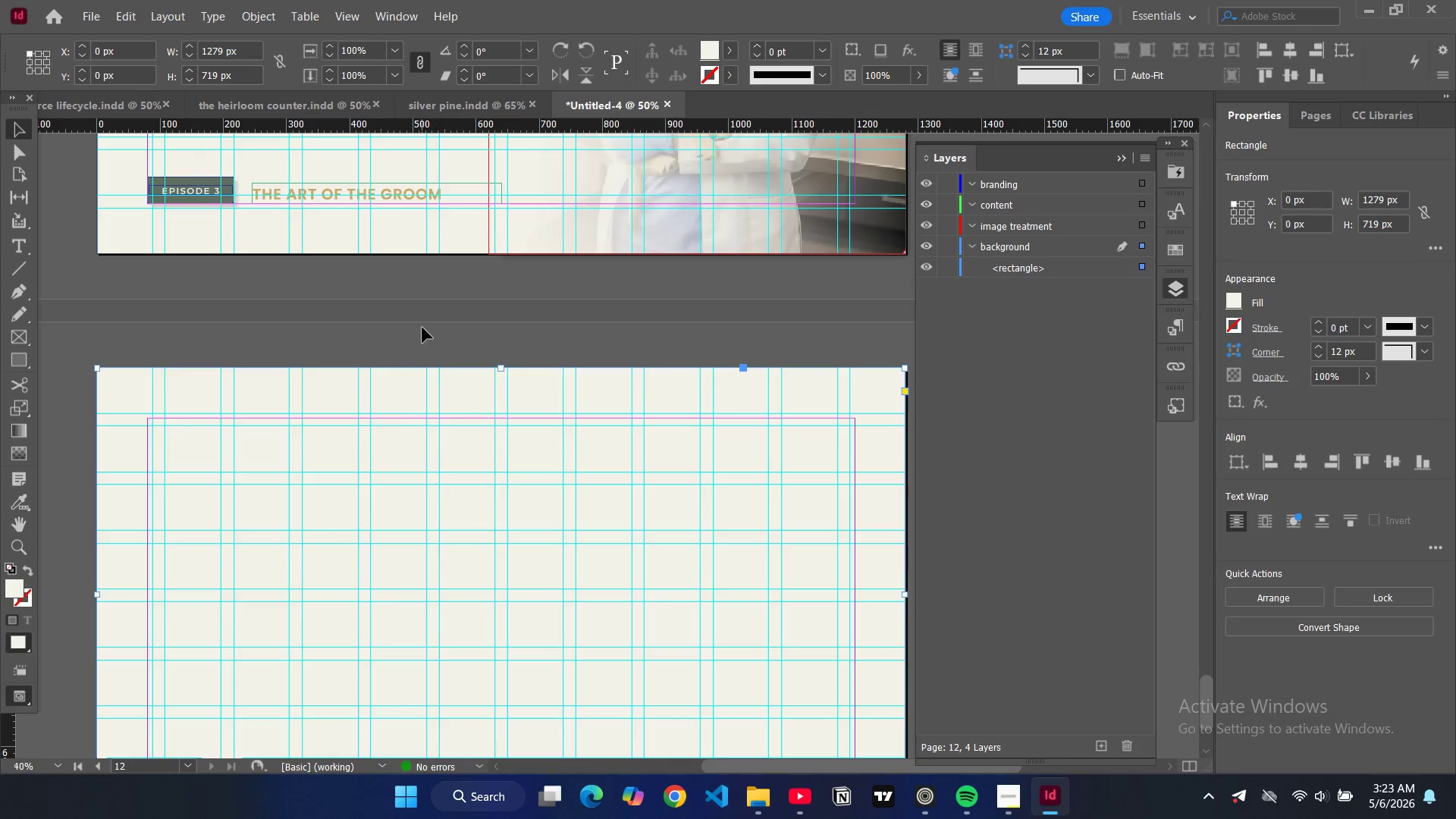 
left_click([422, 328])
 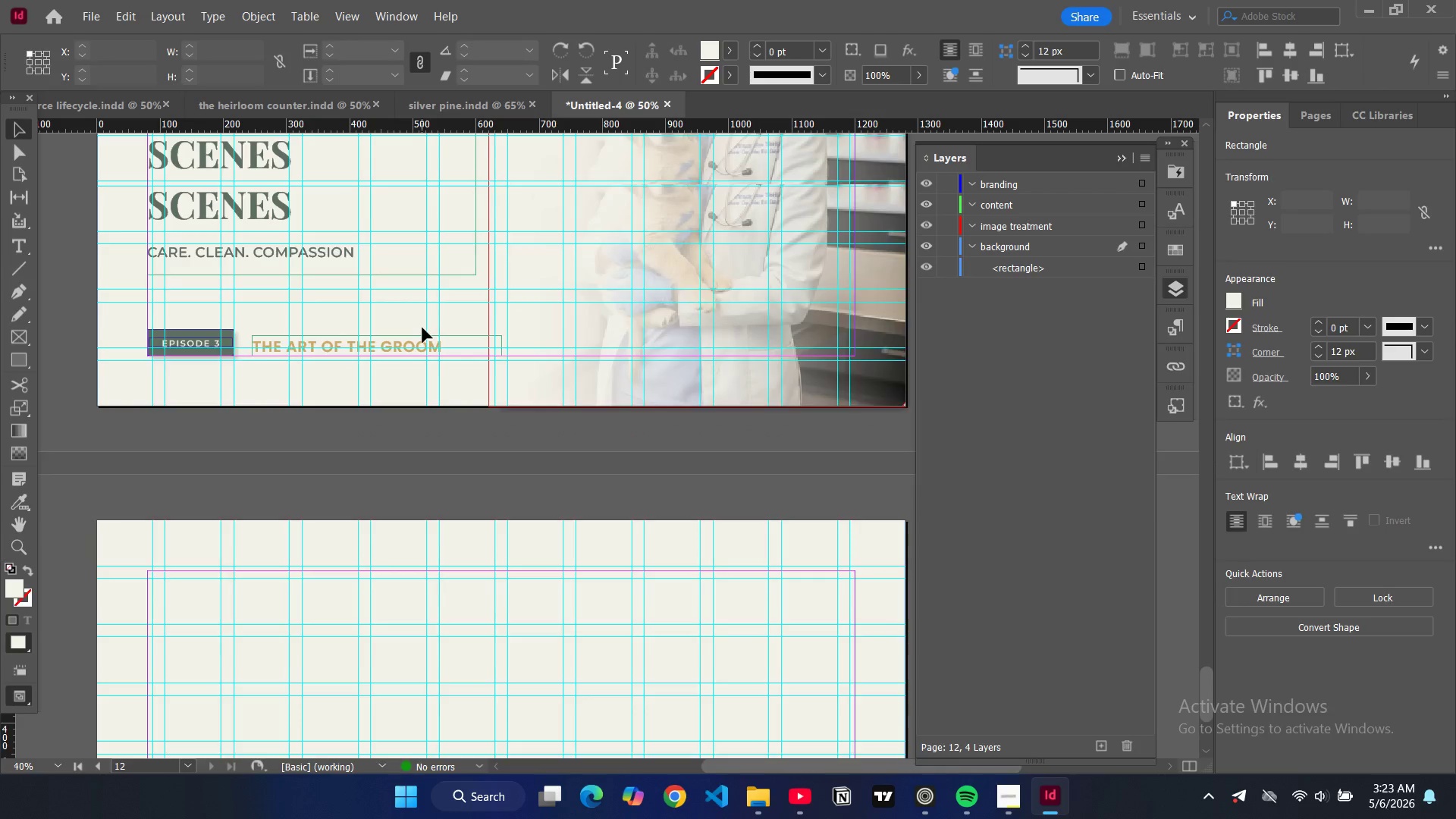 
scroll: coordinate [422, 328], scroll_direction: up, amount: 7.0
 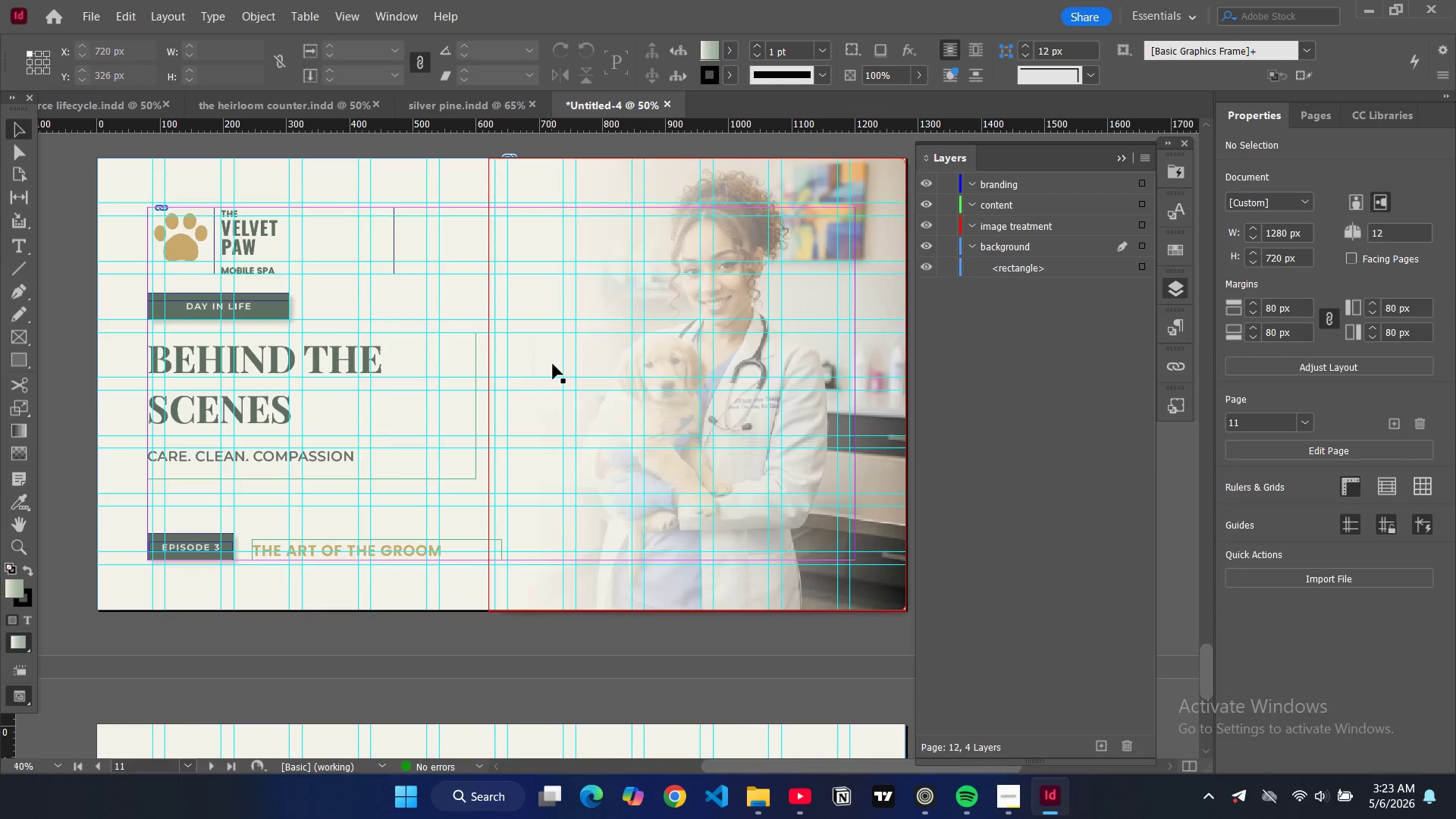 
left_click([553, 364])
 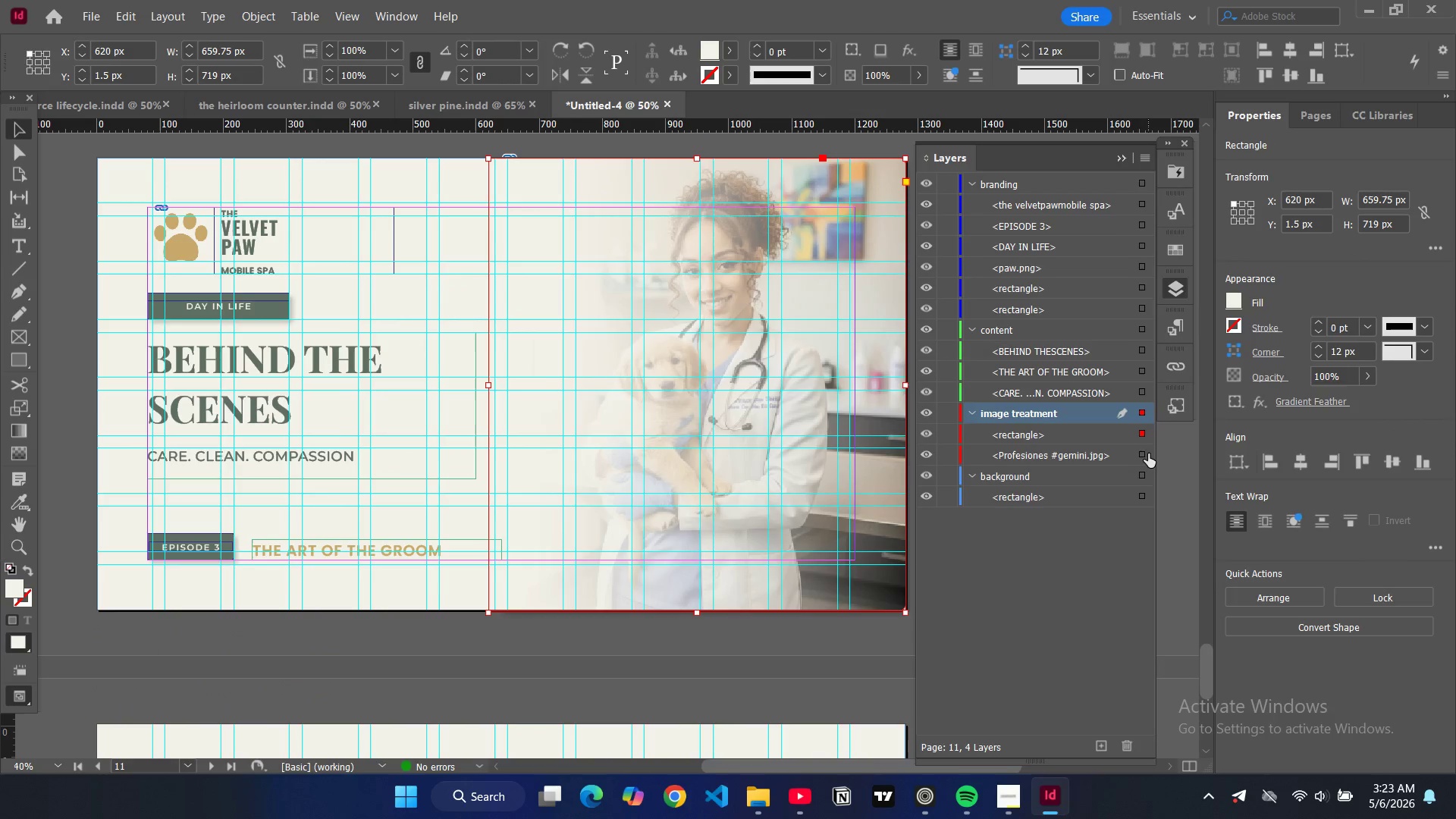 
left_click([1140, 456])
 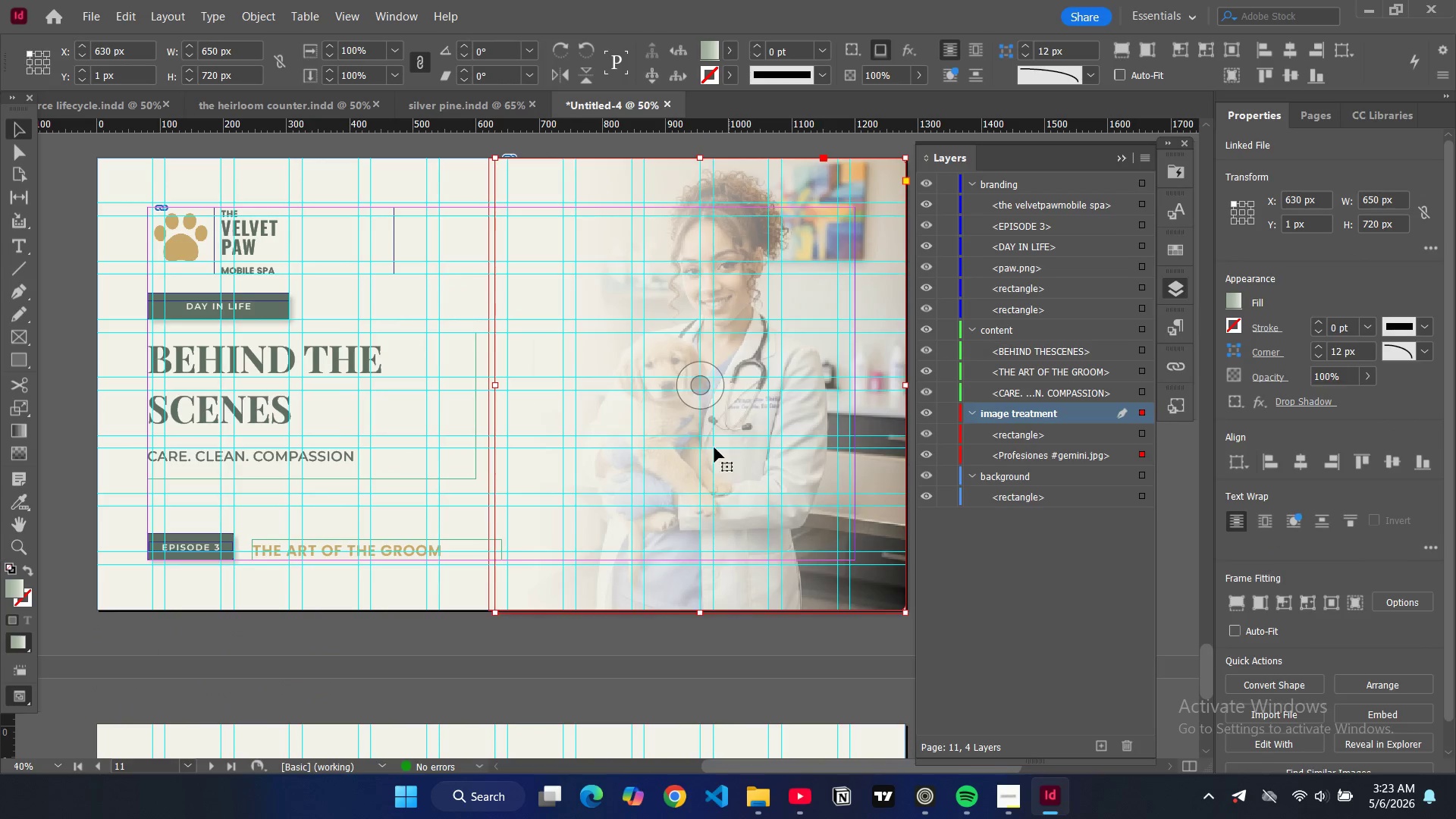 
key(Control+C)
 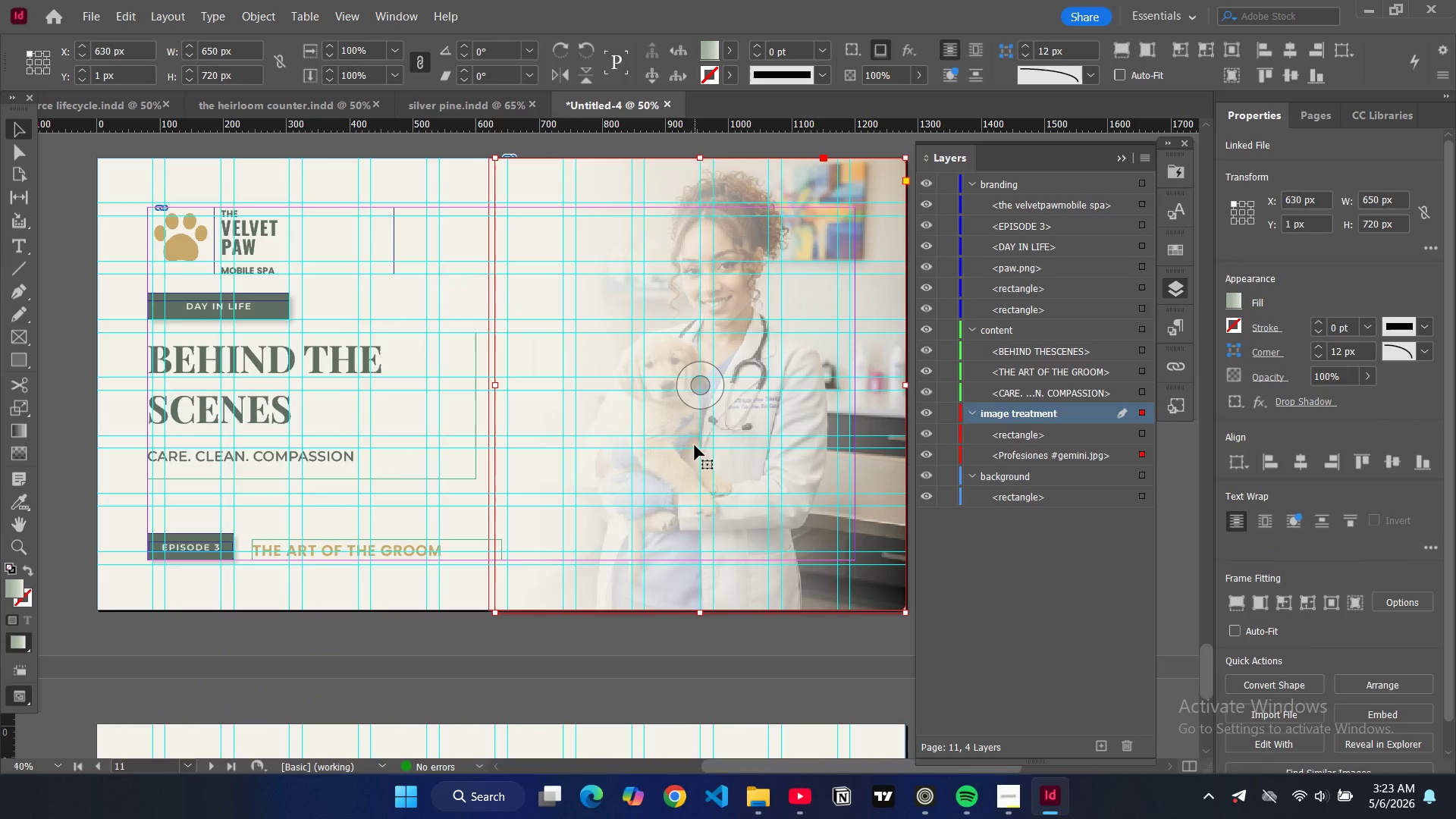 
key(Control+V)
 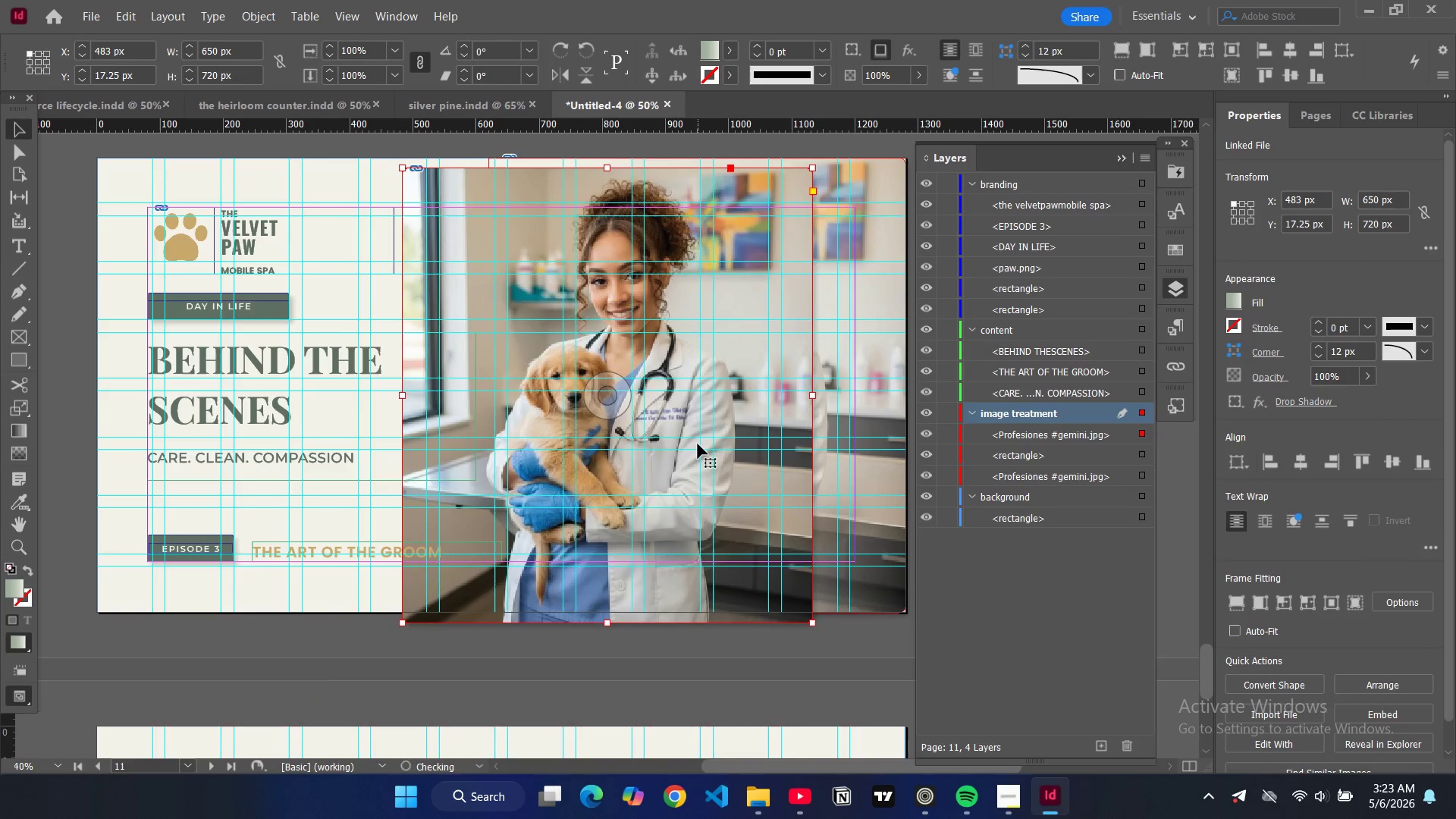 
left_click_drag(start_coordinate=[698, 446], to_coordinate=[750, 712])
 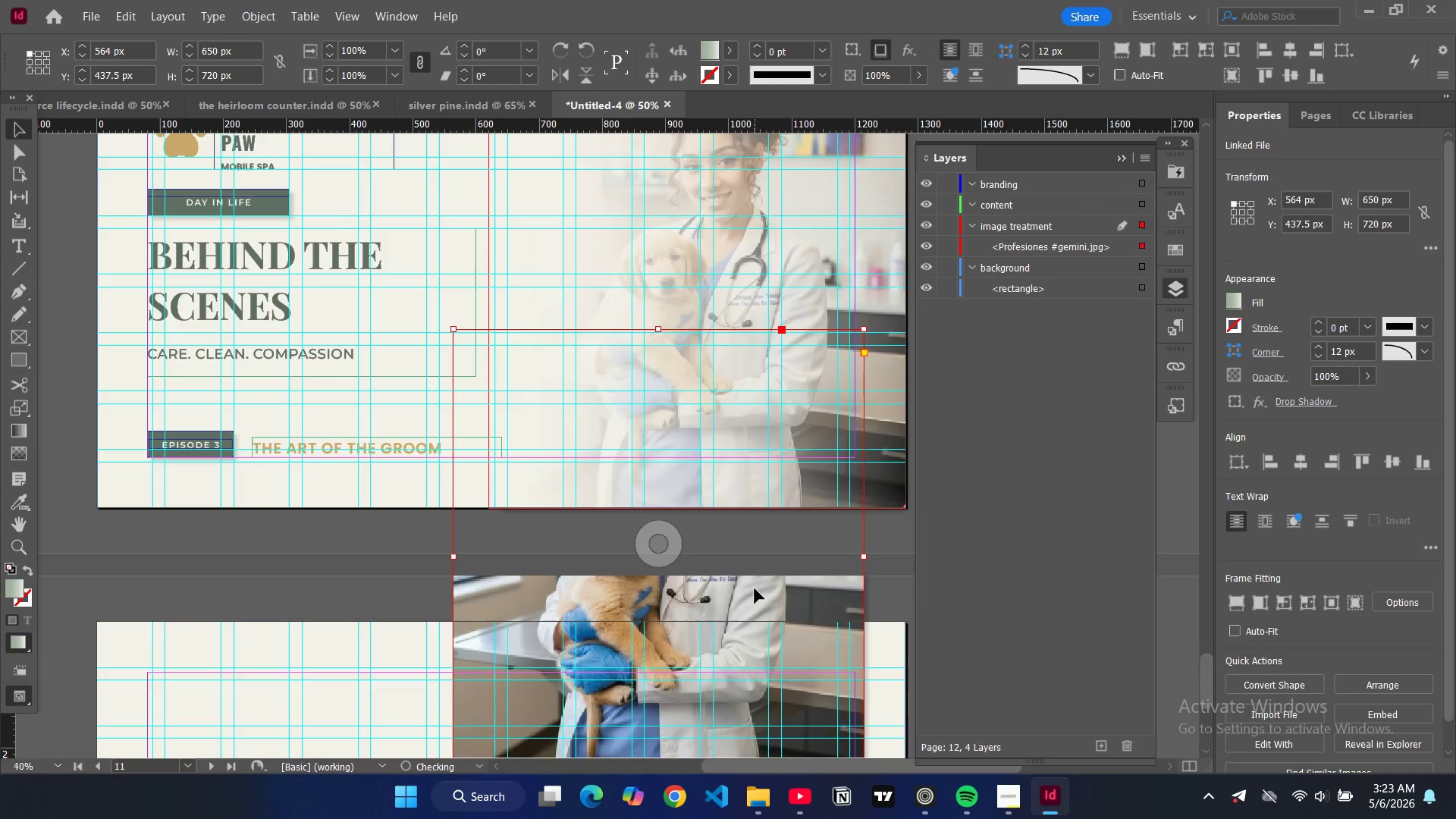 
scroll: coordinate [755, 617], scroll_direction: down, amount: 5.0
 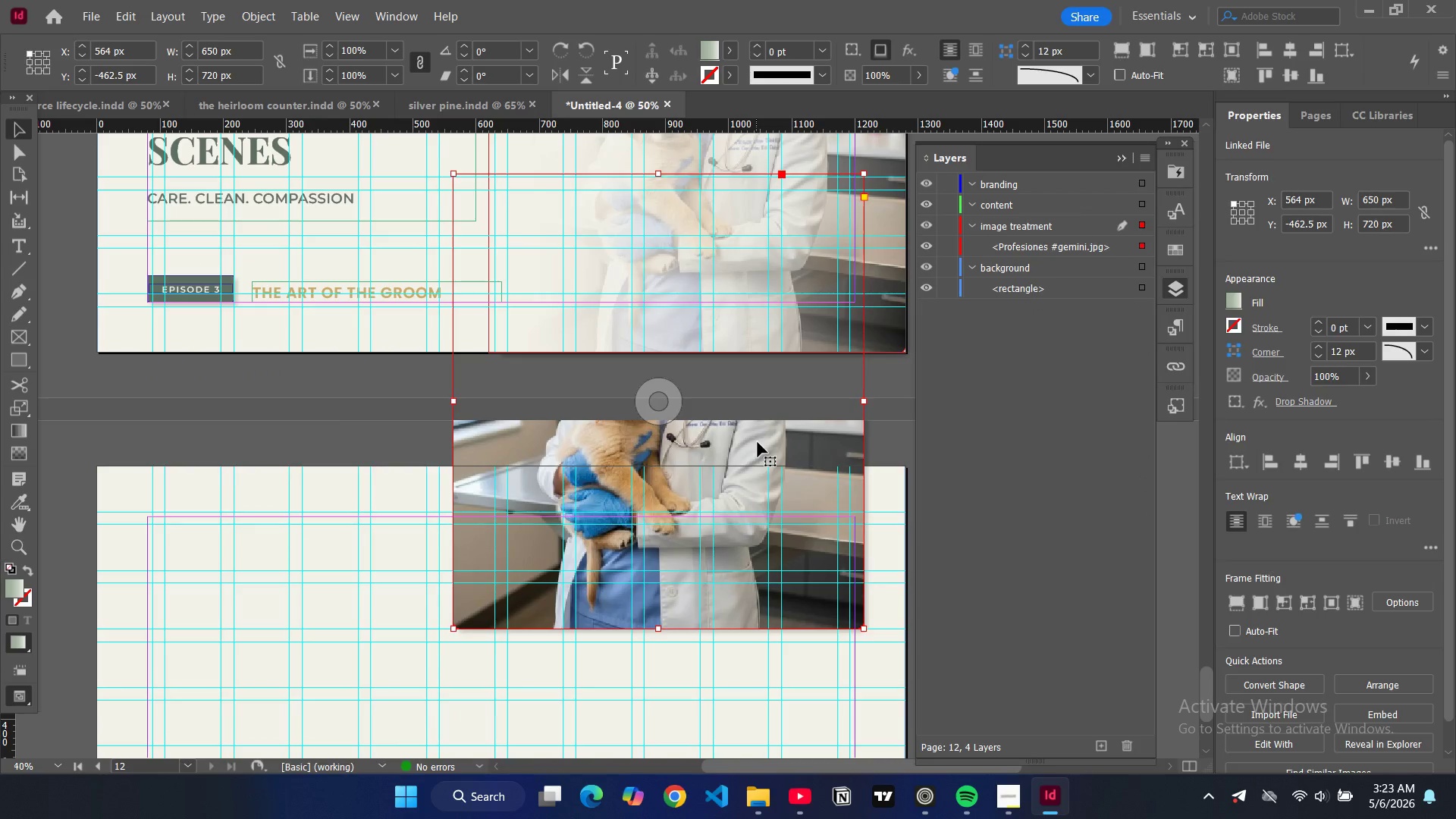 
left_click_drag(start_coordinate=[757, 442], to_coordinate=[797, 733])
 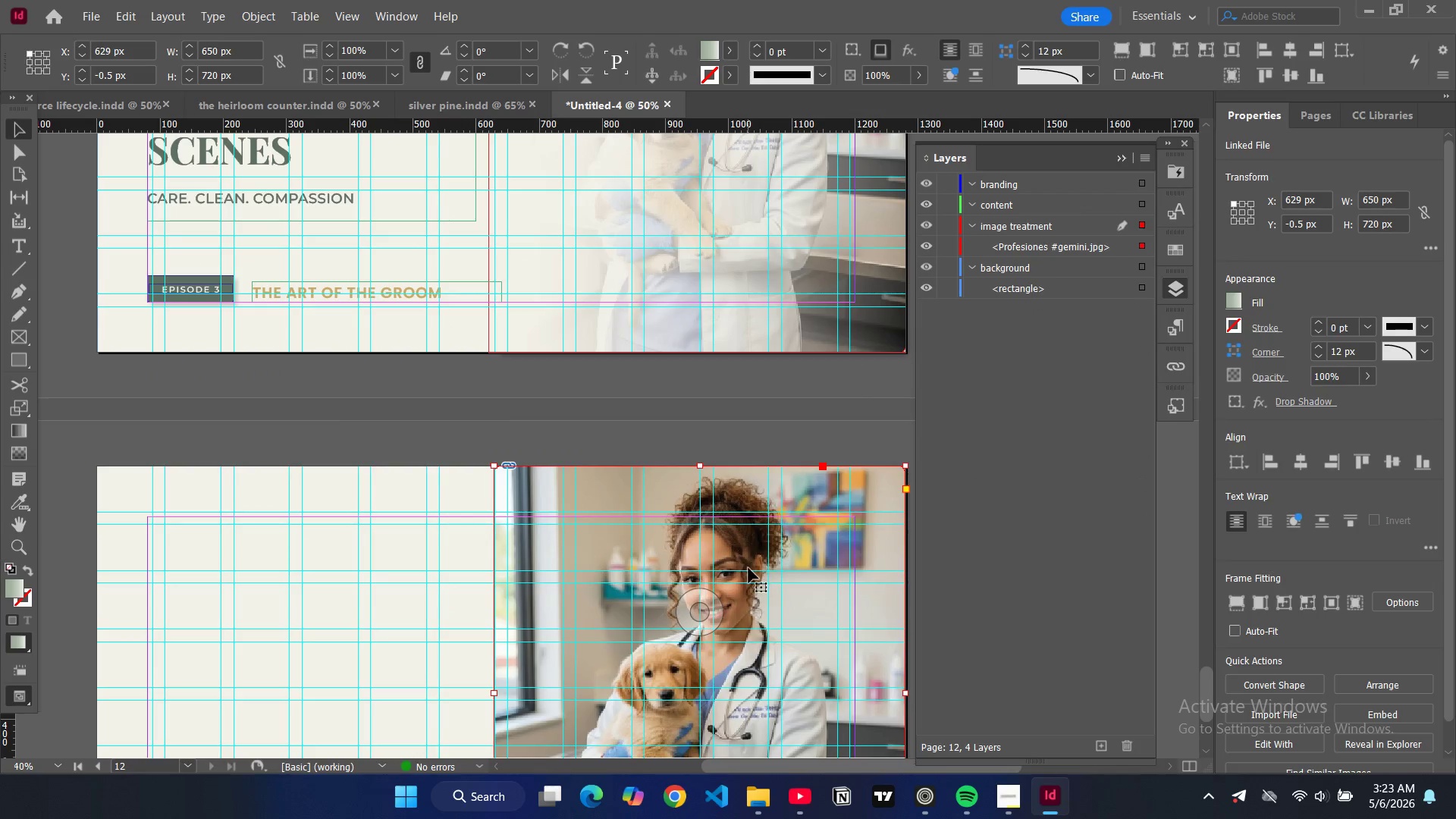 
key(Control+D)
 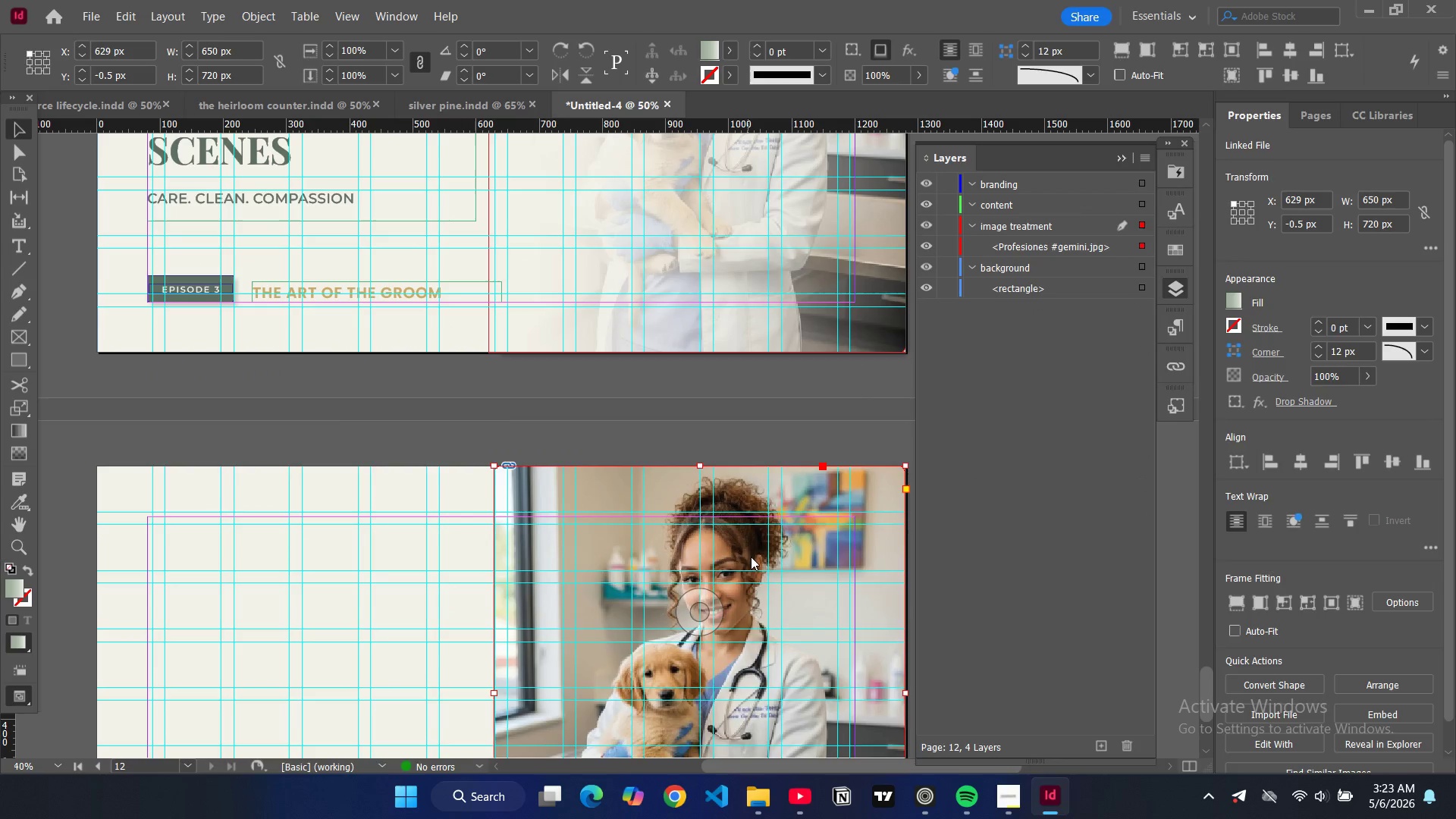 
scroll: coordinate [903, 447], scroll_direction: down, amount: 9.0
 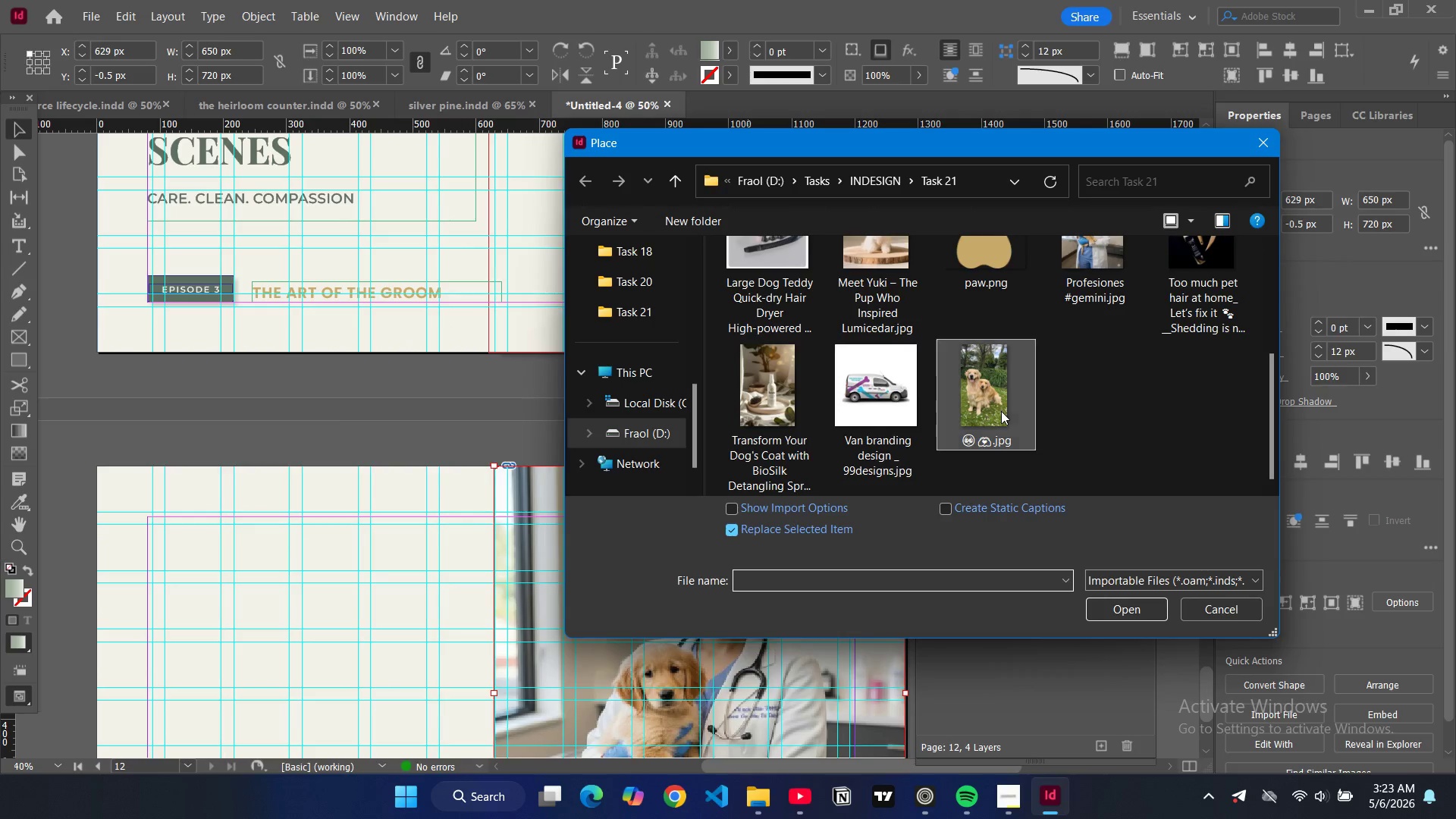 
left_click([1001, 411])
 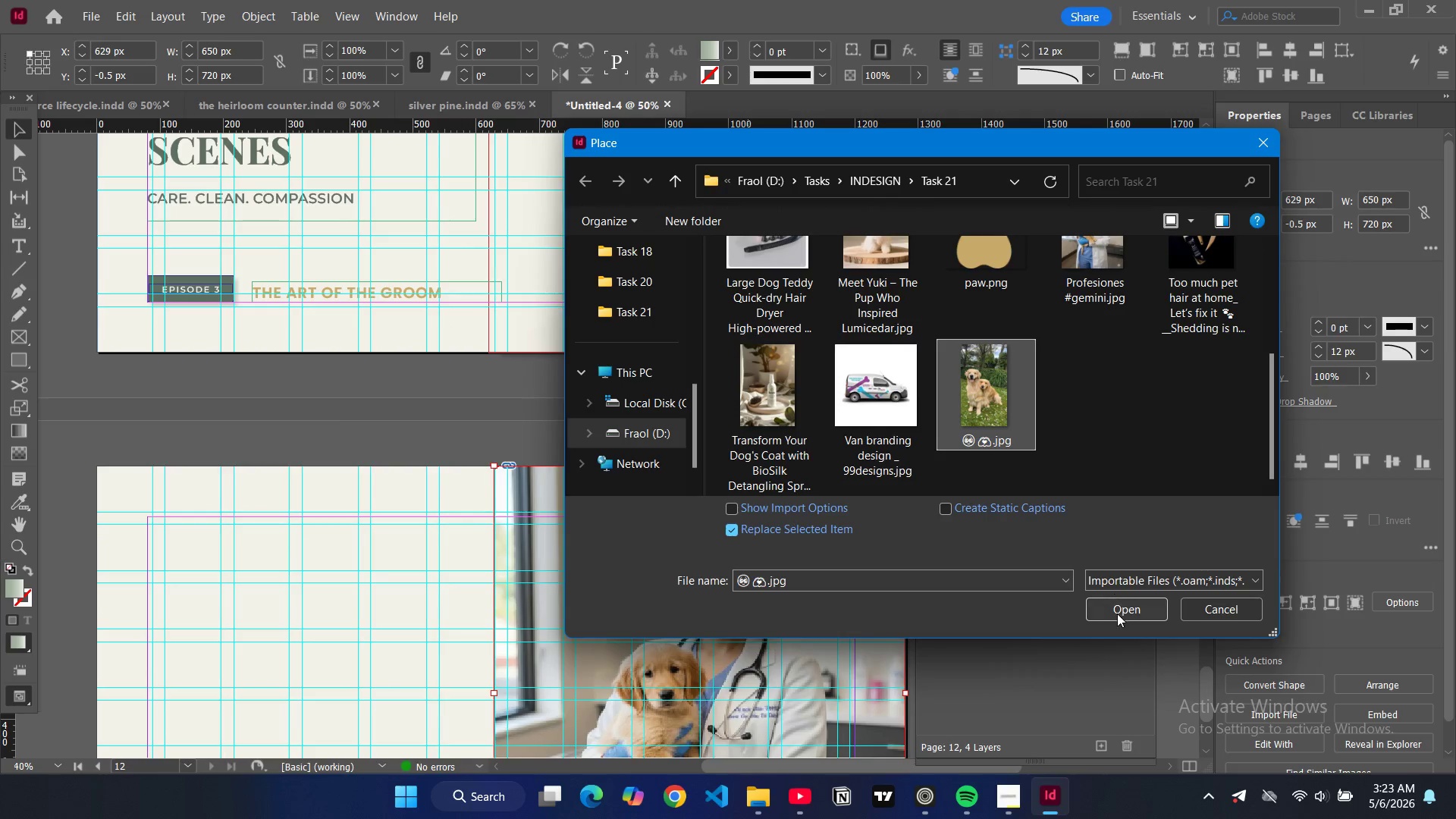 
left_click([1117, 613])
 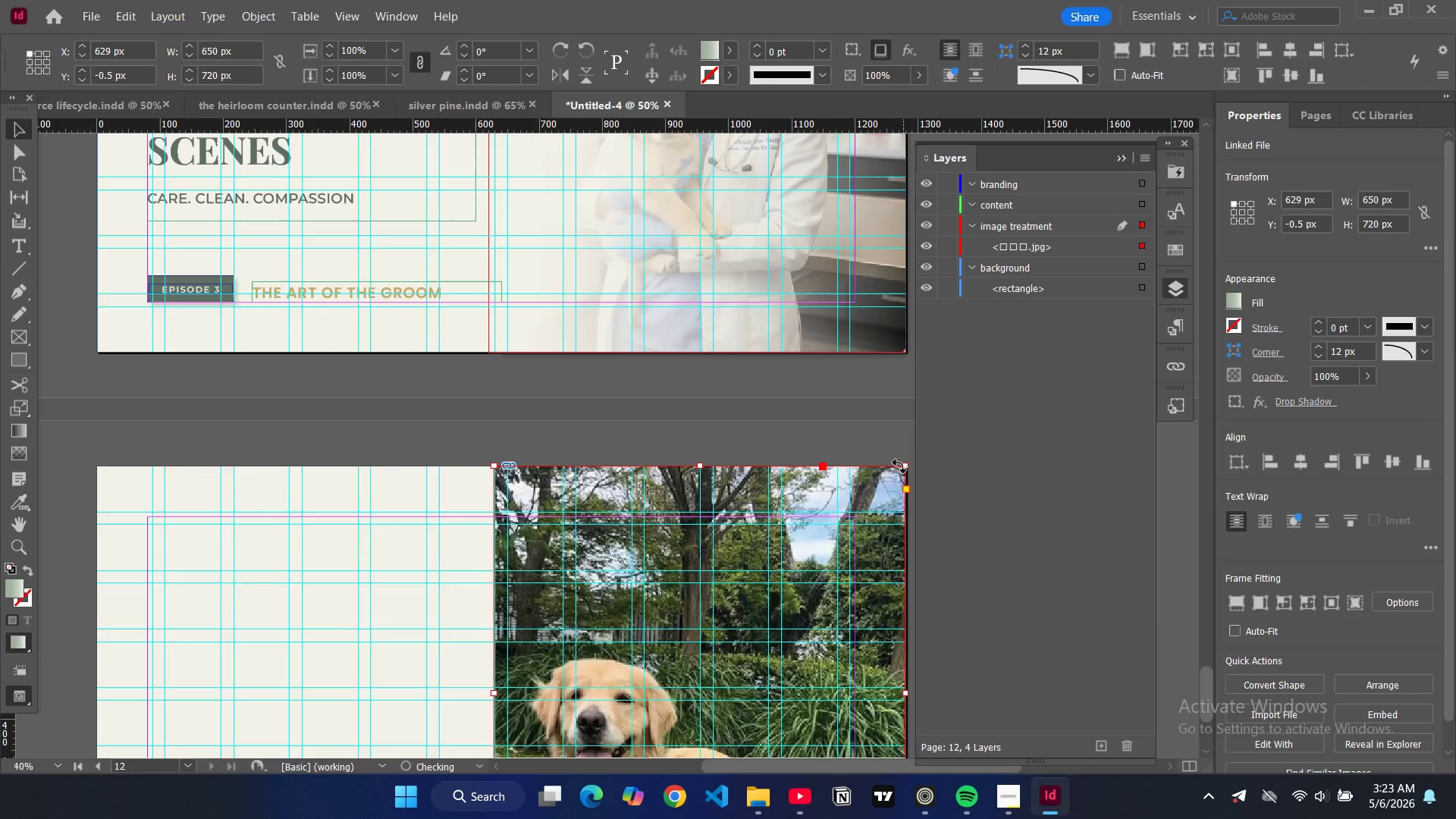 
scroll: coordinate [893, 463], scroll_direction: down, amount: 4.0
 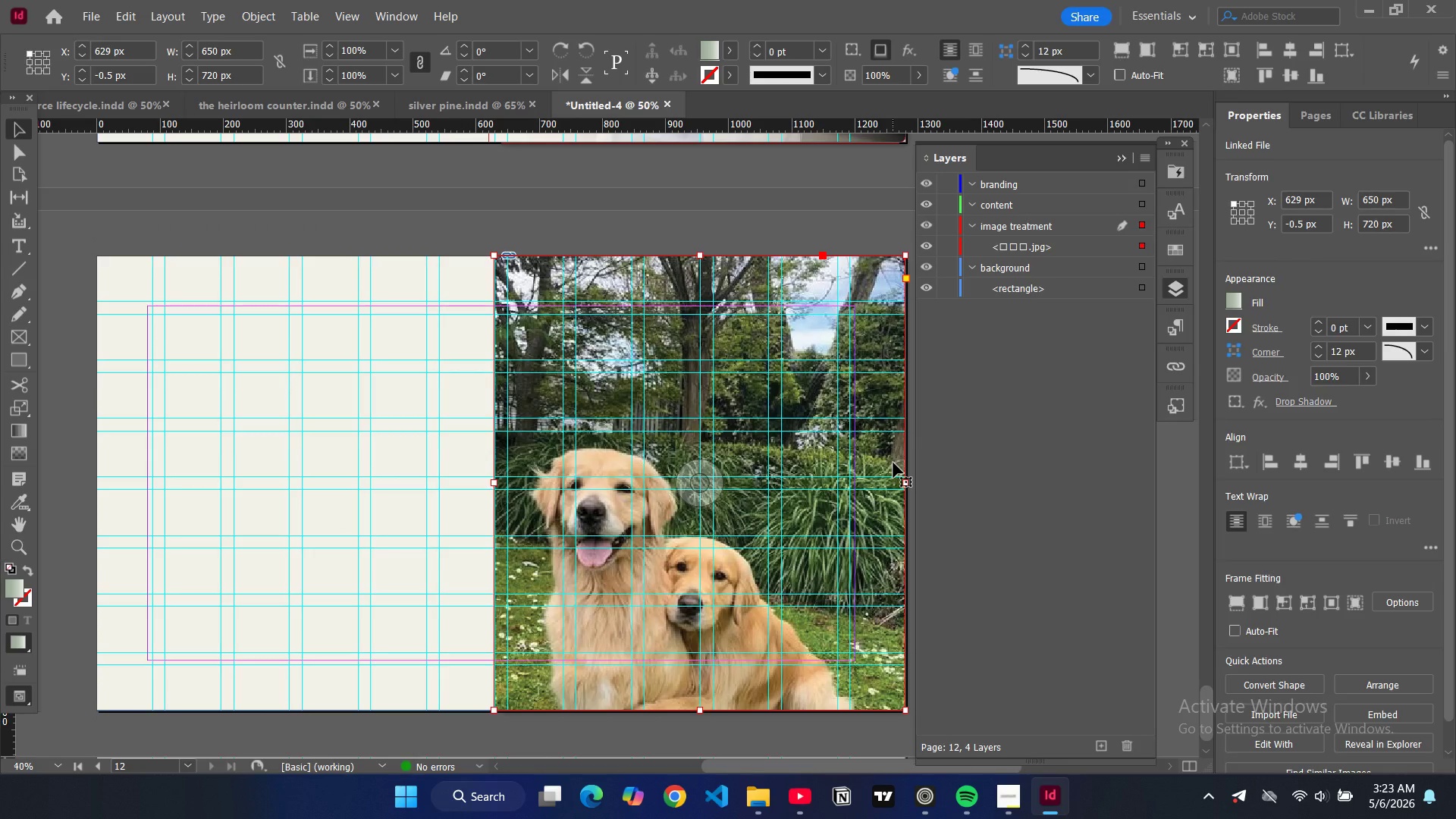 
key(Alt+Control+Shift+C)
 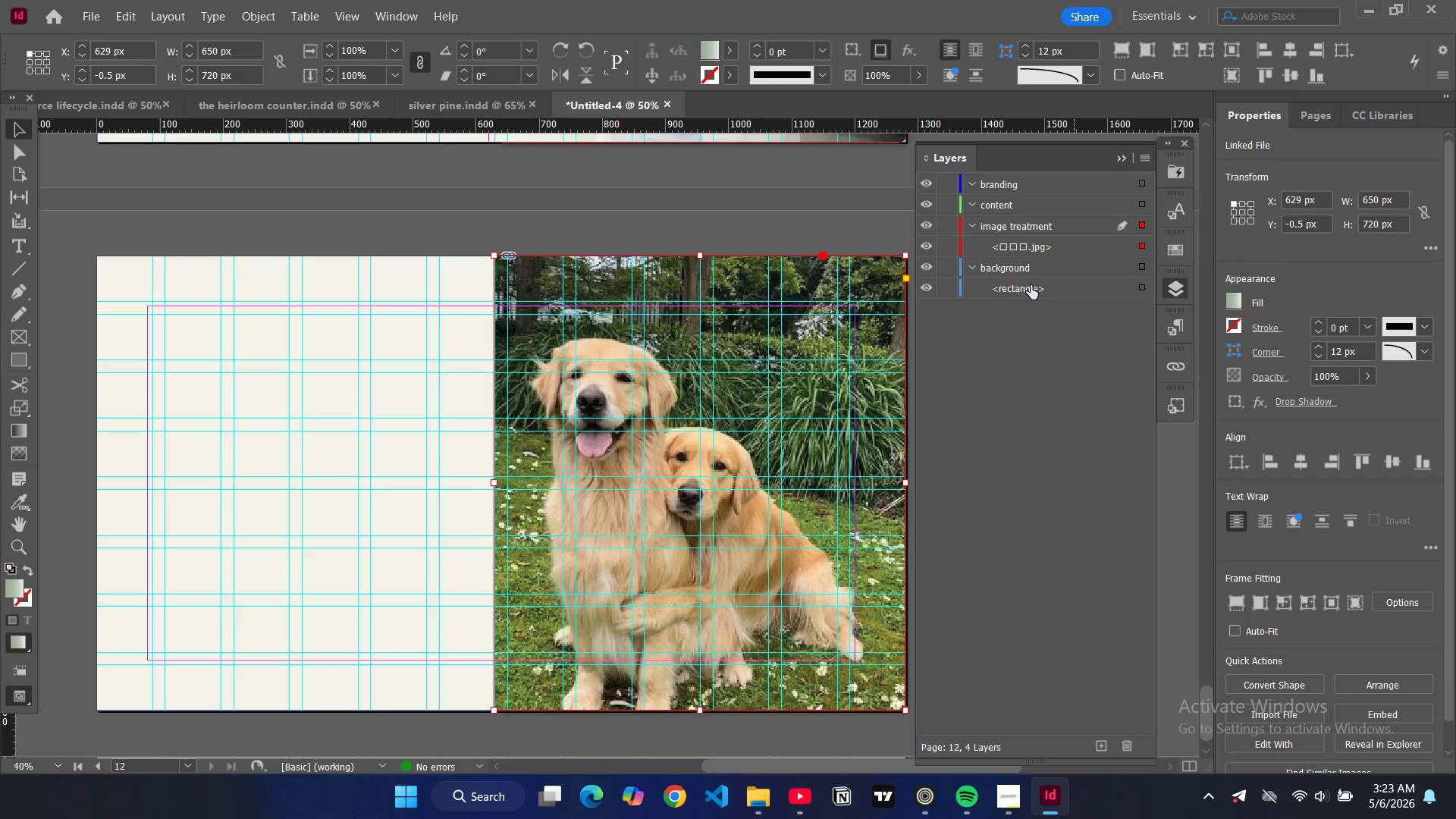 
scroll: coordinate [797, 305], scroll_direction: up, amount: 13.0
 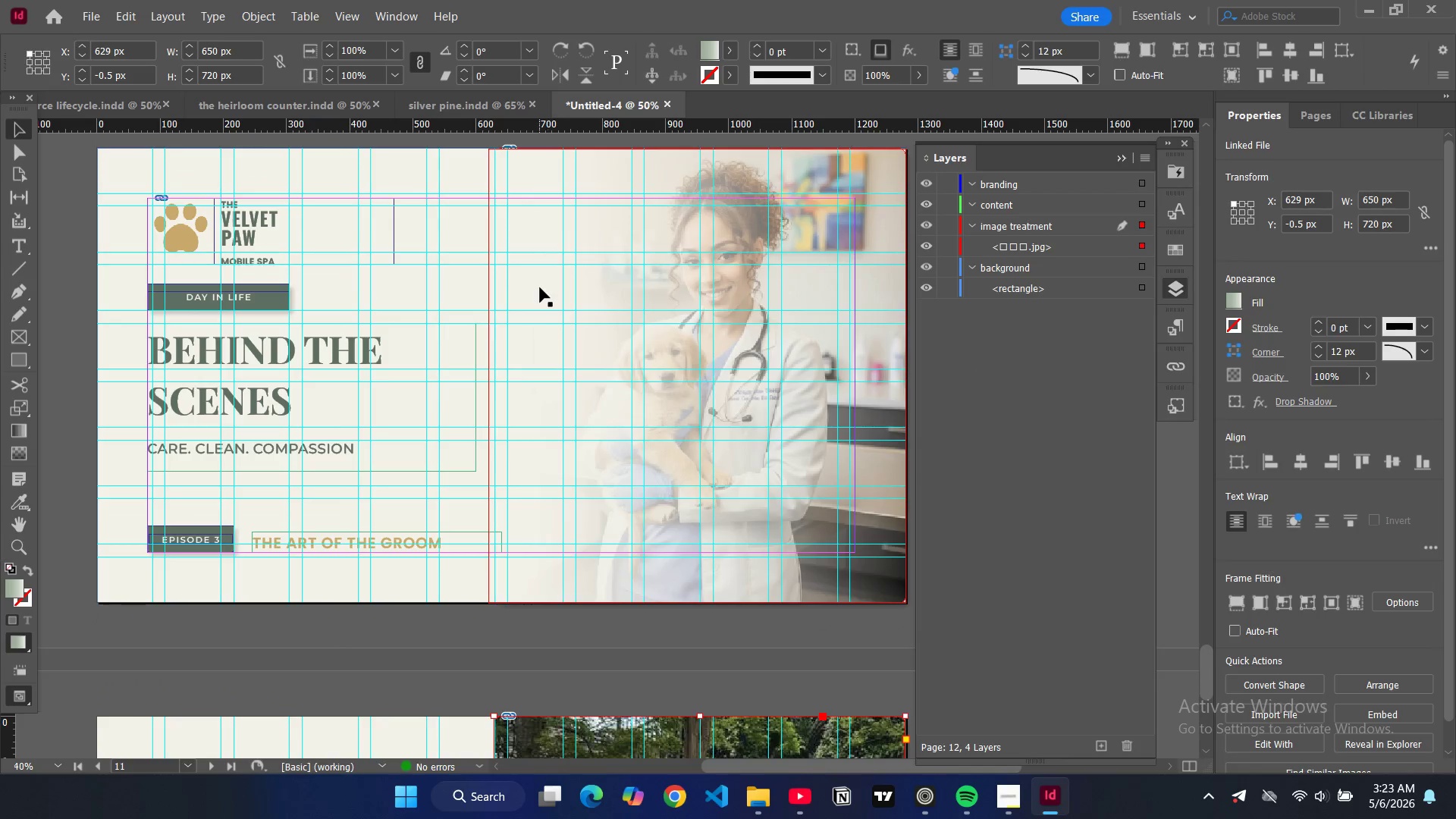 
left_click([540, 287])
 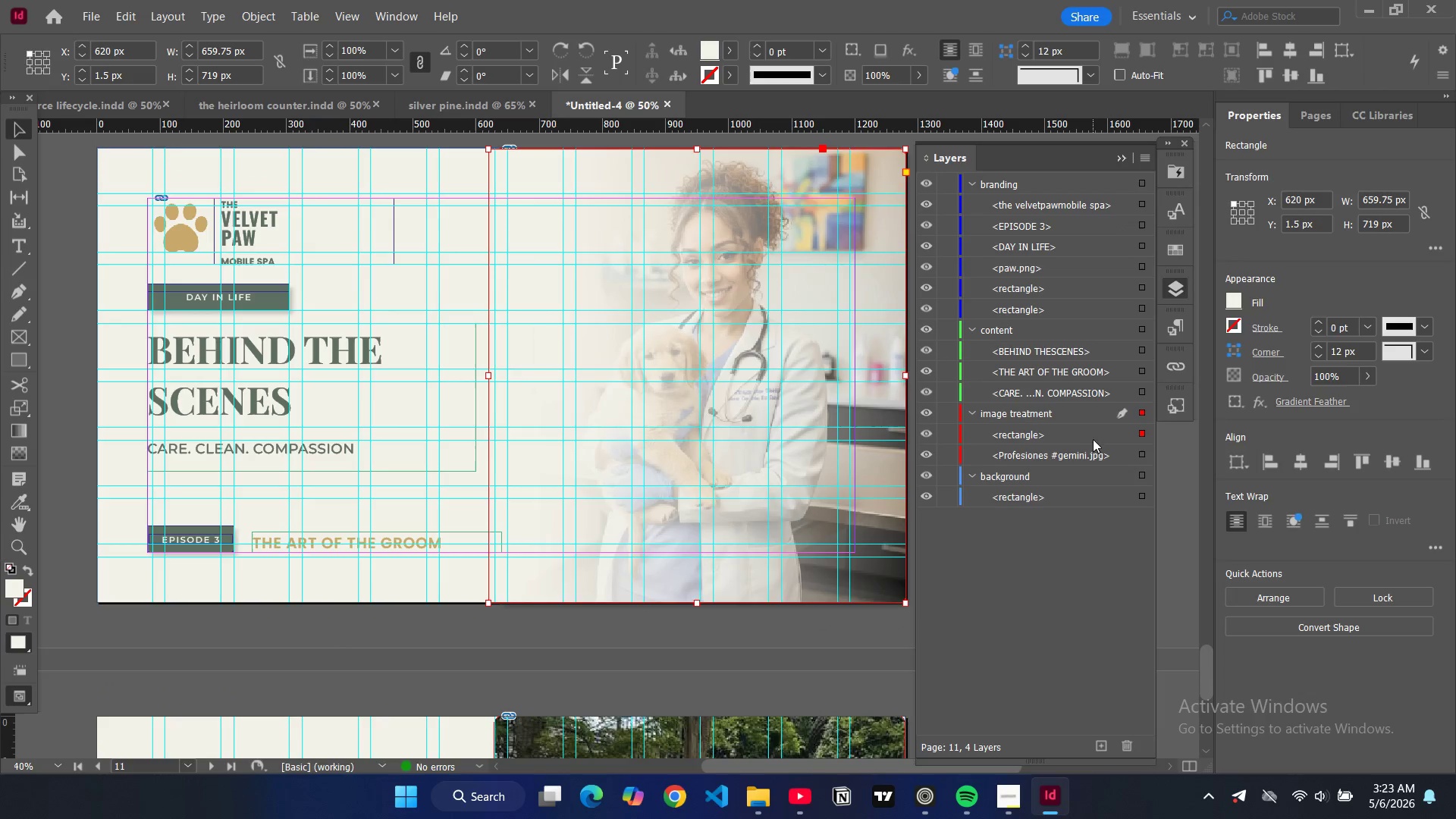 
key(Control+C)
 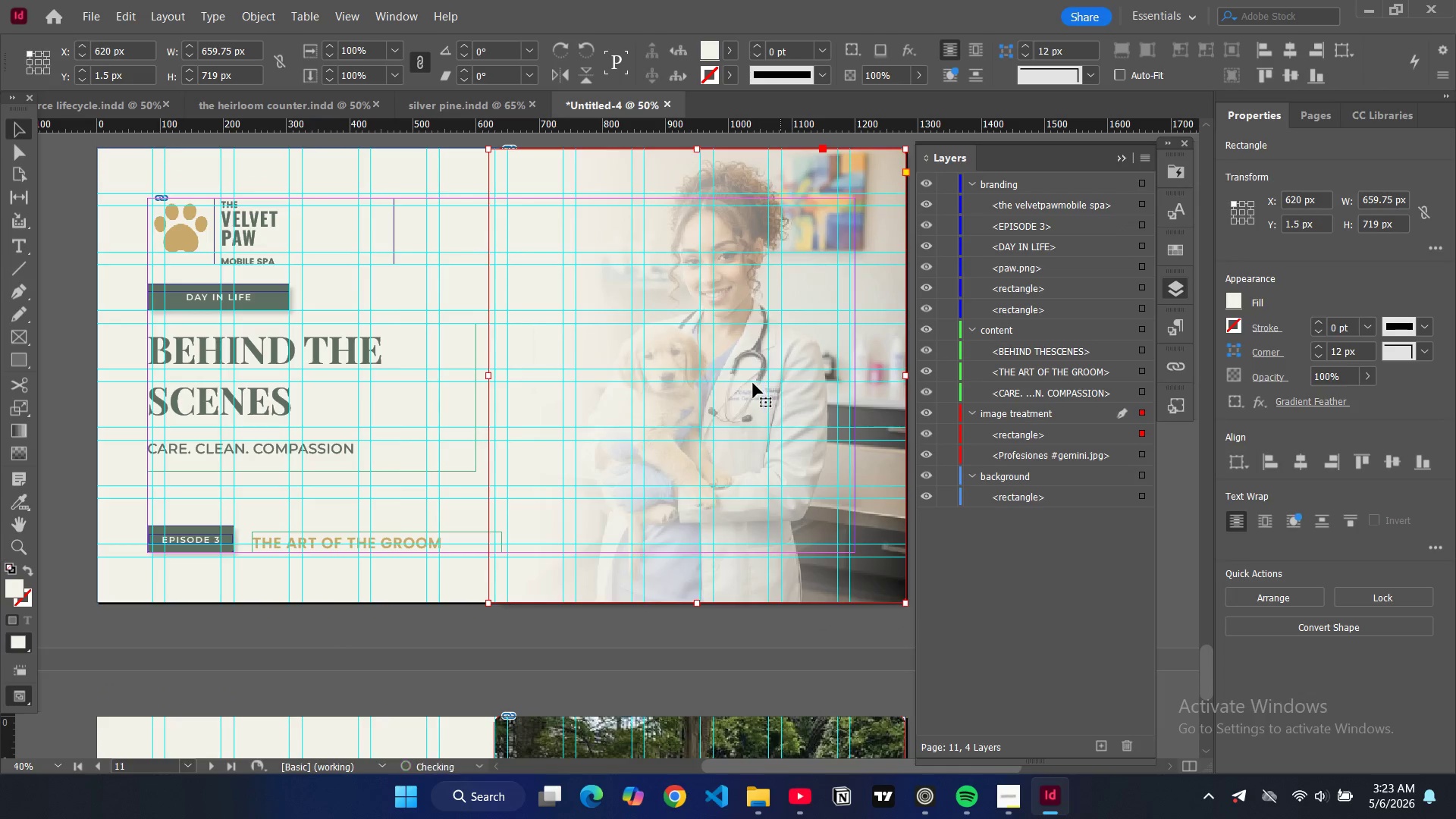 
key(Control+V)
 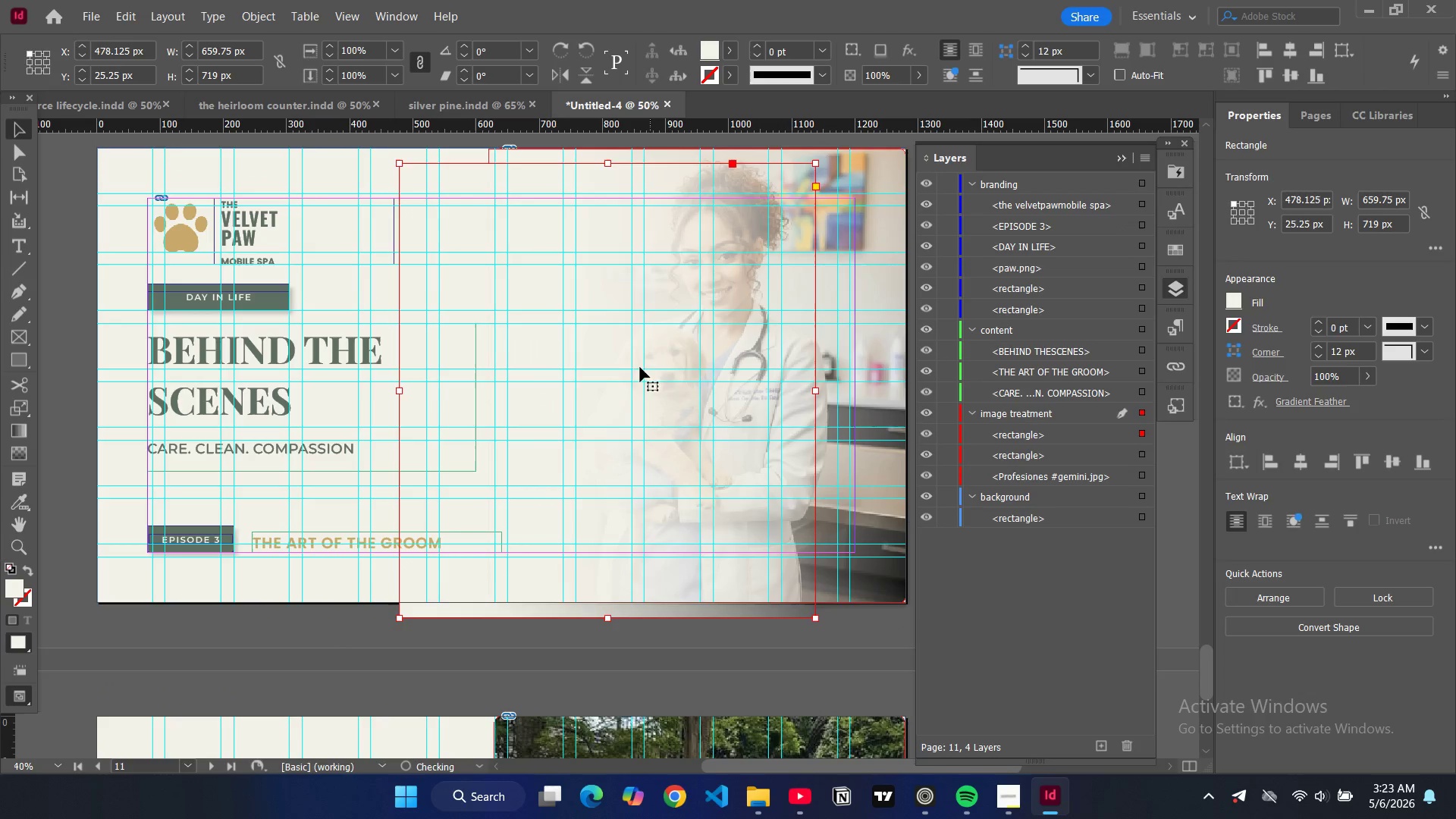 
left_click_drag(start_coordinate=[640, 367], to_coordinate=[728, 683])
 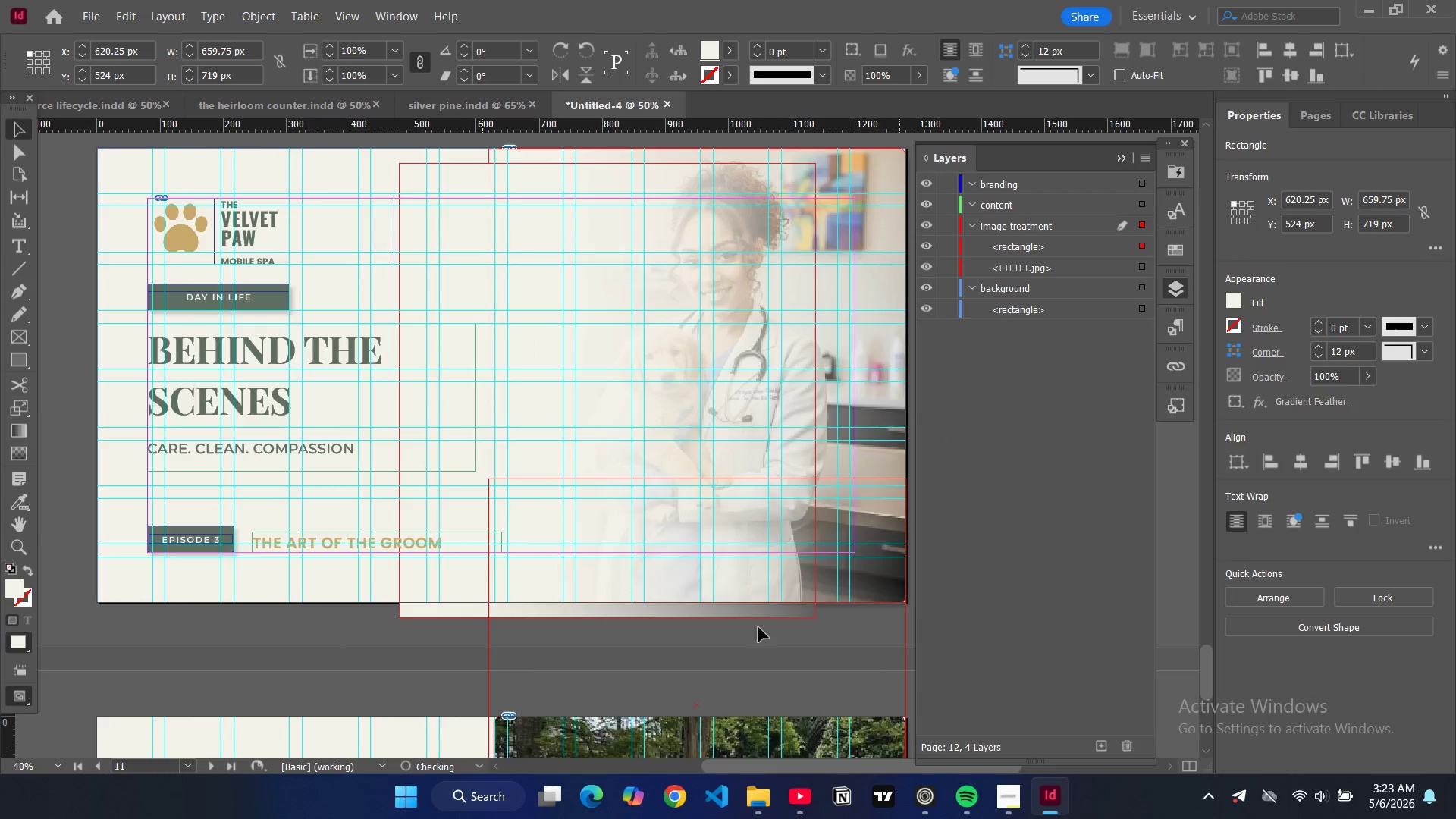 
scroll: coordinate [755, 635], scroll_direction: down, amount: 5.0
 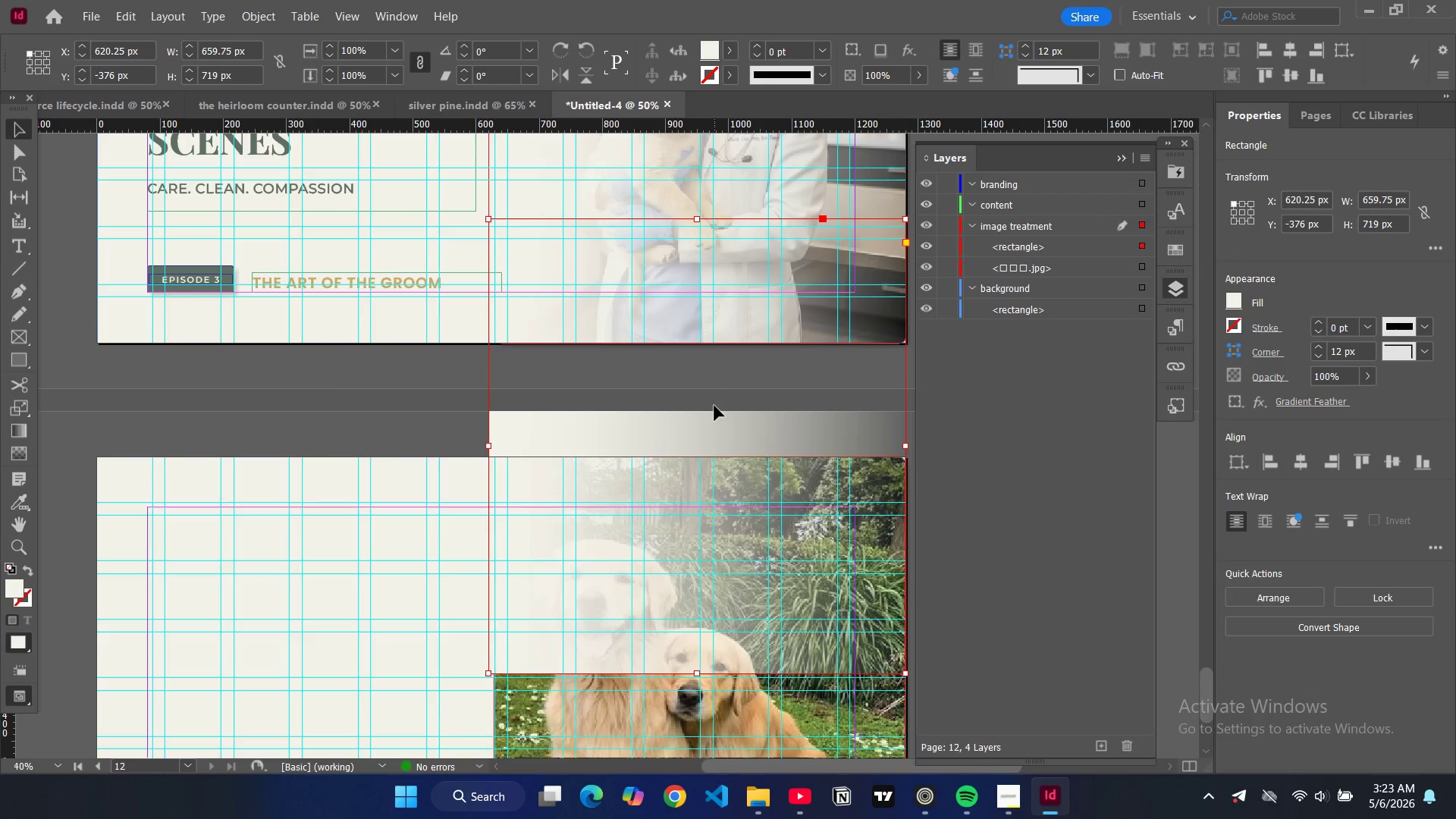 
left_click_drag(start_coordinate=[714, 406], to_coordinate=[724, 643])
 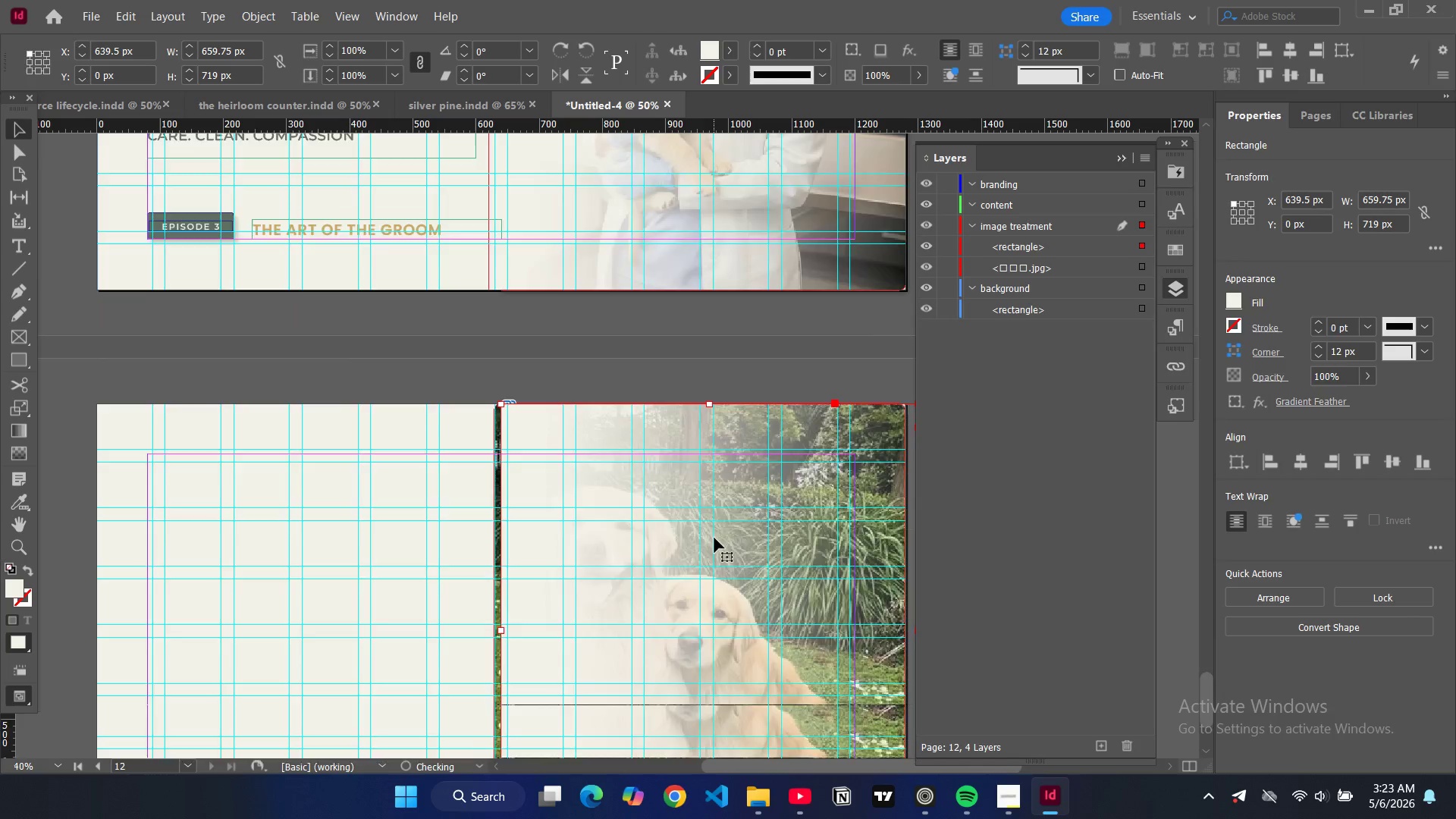 
scroll: coordinate [714, 538], scroll_direction: down, amount: 4.0
 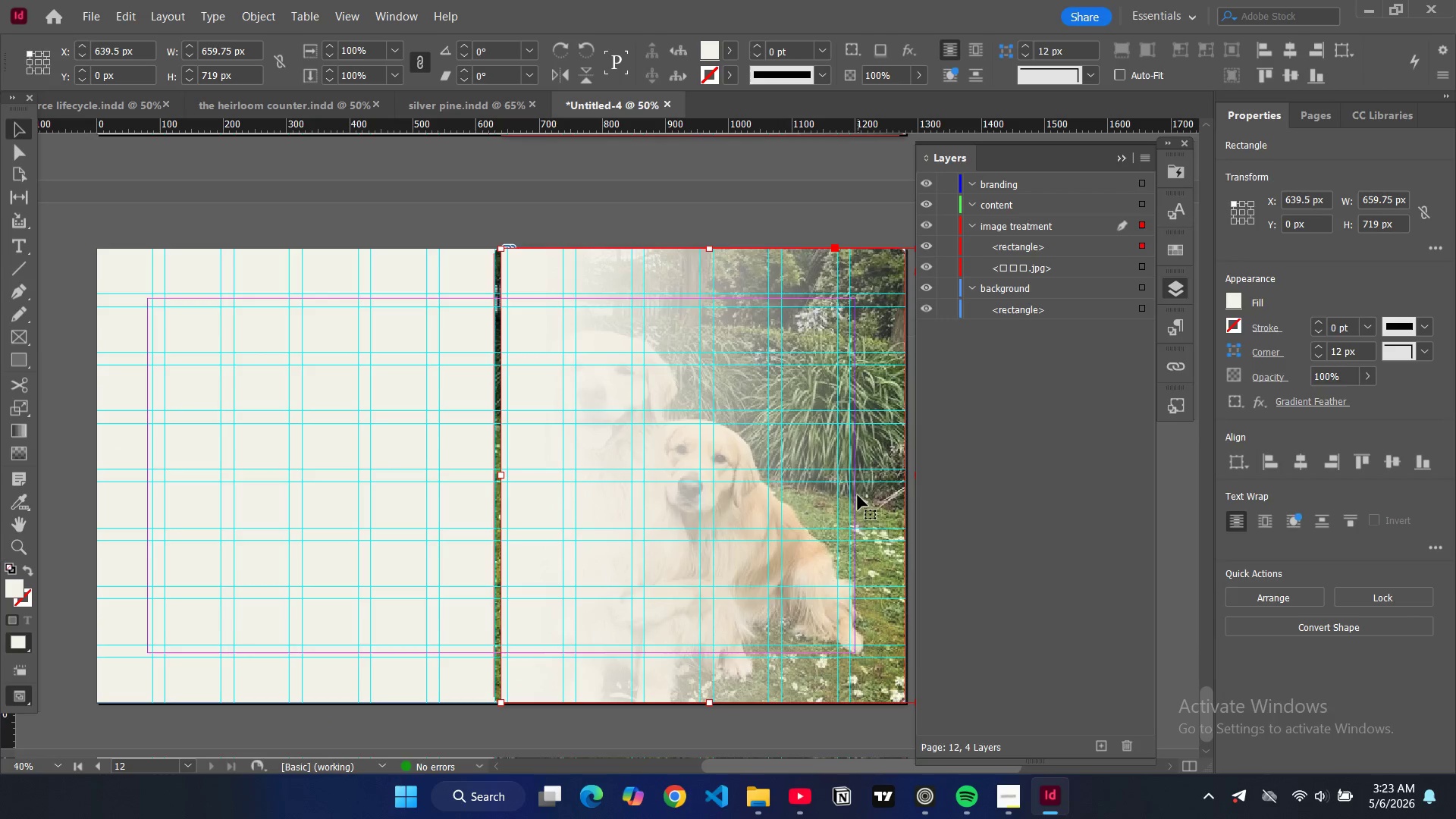 
left_click_drag(start_coordinate=[865, 500], to_coordinate=[855, 503])
 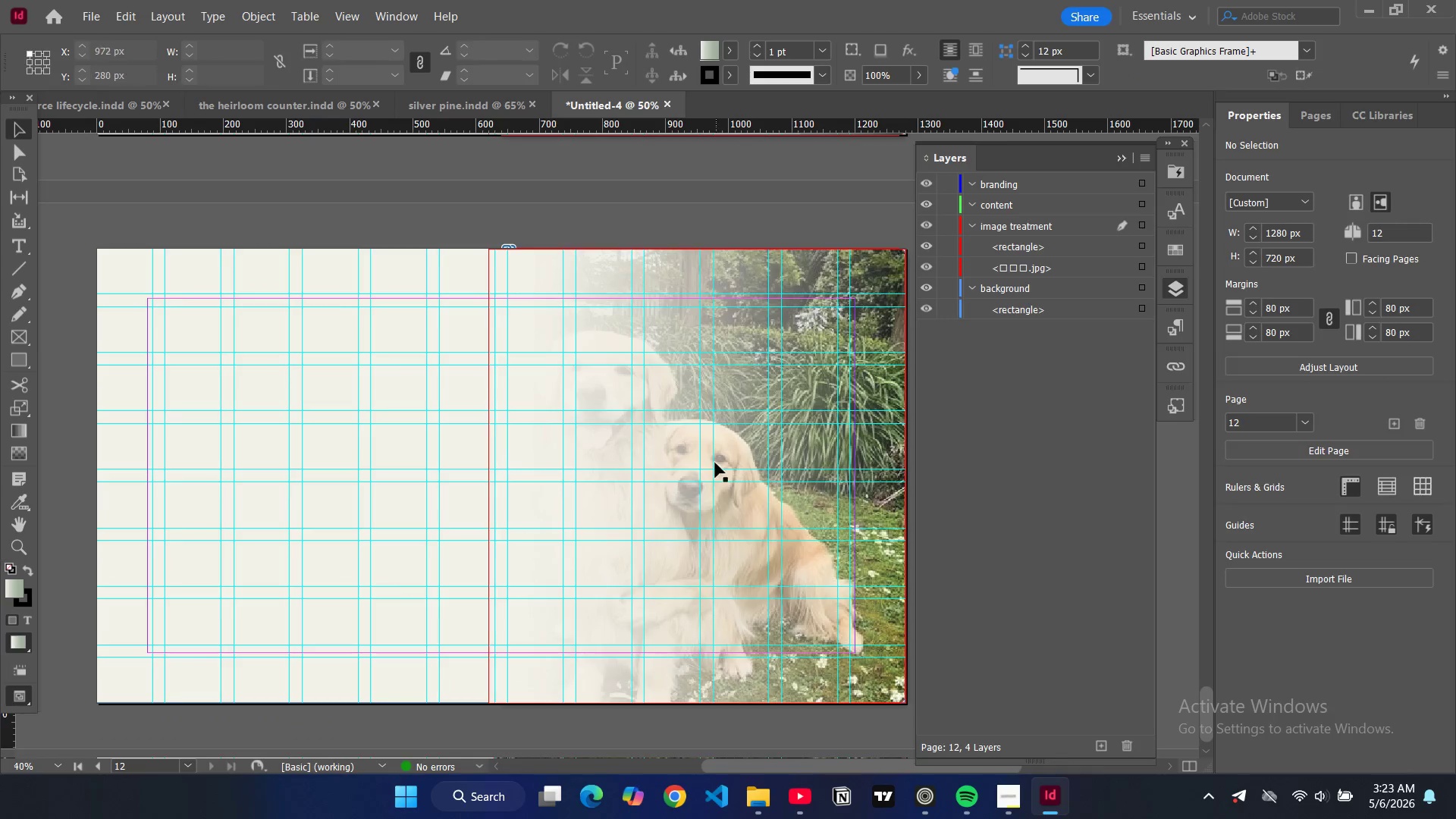 
left_click([762, 538])
 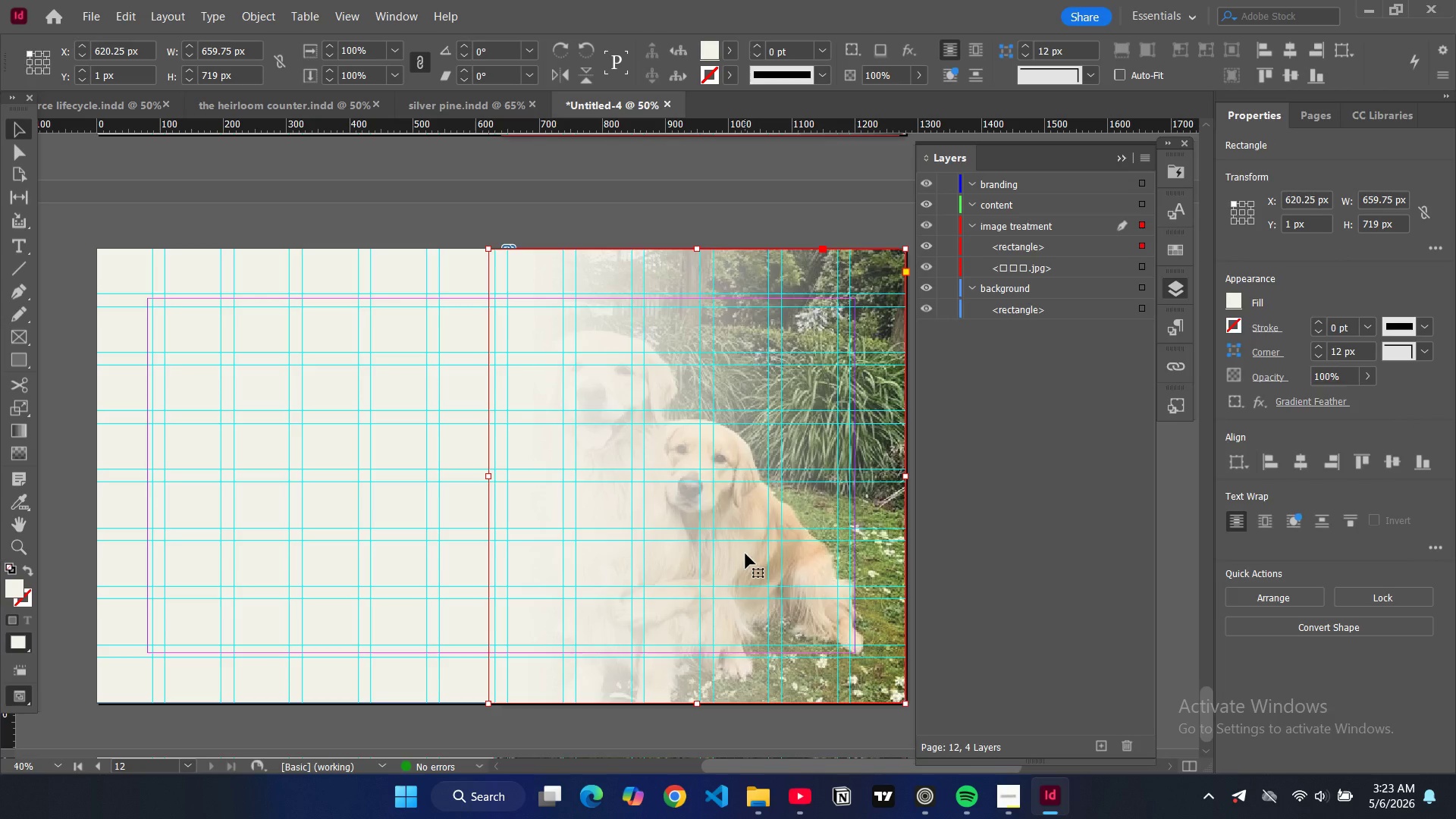 
double_click([745, 554])
 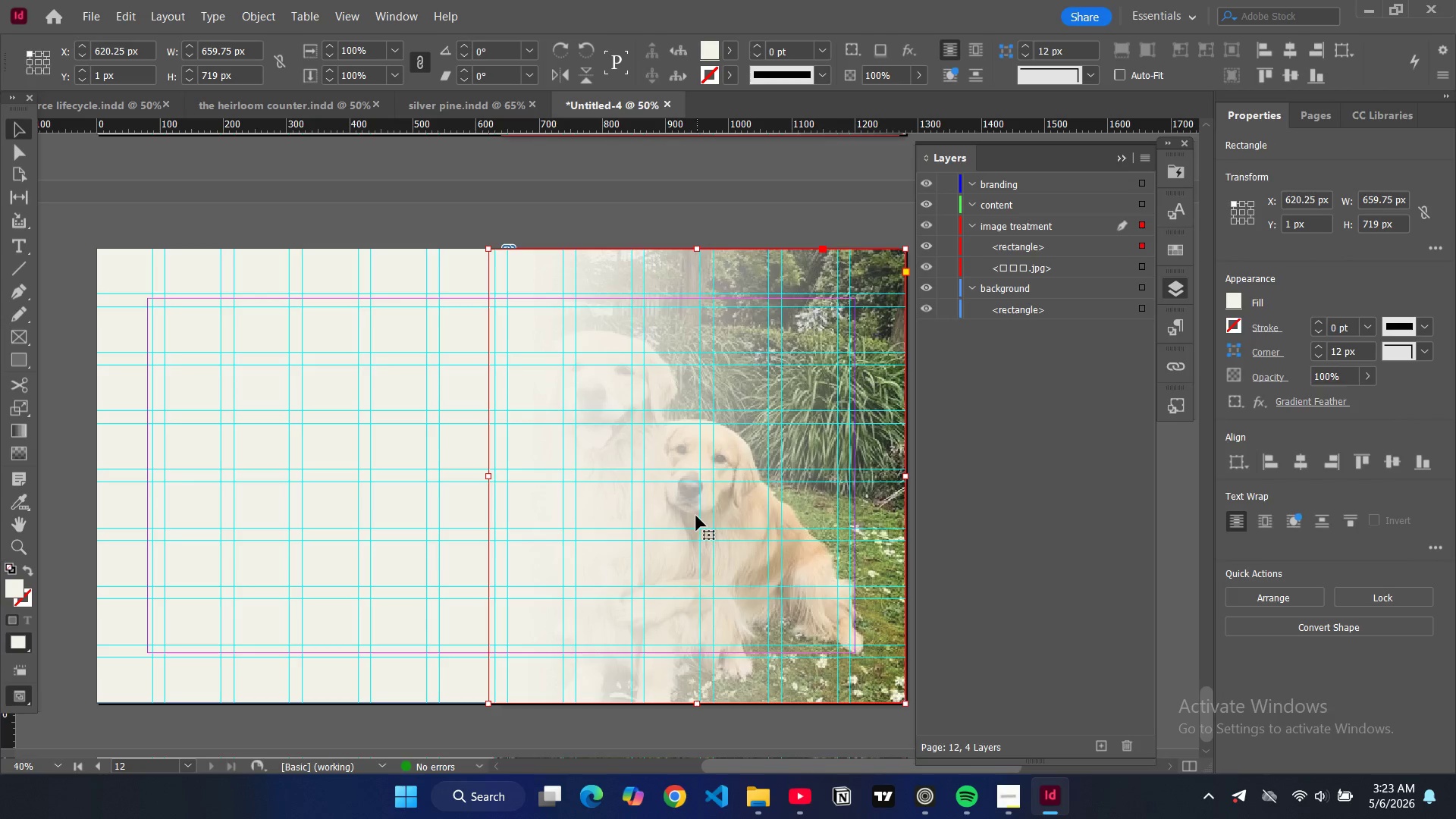 
double_click([686, 513])
 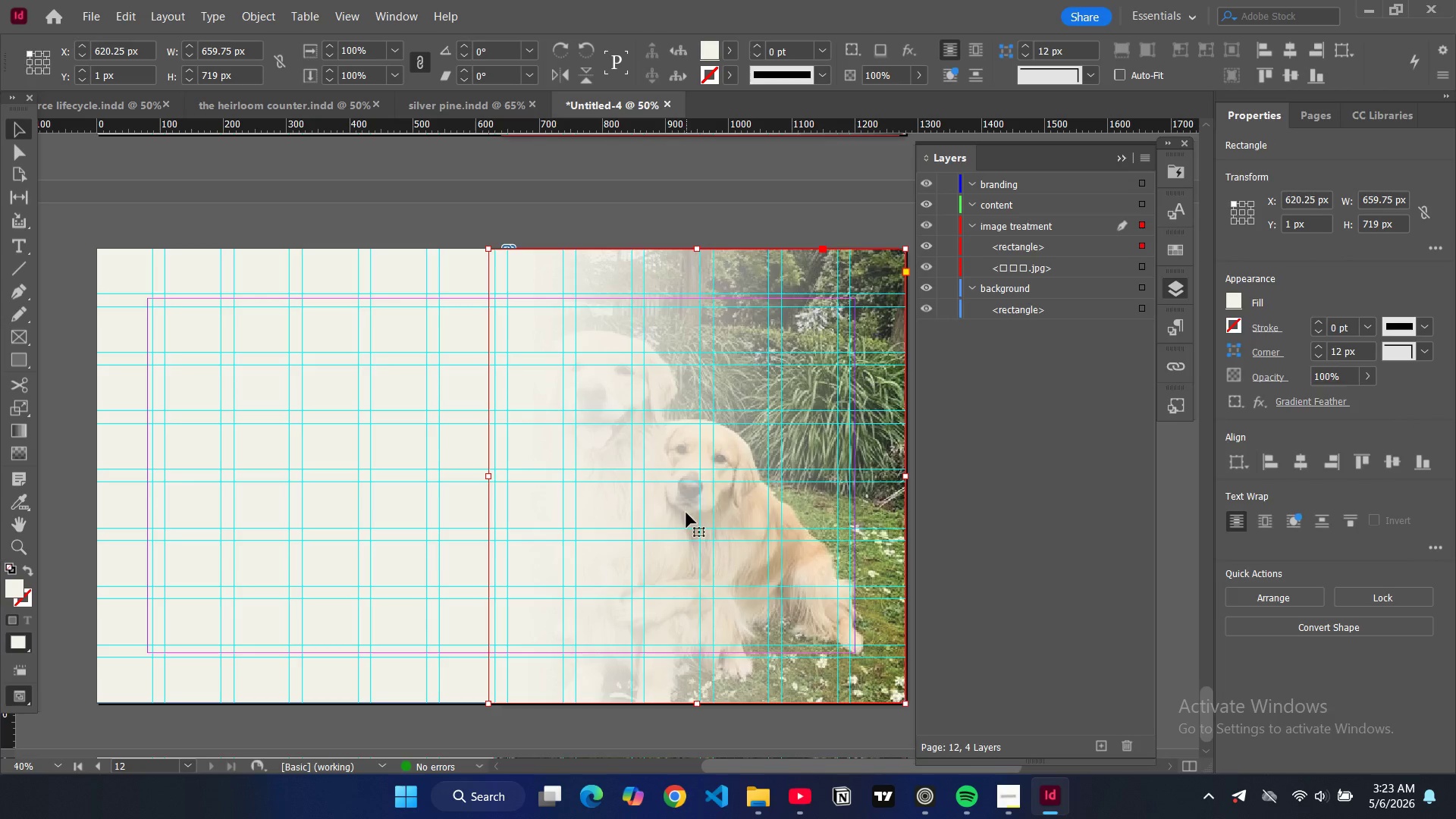 
triple_click([686, 513])
 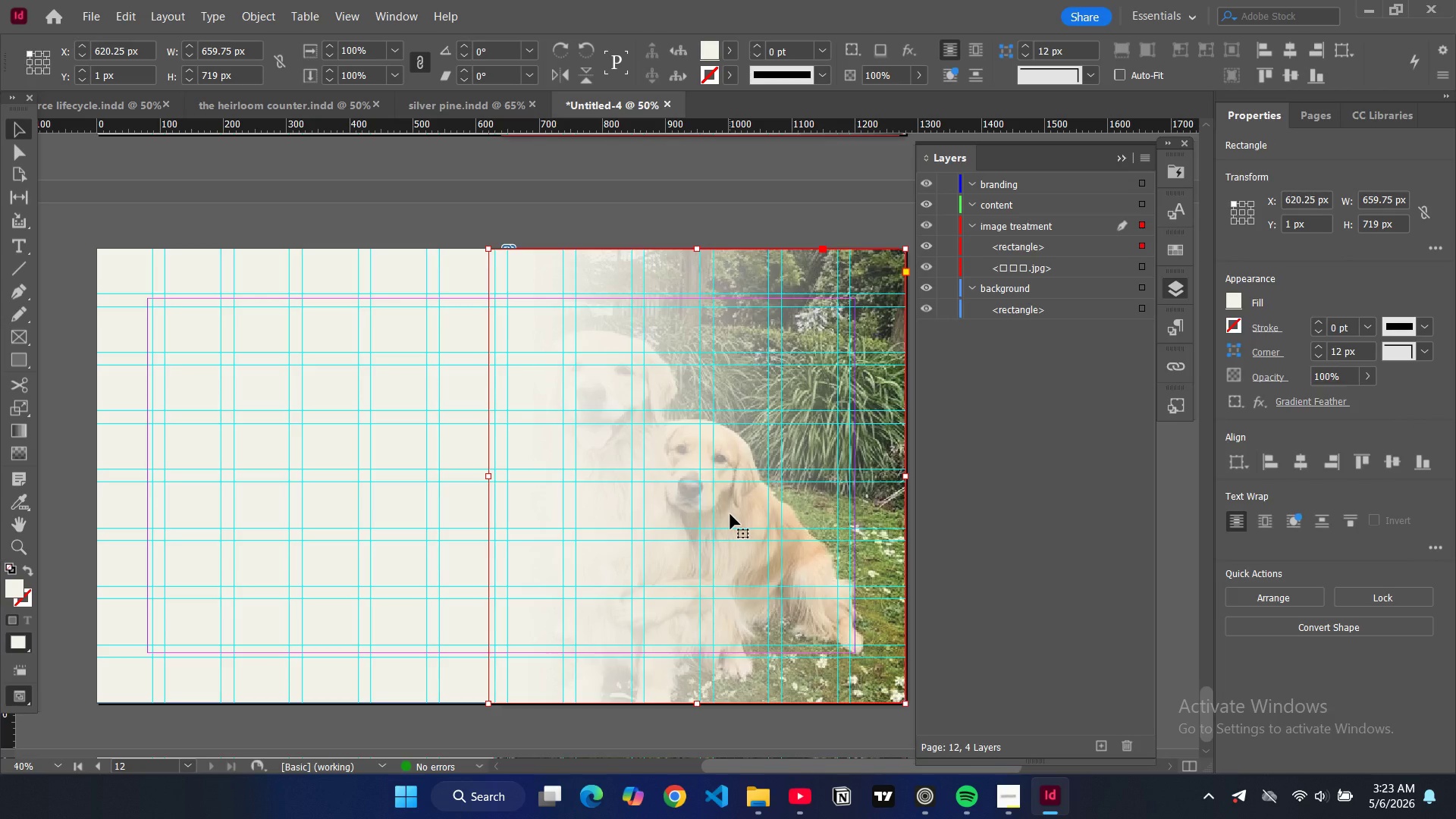 
double_click([730, 514])
 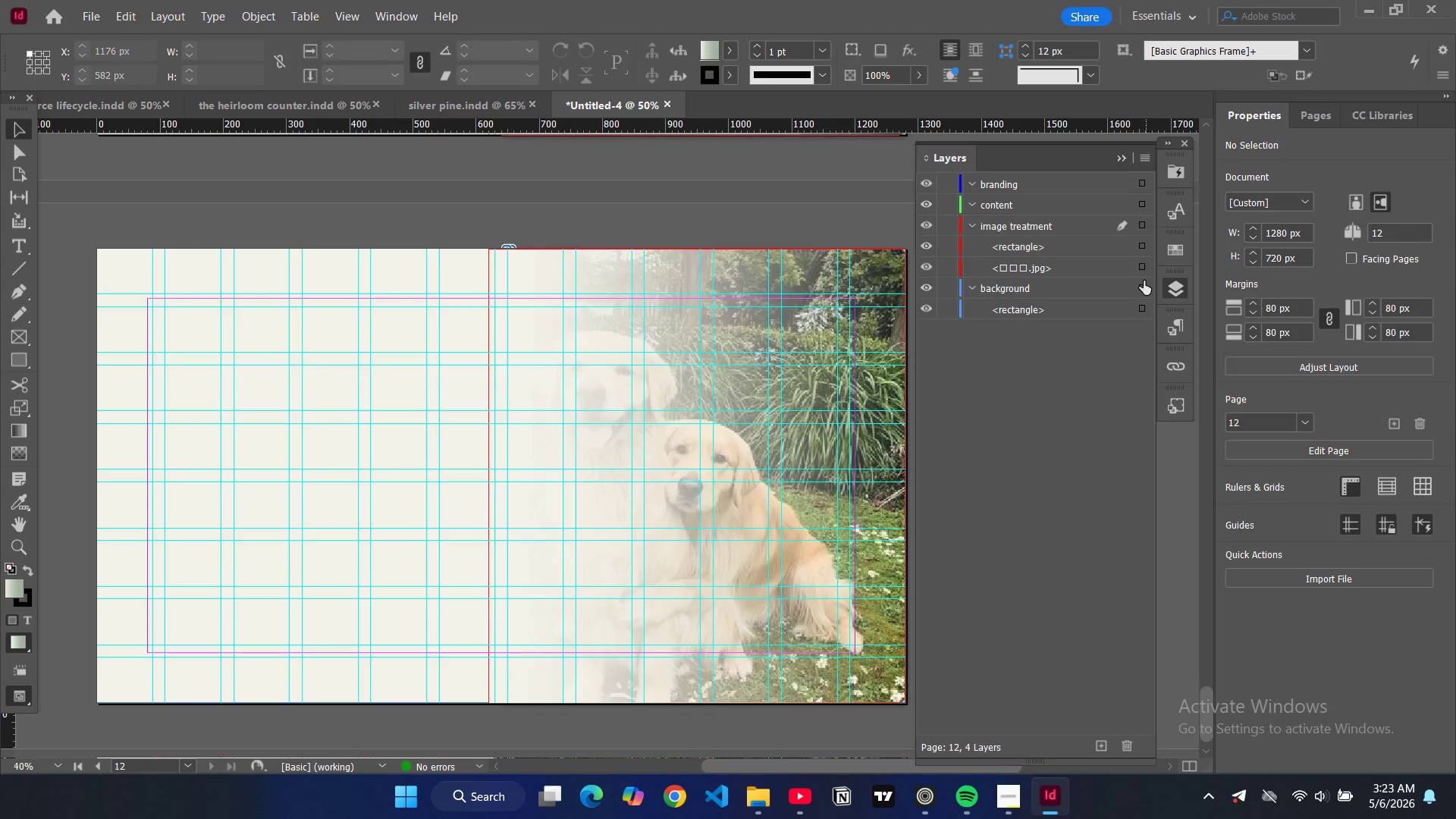 
left_click([1146, 270])
 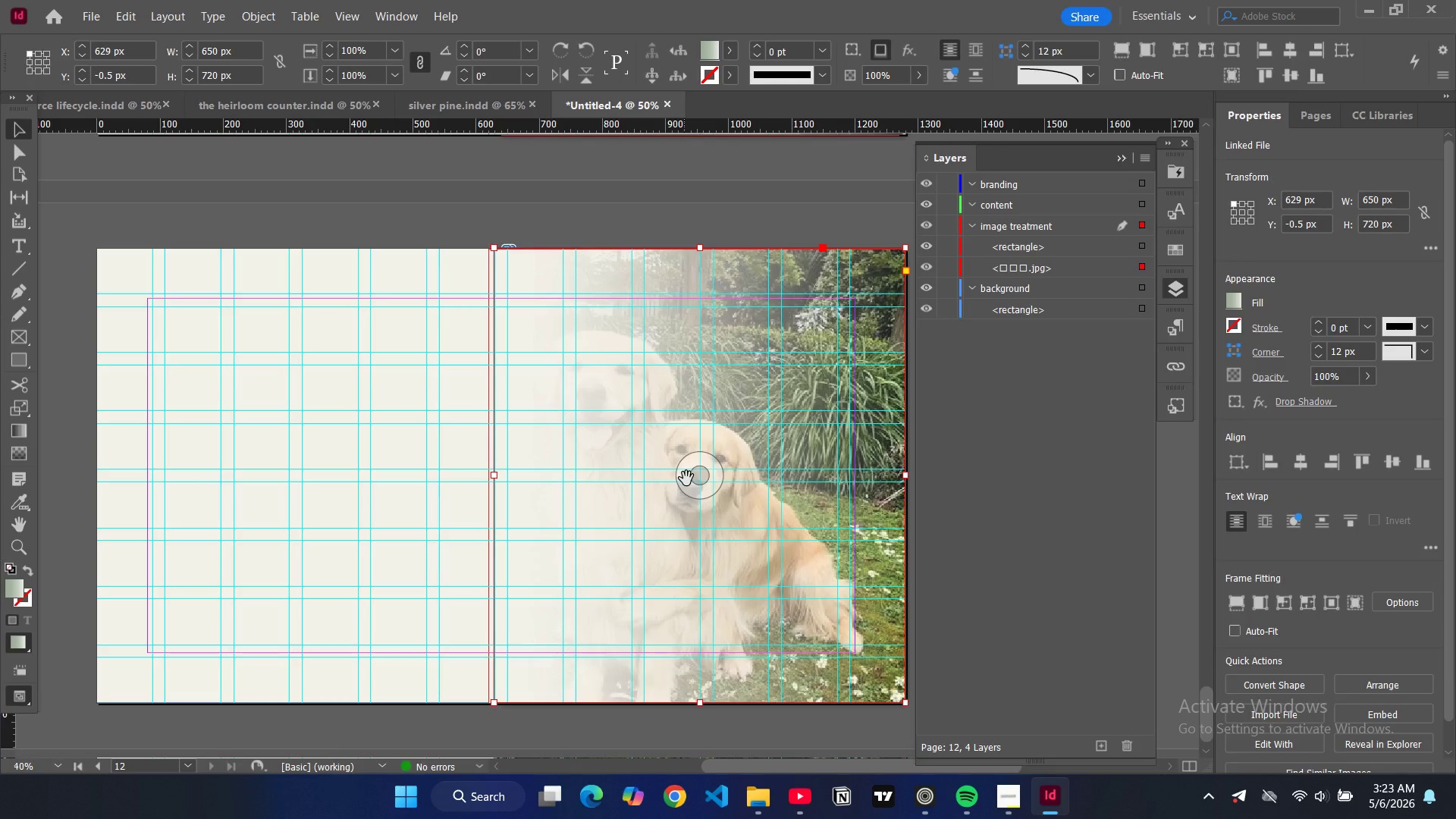 
left_click_drag(start_coordinate=[692, 479], to_coordinate=[713, 478])
 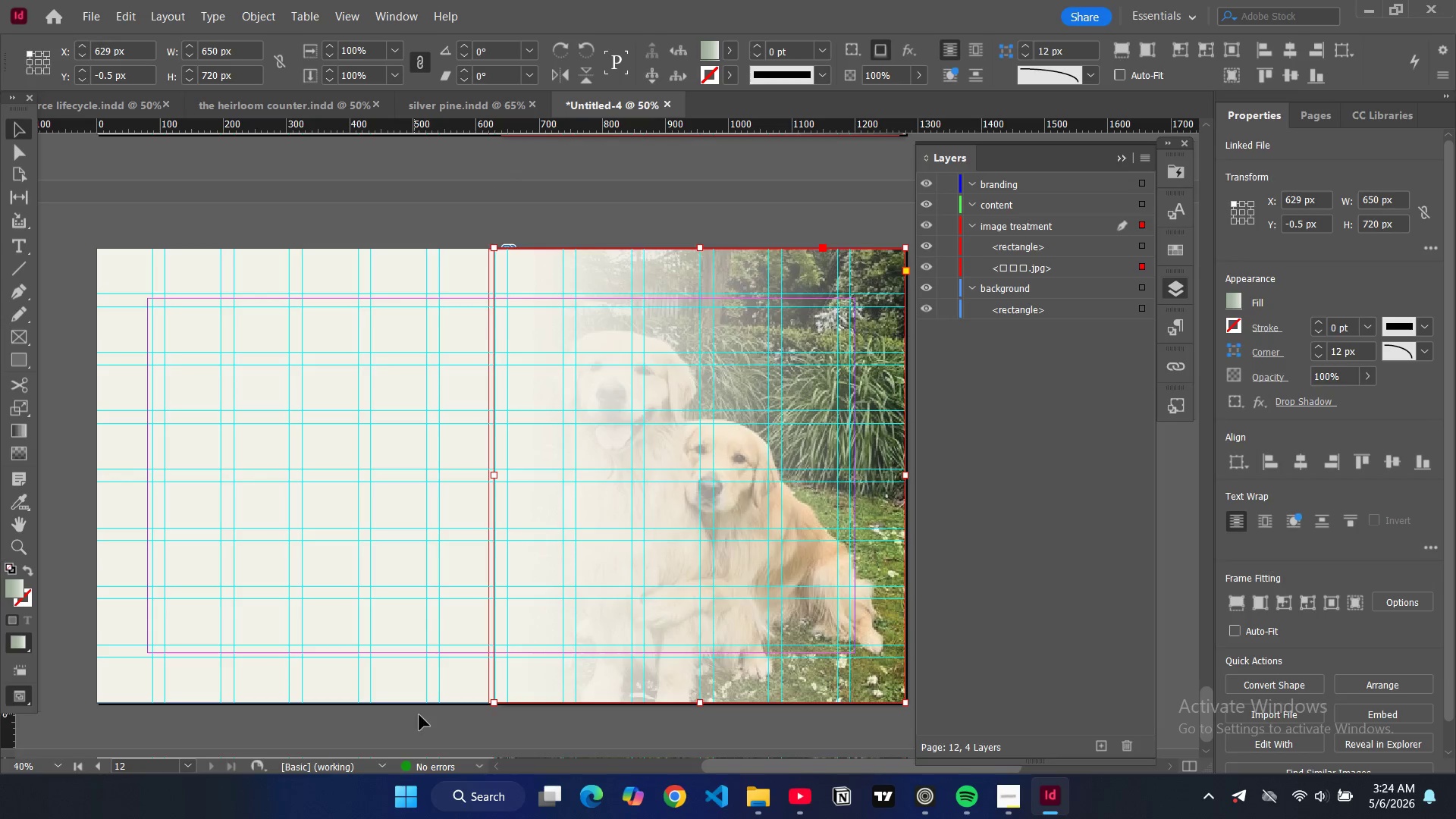 
left_click([442, 723])
 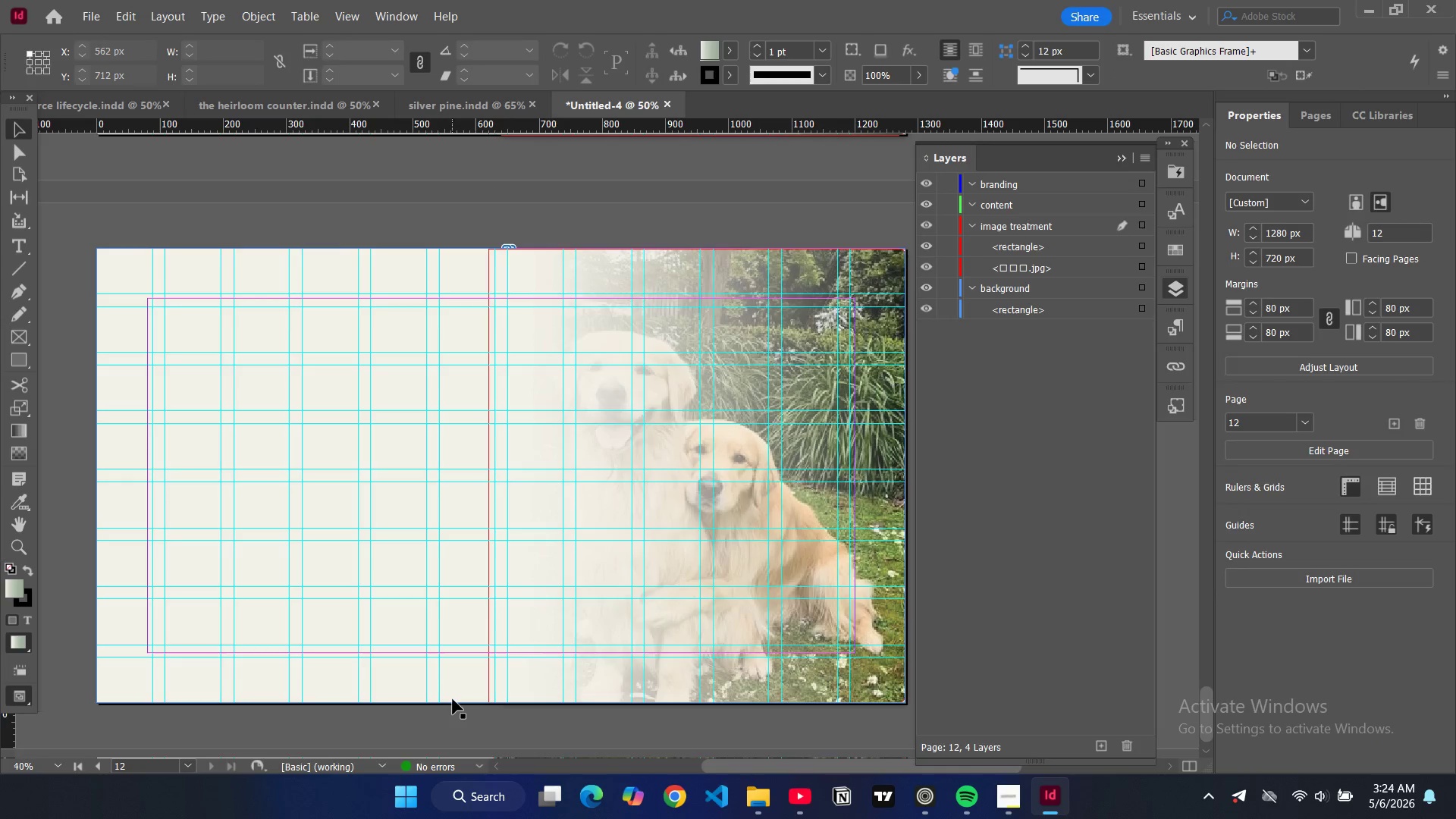 
type(ww)
 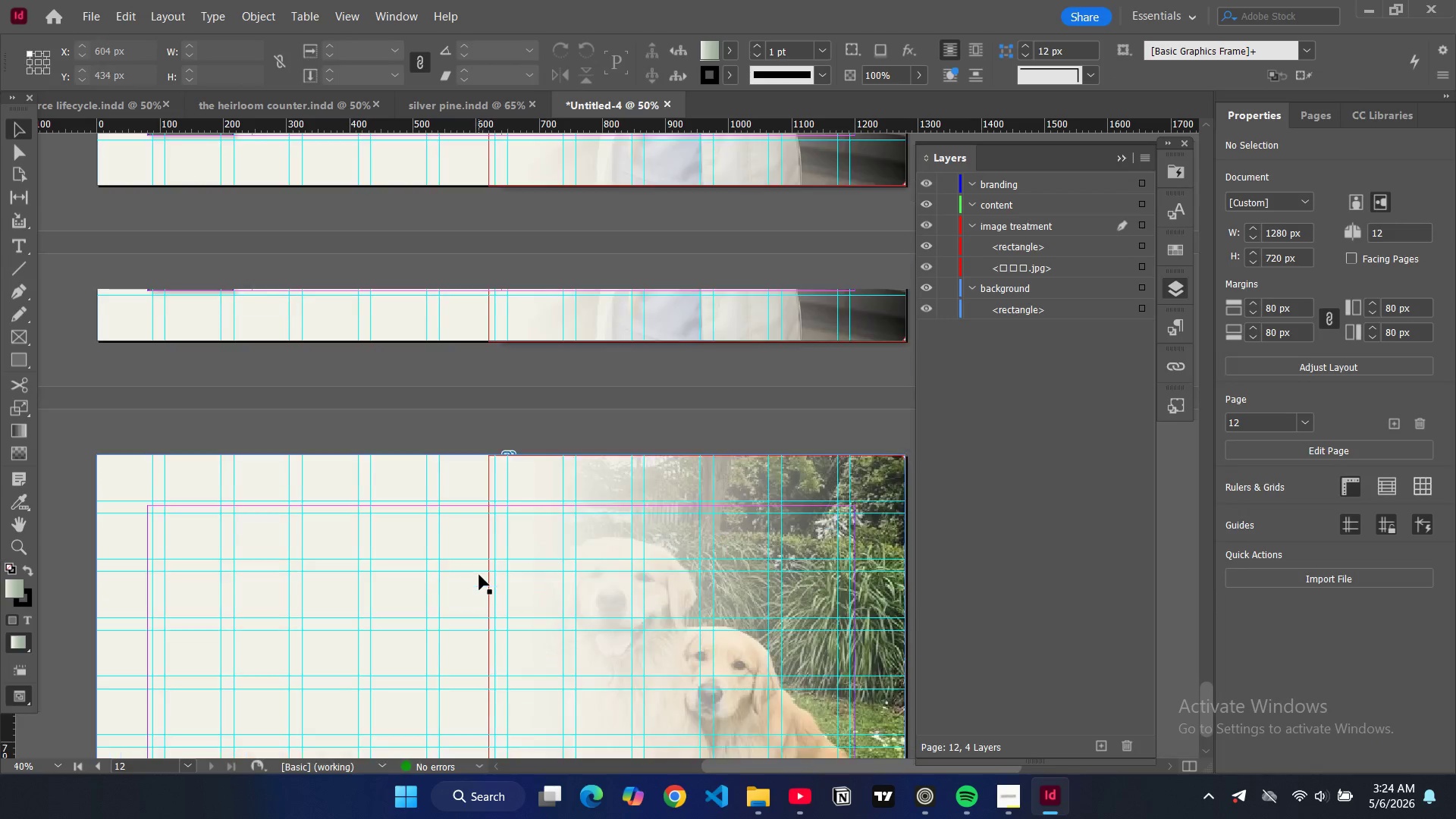 
scroll: coordinate [469, 547], scroll_direction: up, amount: 13.0
 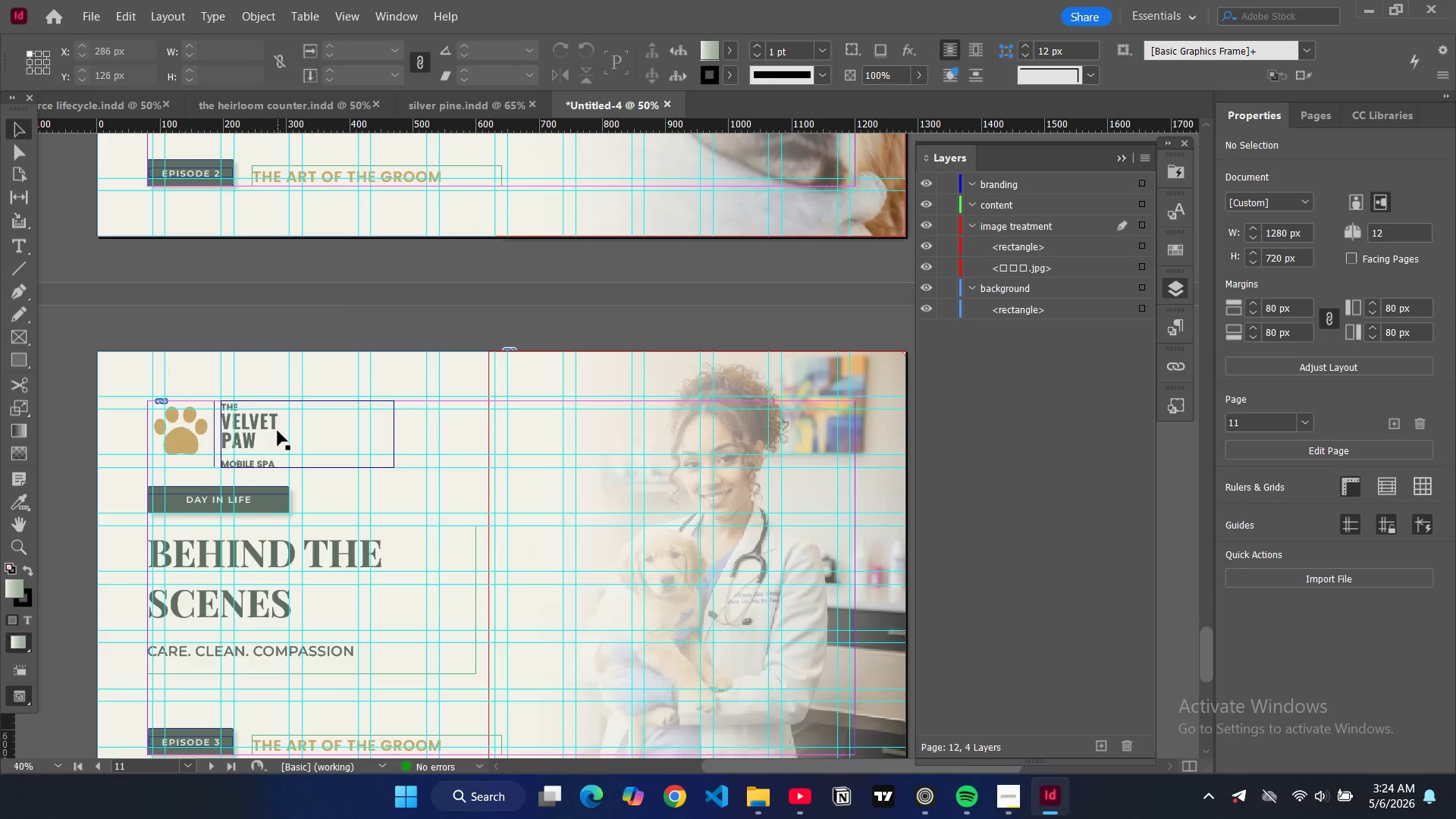 
left_click([278, 431])
 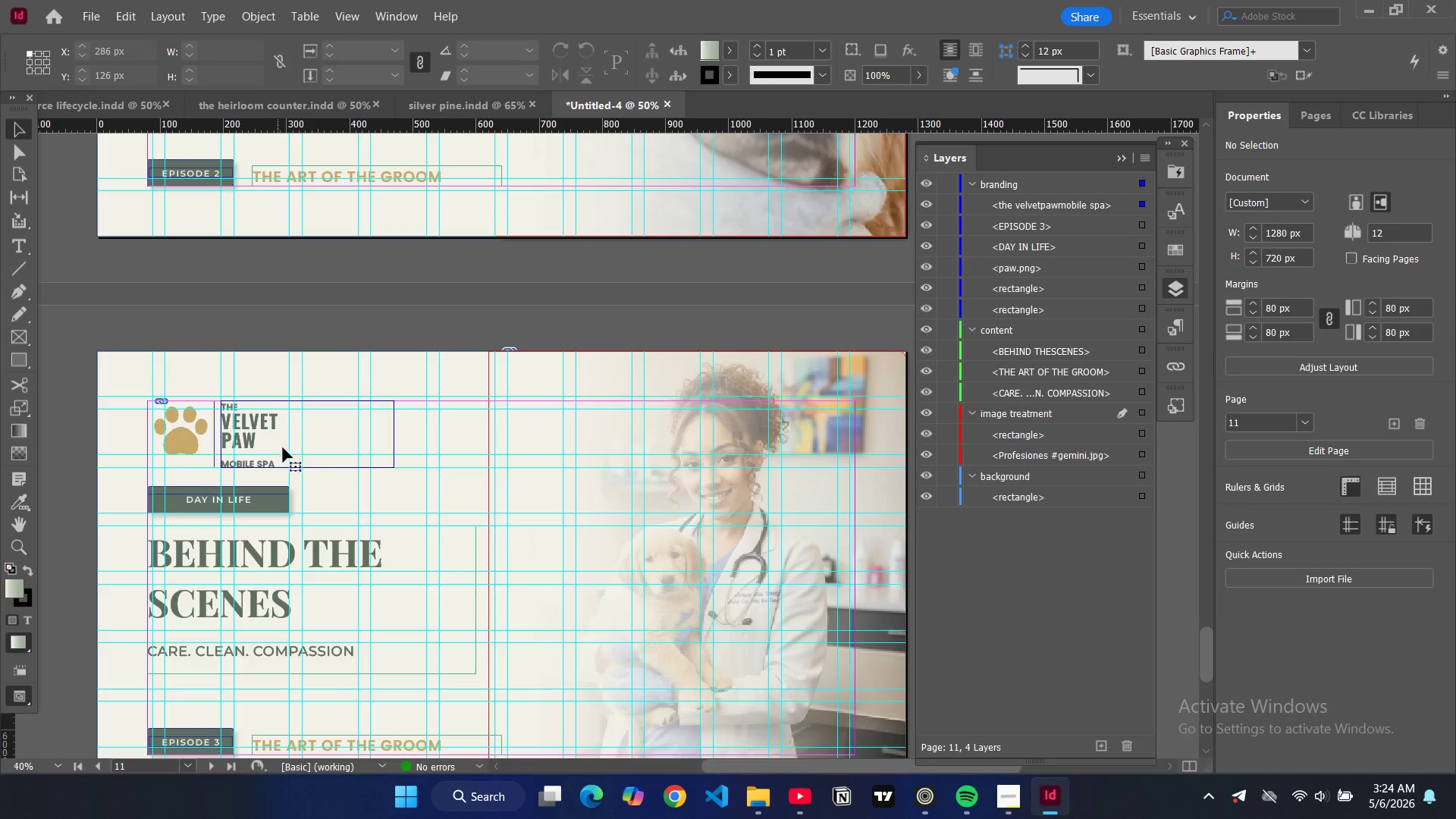 
hold_key(key=ControlLeft, duration=3.3)
hold_key(key=ShiftLeft, duration=1.52)
left_click([208, 442])
 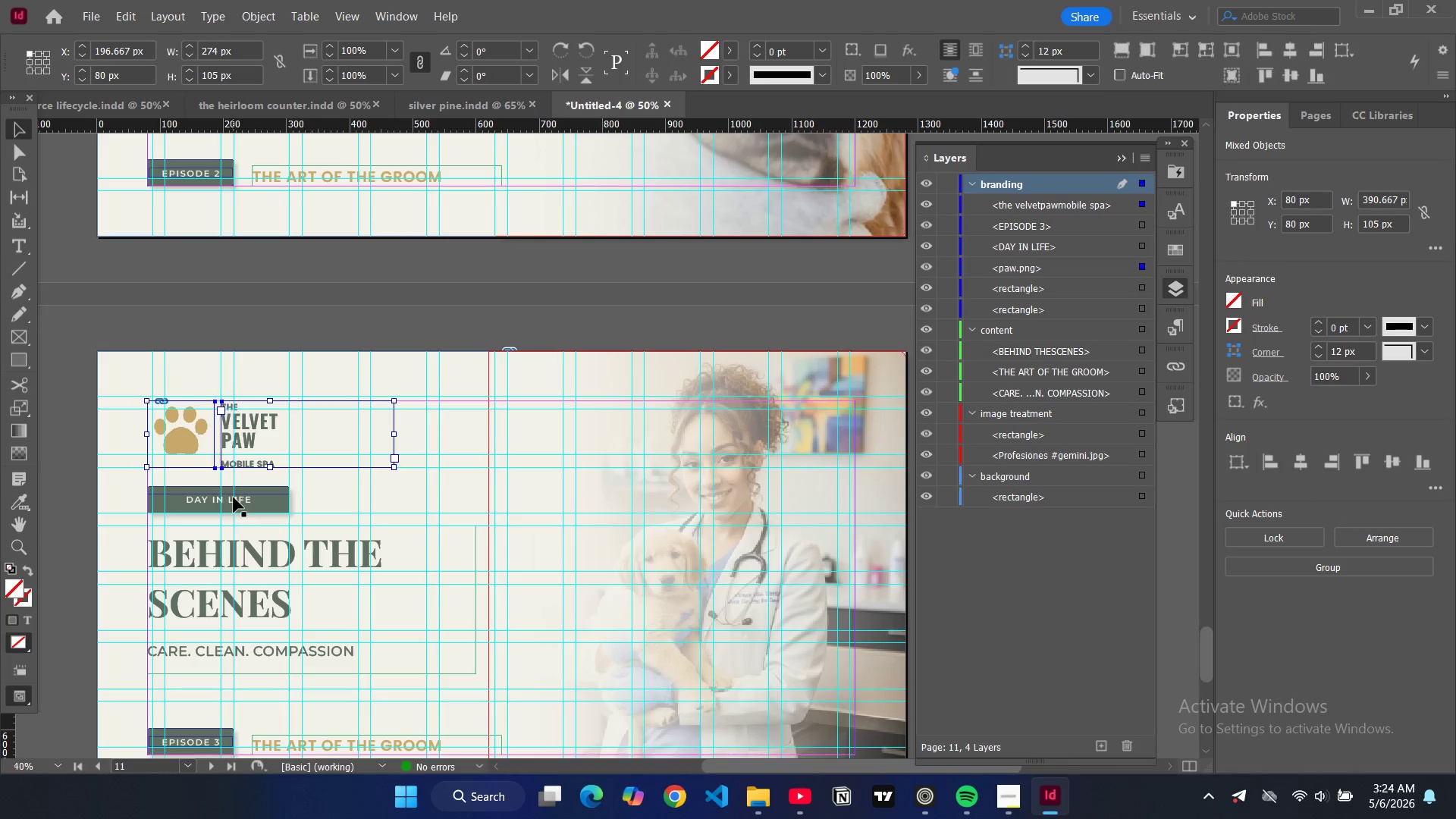 
left_click([234, 497])
 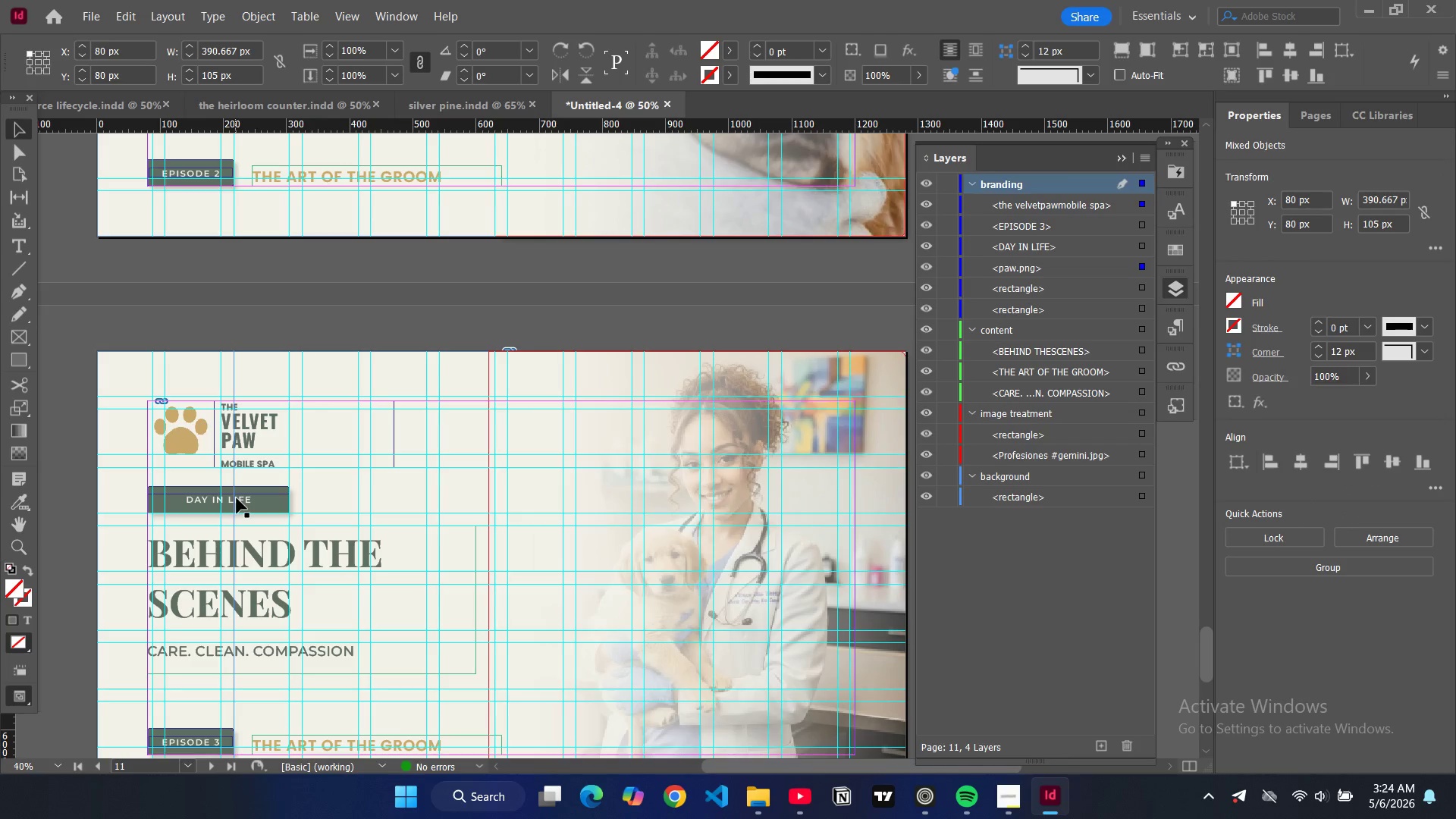 
hold_key(key=ShiftLeft, duration=0.61)
 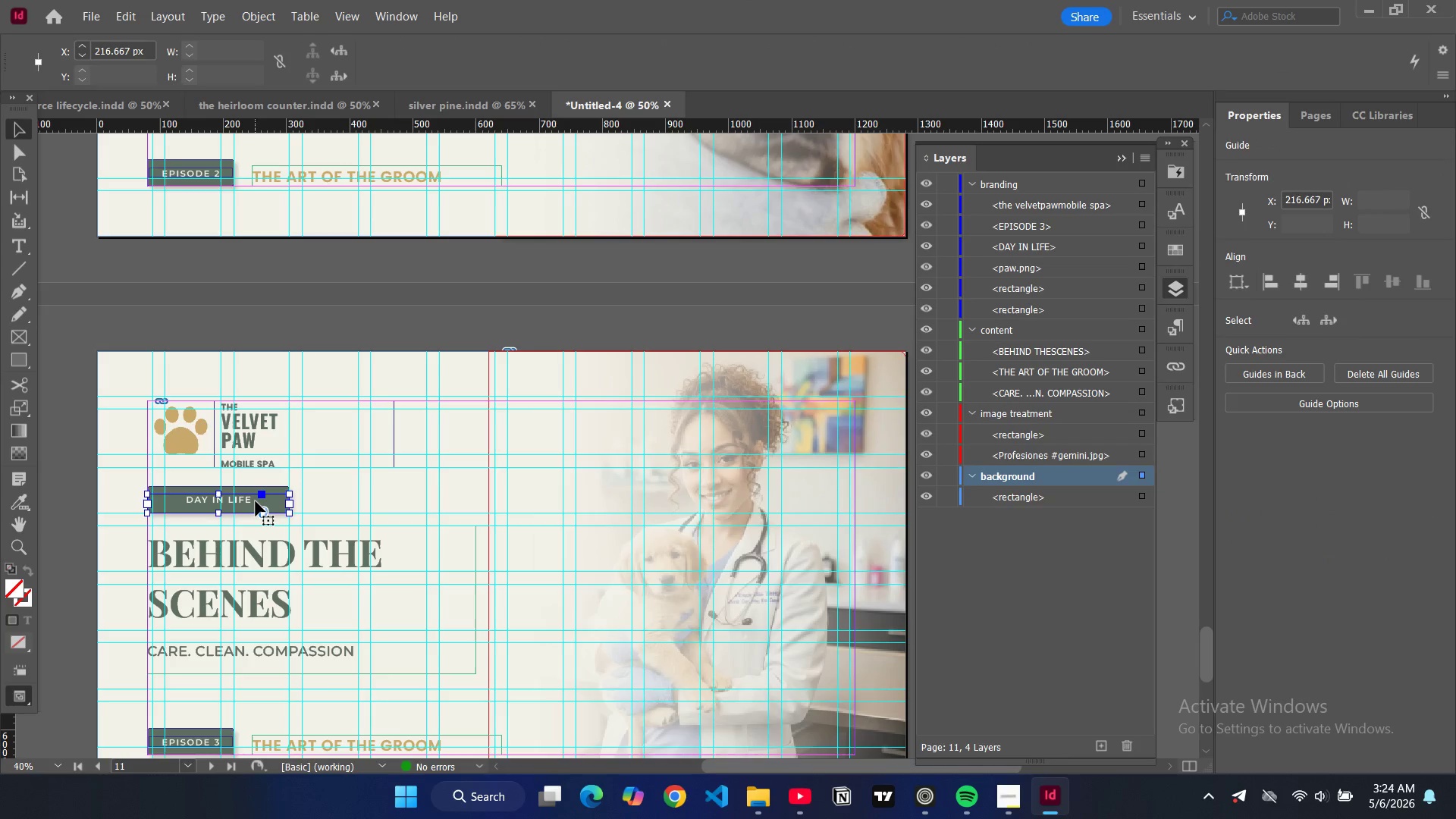 
left_click([256, 501])
 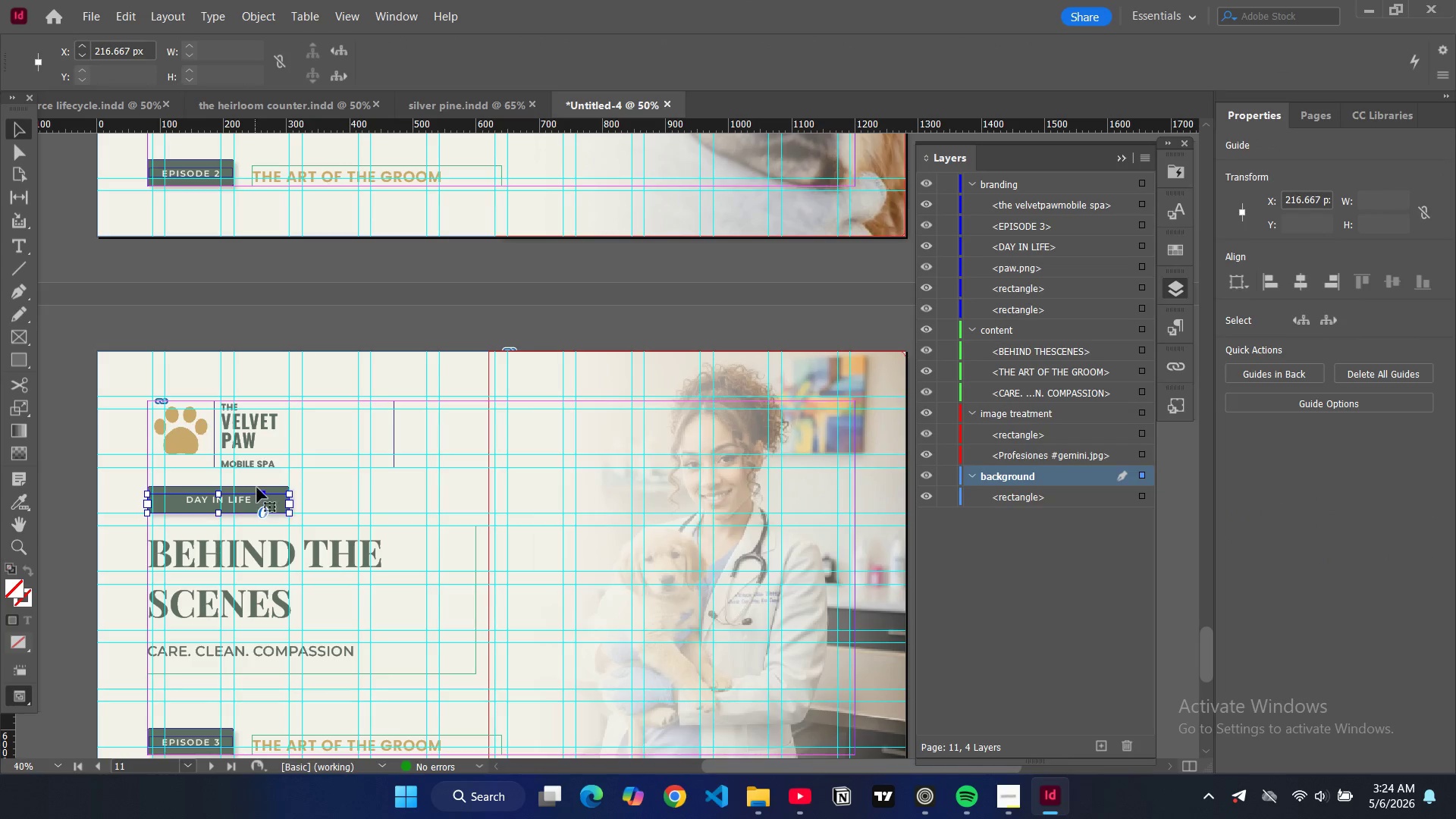 
hold_key(key=ControlLeft, duration=5.72)
hold_key(key=ShiftLeft, duration=1.53)
left_click([256, 490])
 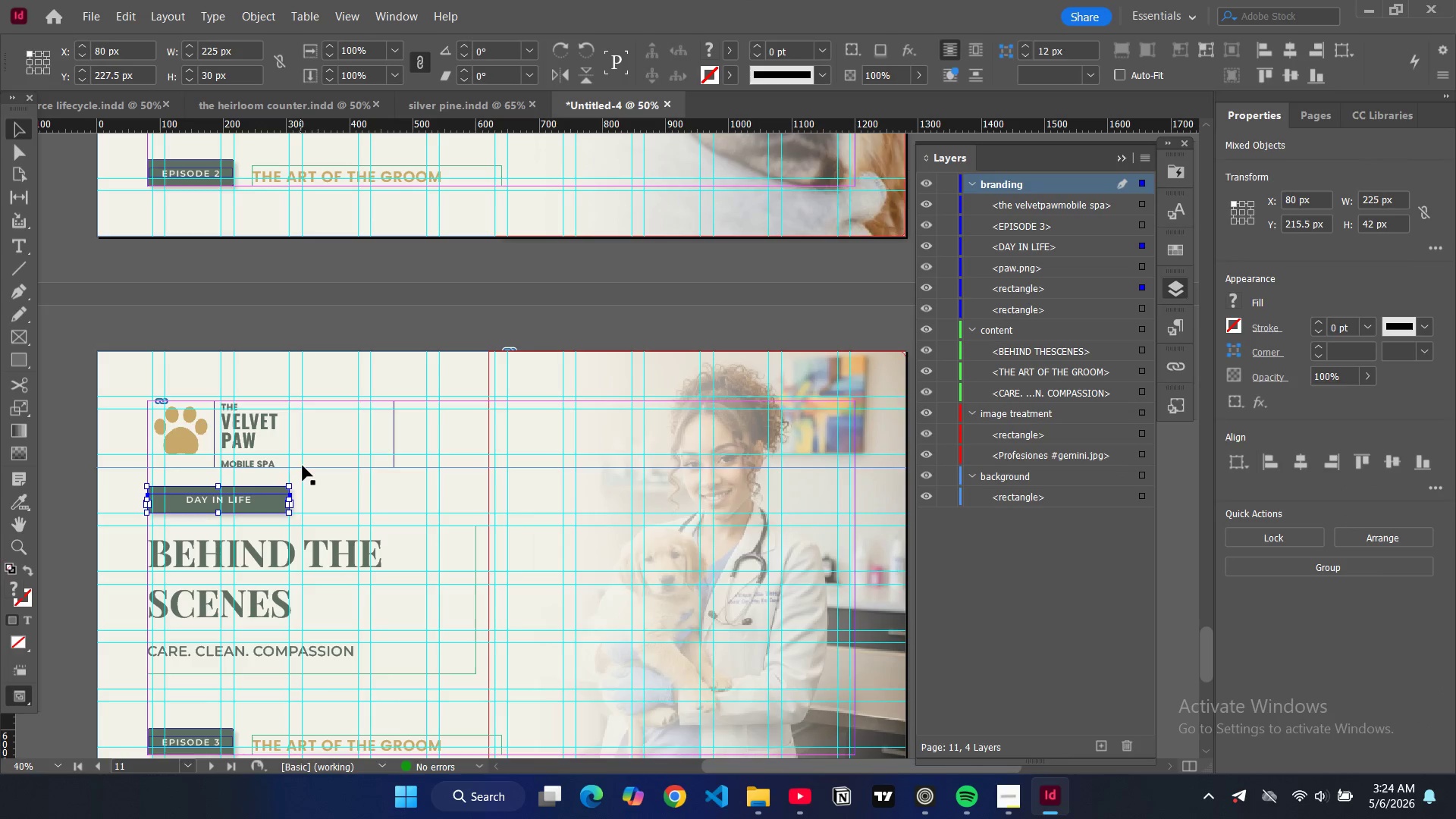 
hold_key(key=ShiftLeft, duration=1.5)
left_click([315, 447])
 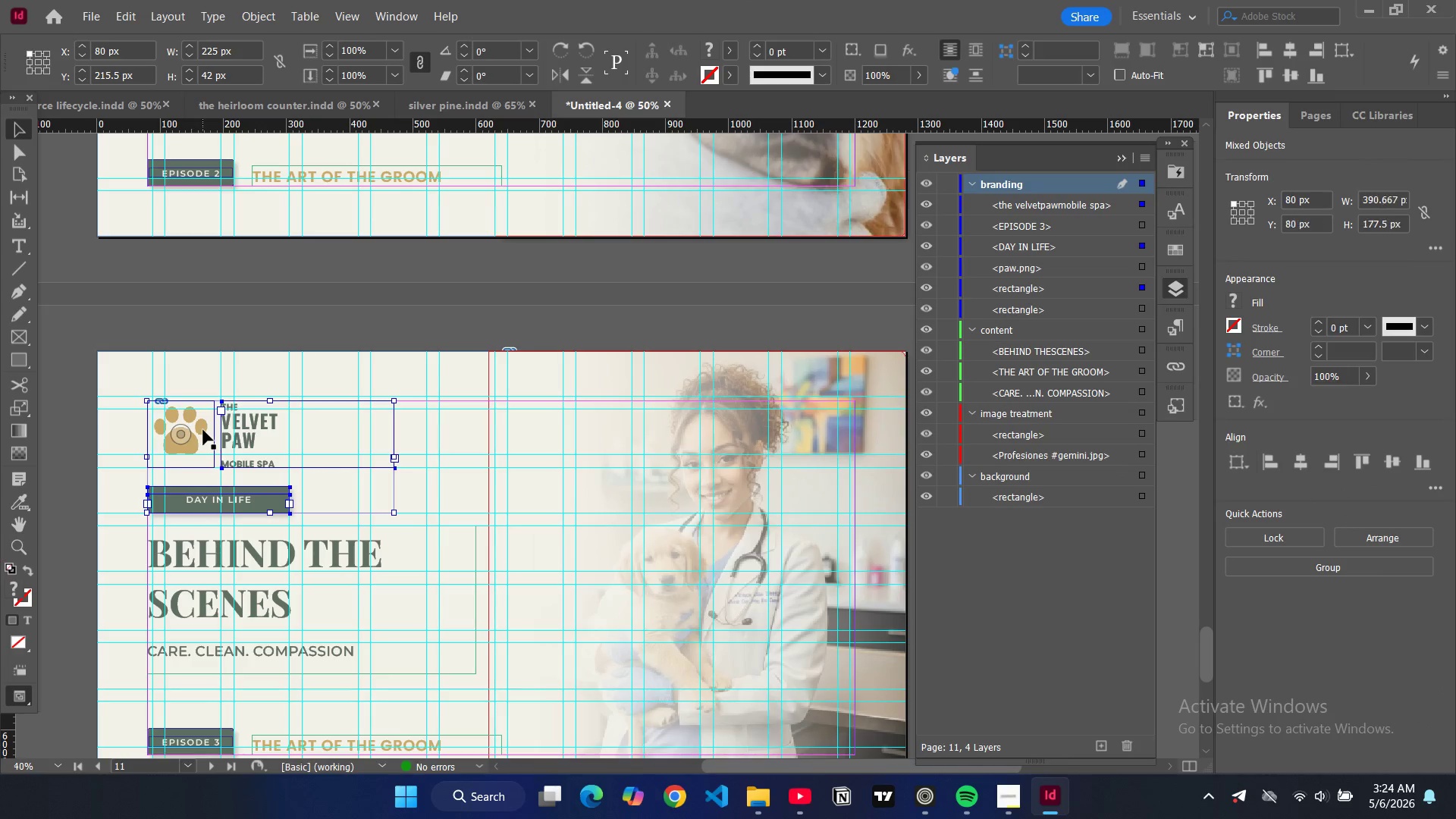 
left_click([203, 430])
 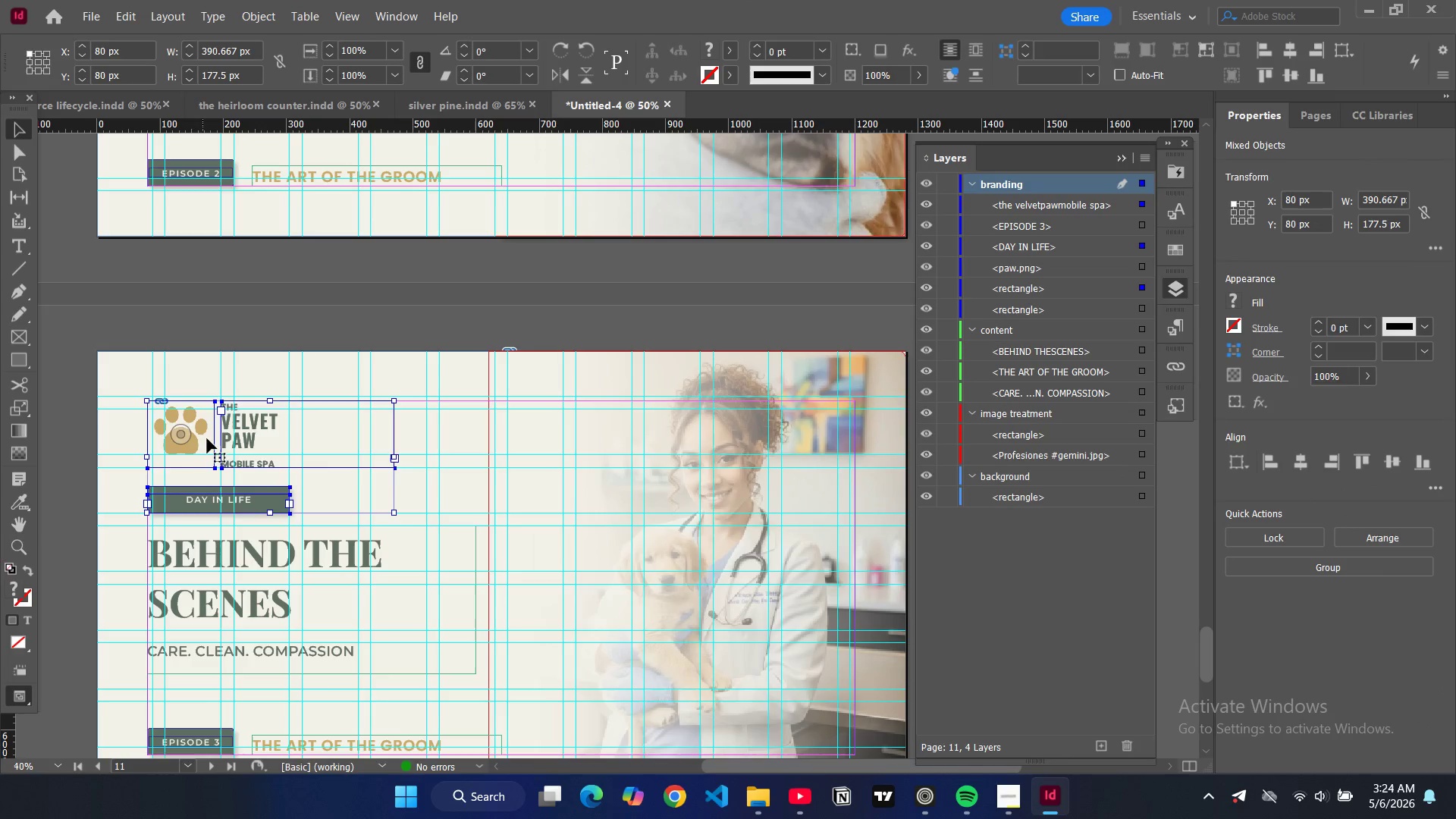 
hold_key(key=ShiftLeft, duration=1.5)
left_click([251, 551])
 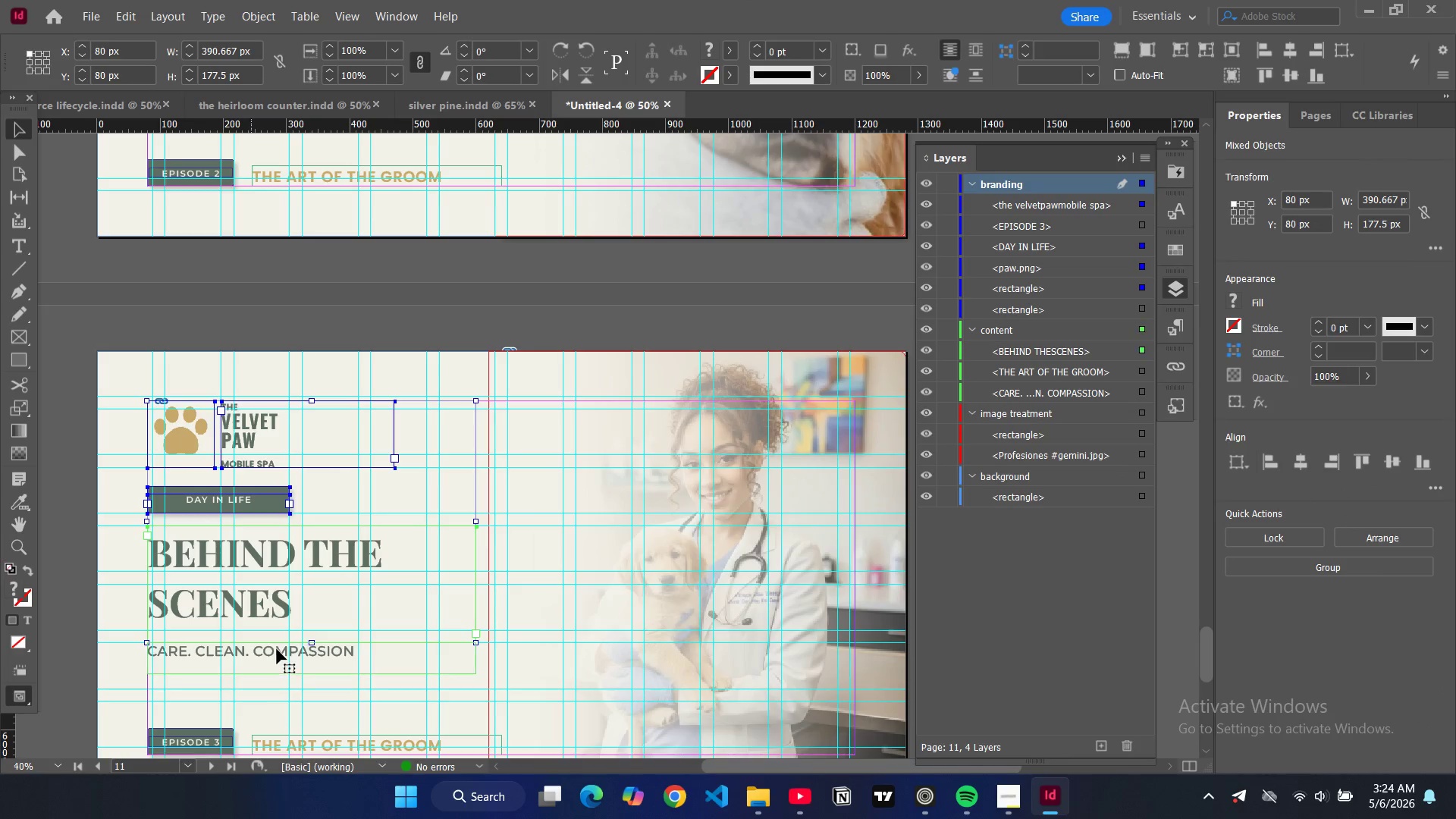 
hold_key(key=ShiftLeft, duration=0.95)
left_click([277, 649])
 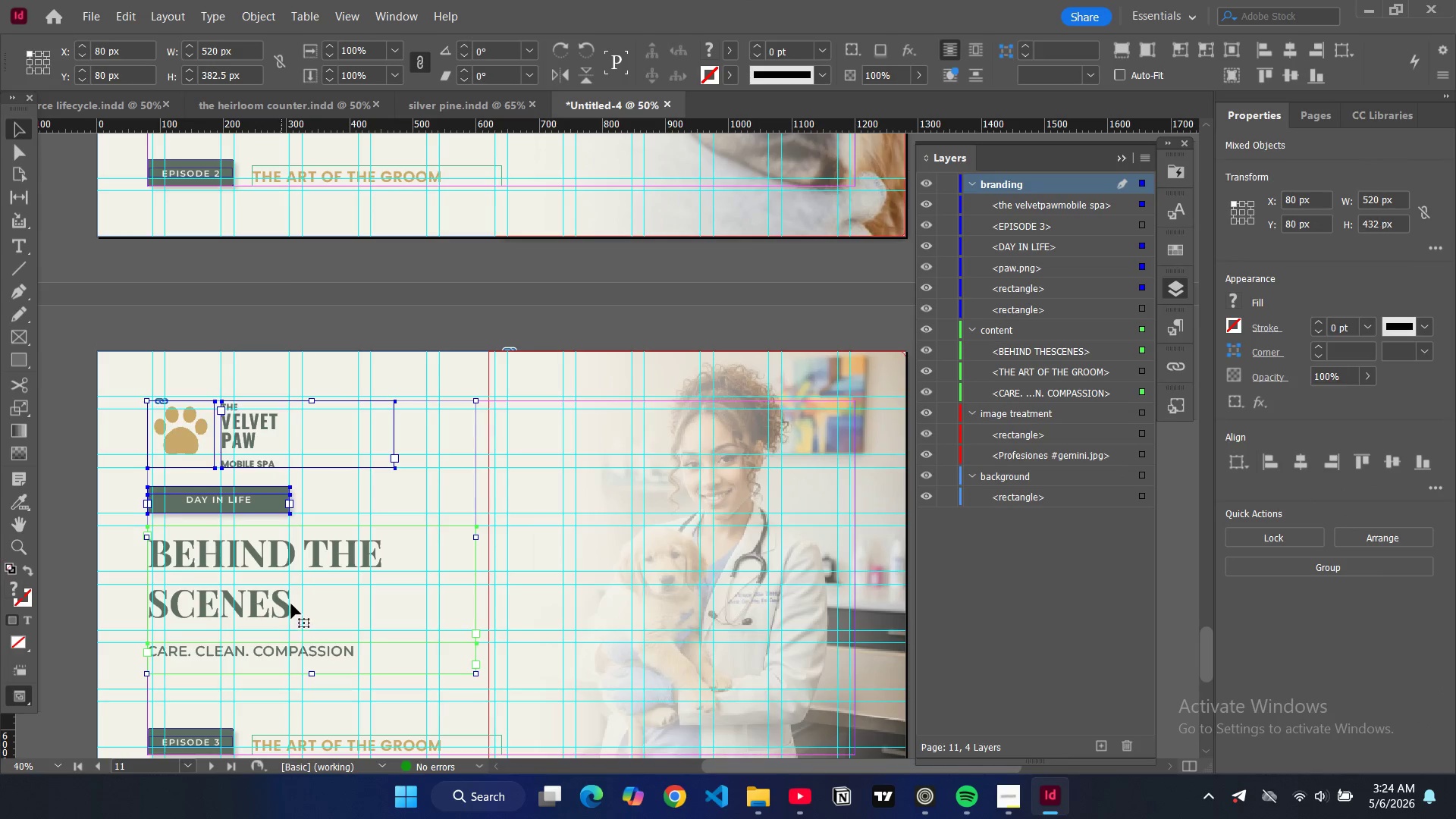 
hold_key(key=ControlLeft, duration=3.72)
 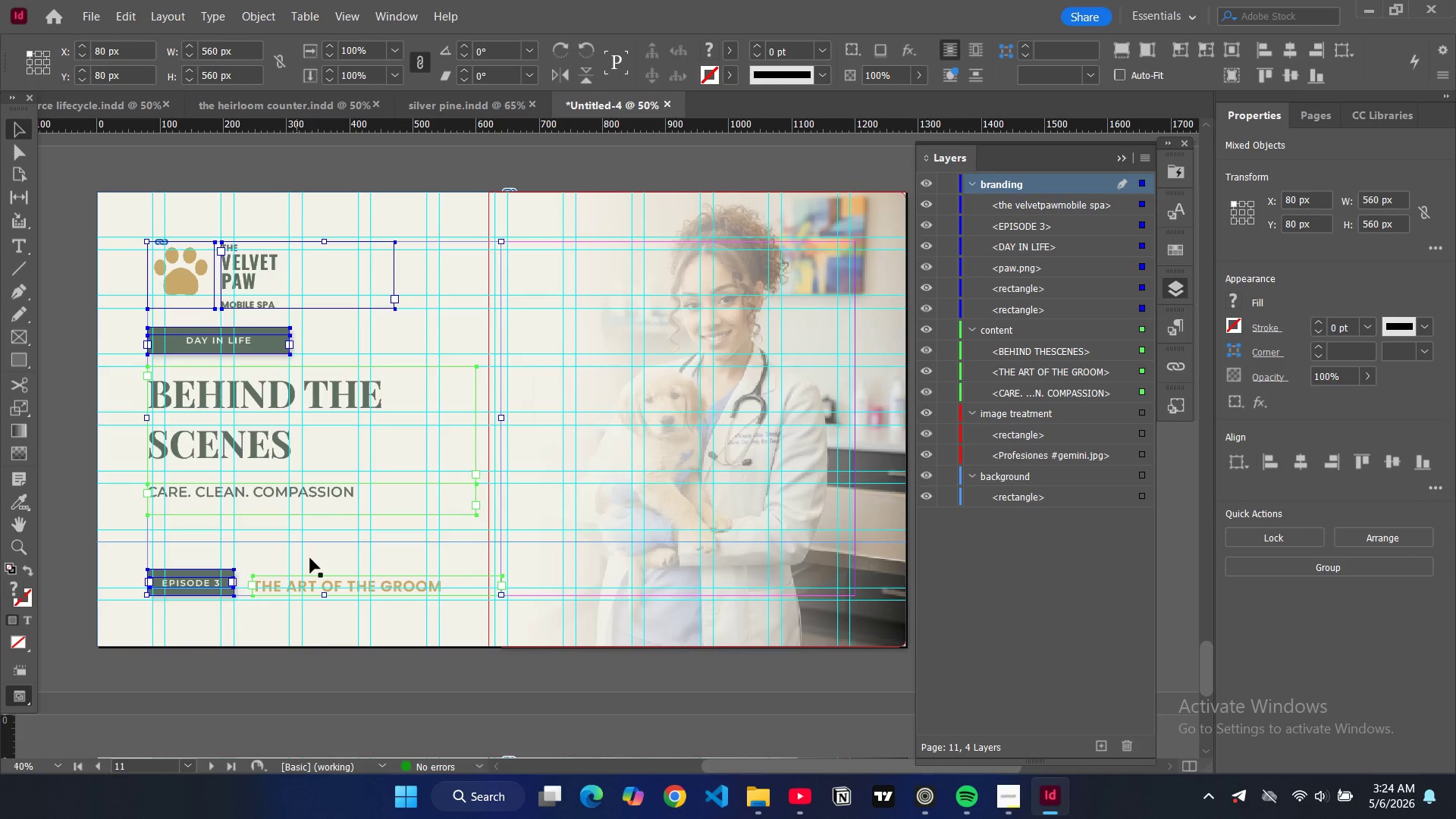 
scroll: coordinate [291, 604], scroll_direction: down, amount: 3.0
 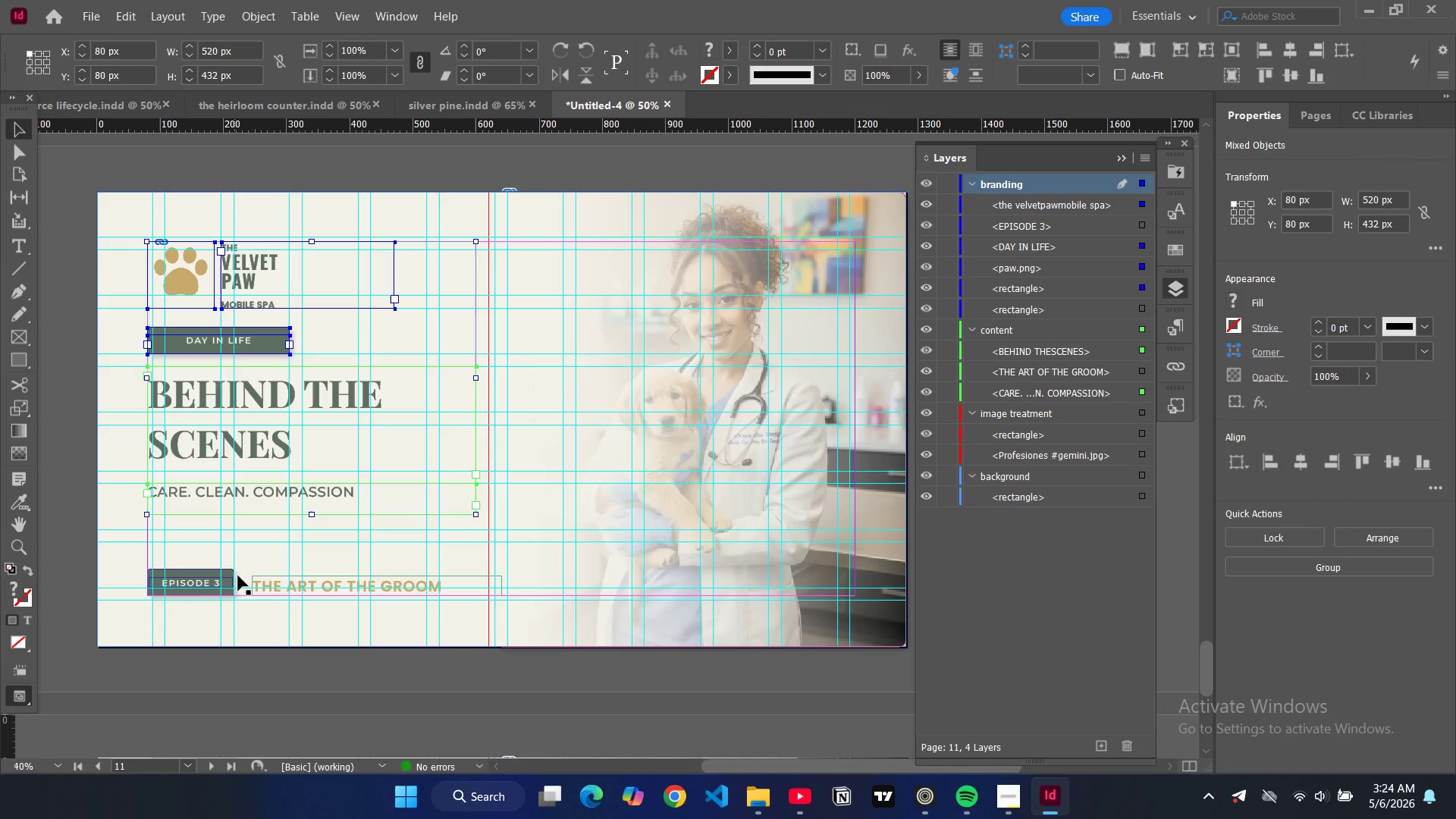 
hold_key(key=ShiftLeft, duration=1.53)
left_click([227, 578])
 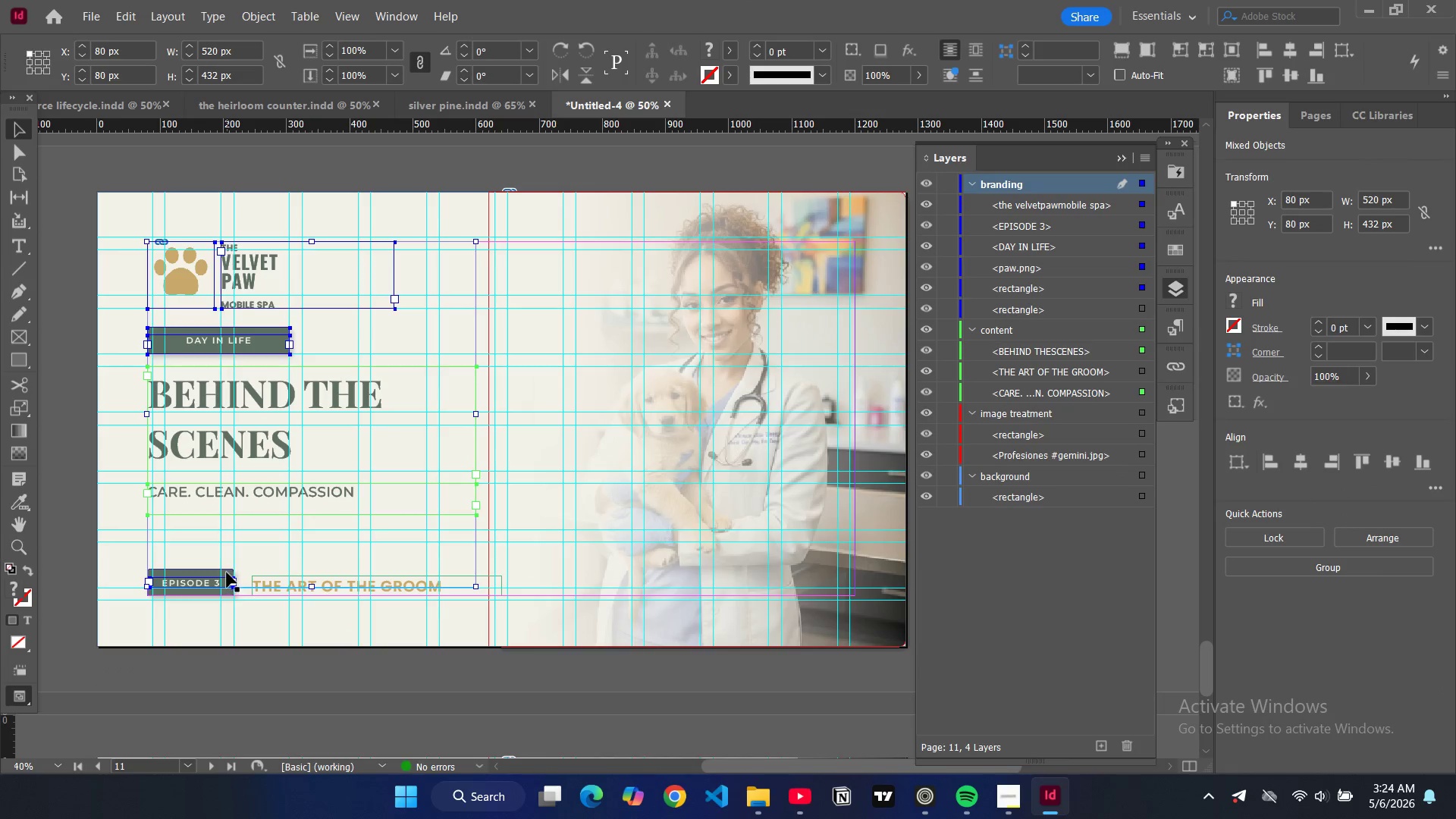 
hold_key(key=ShiftLeft, duration=1.5)
left_click([227, 572])
 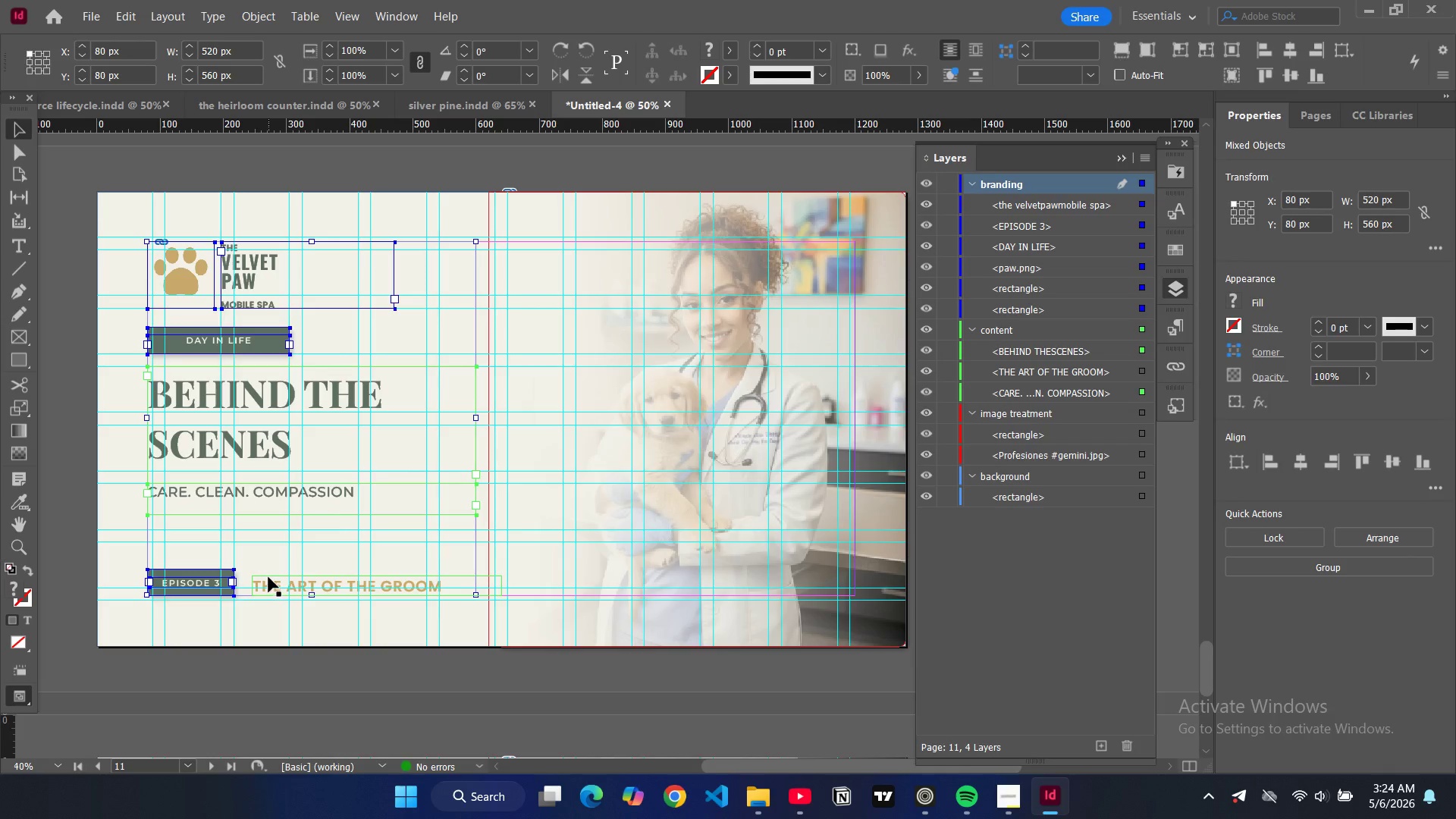 
left_click([268, 577])
 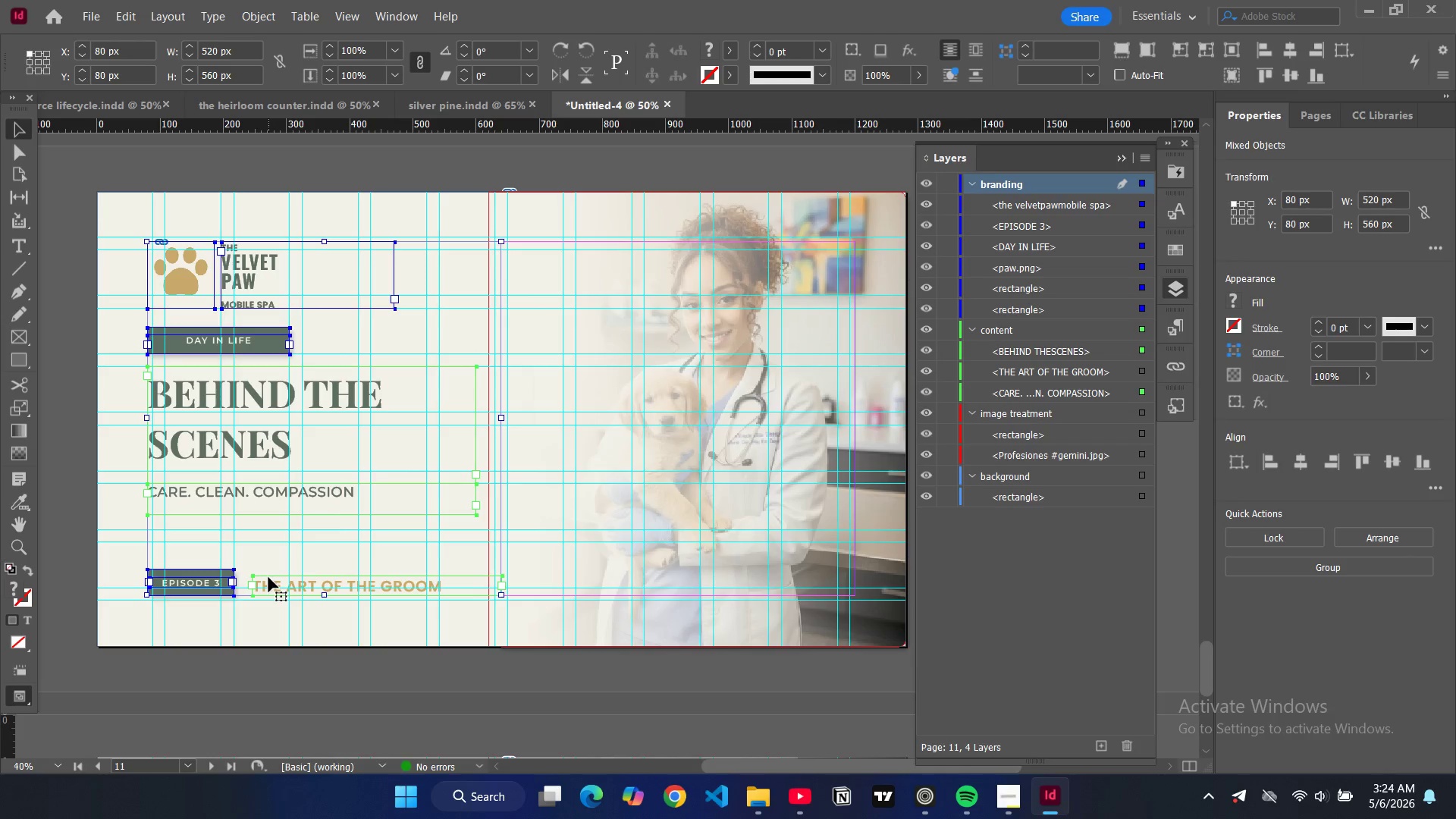 
hold_key(key=ShiftLeft, duration=0.45)
 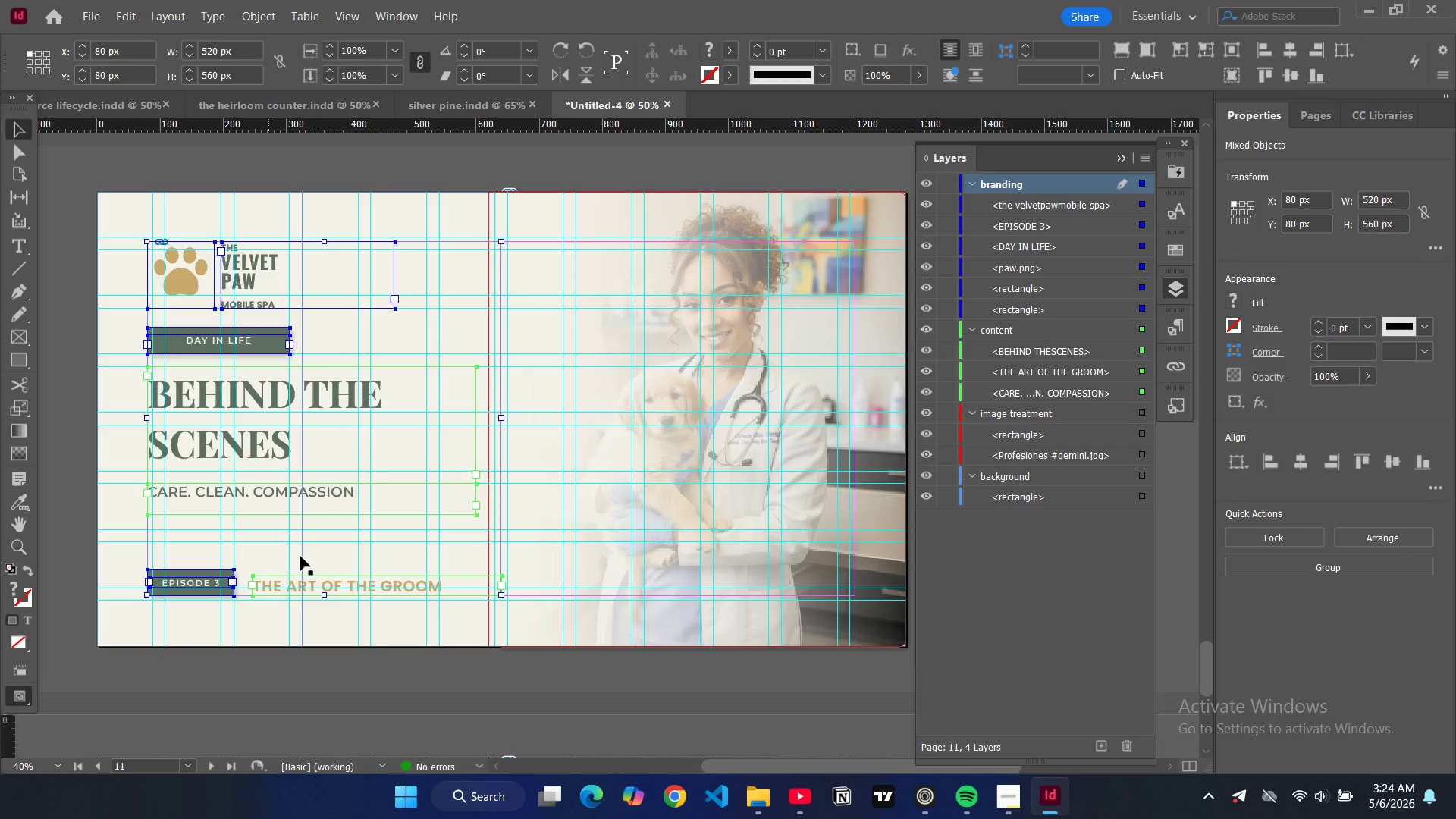 
key(Control+C)
 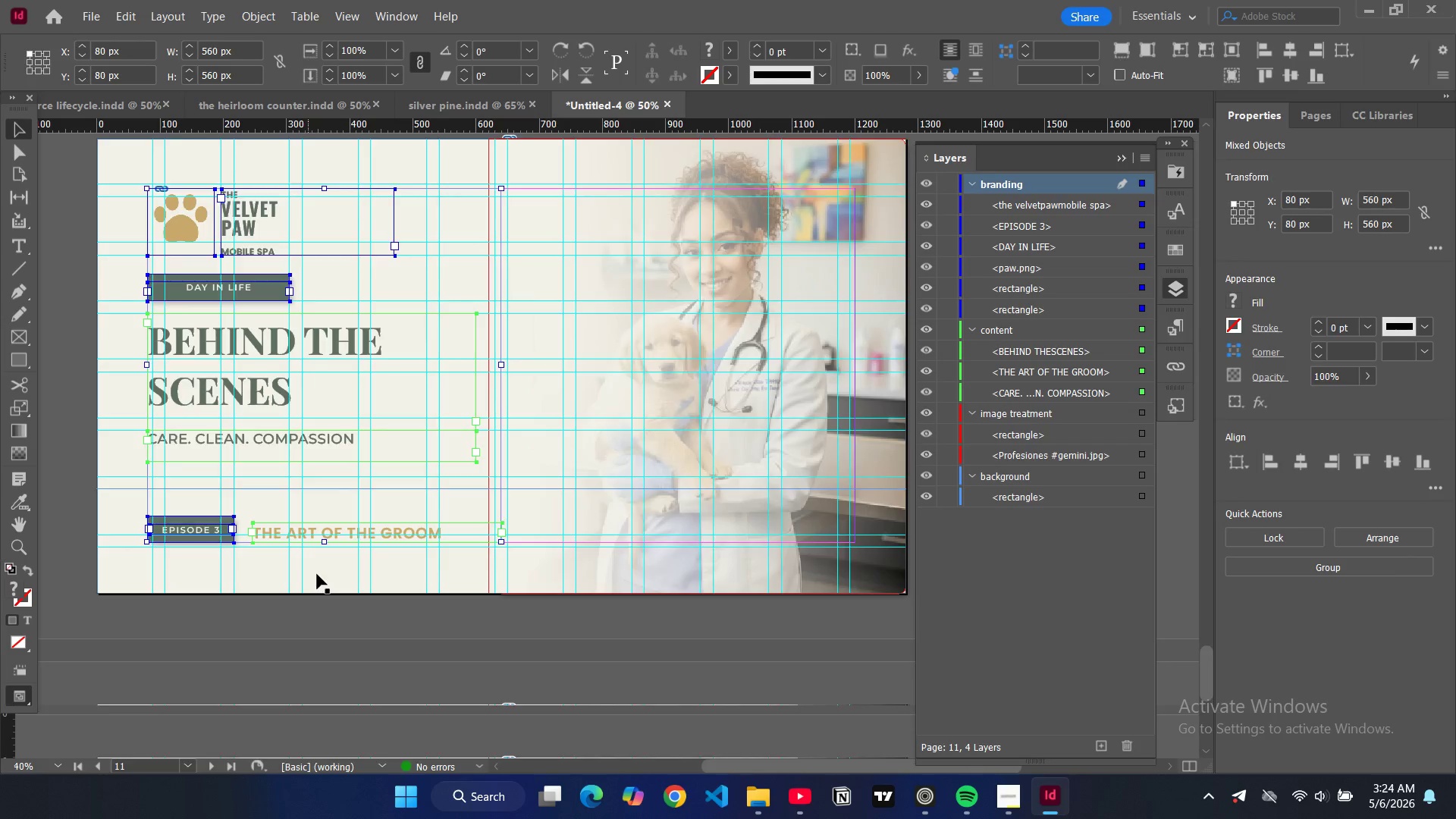 
scroll: coordinate [388, 629], scroll_direction: down, amount: 11.0
 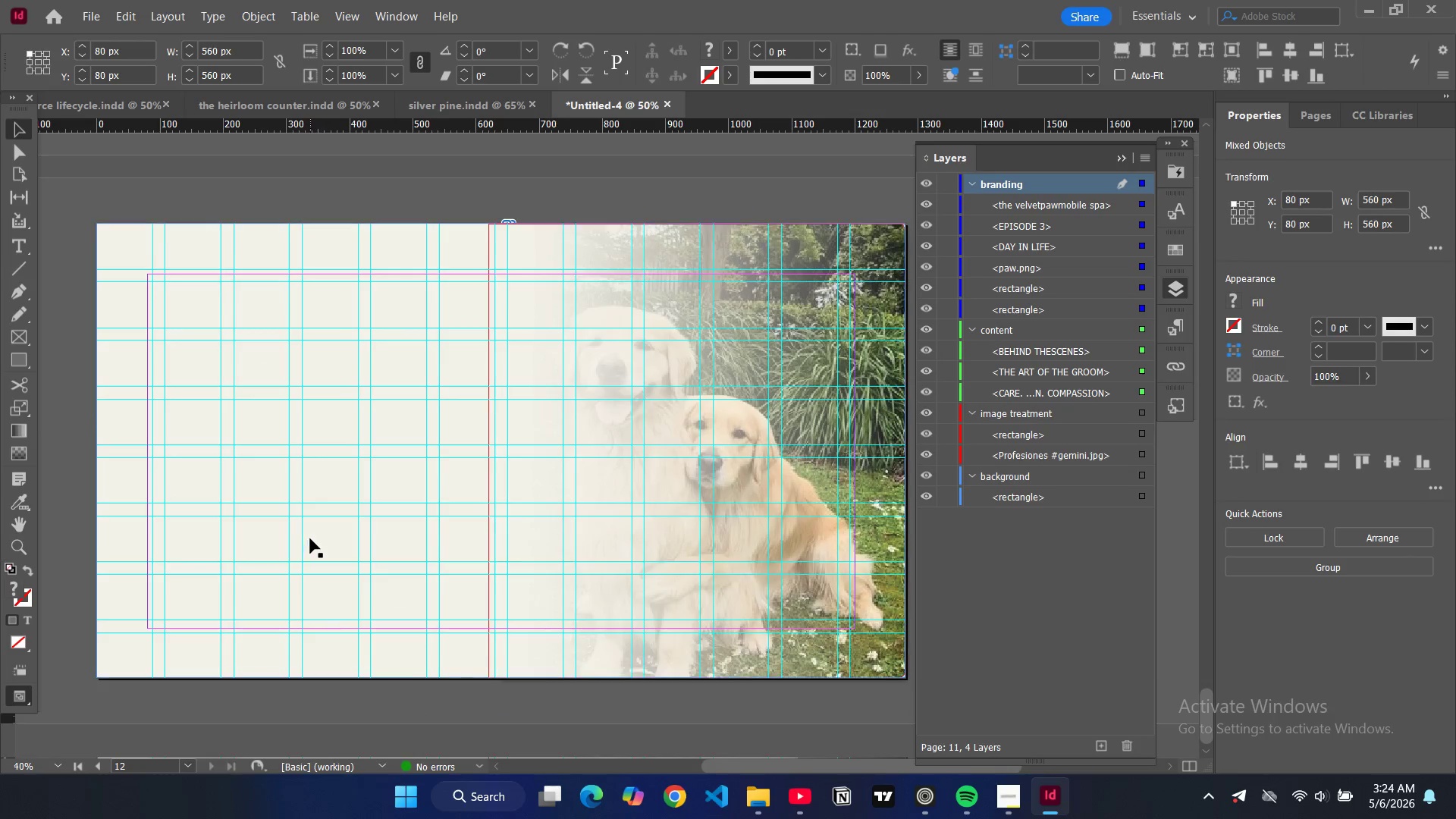 
left_click([310, 538])
 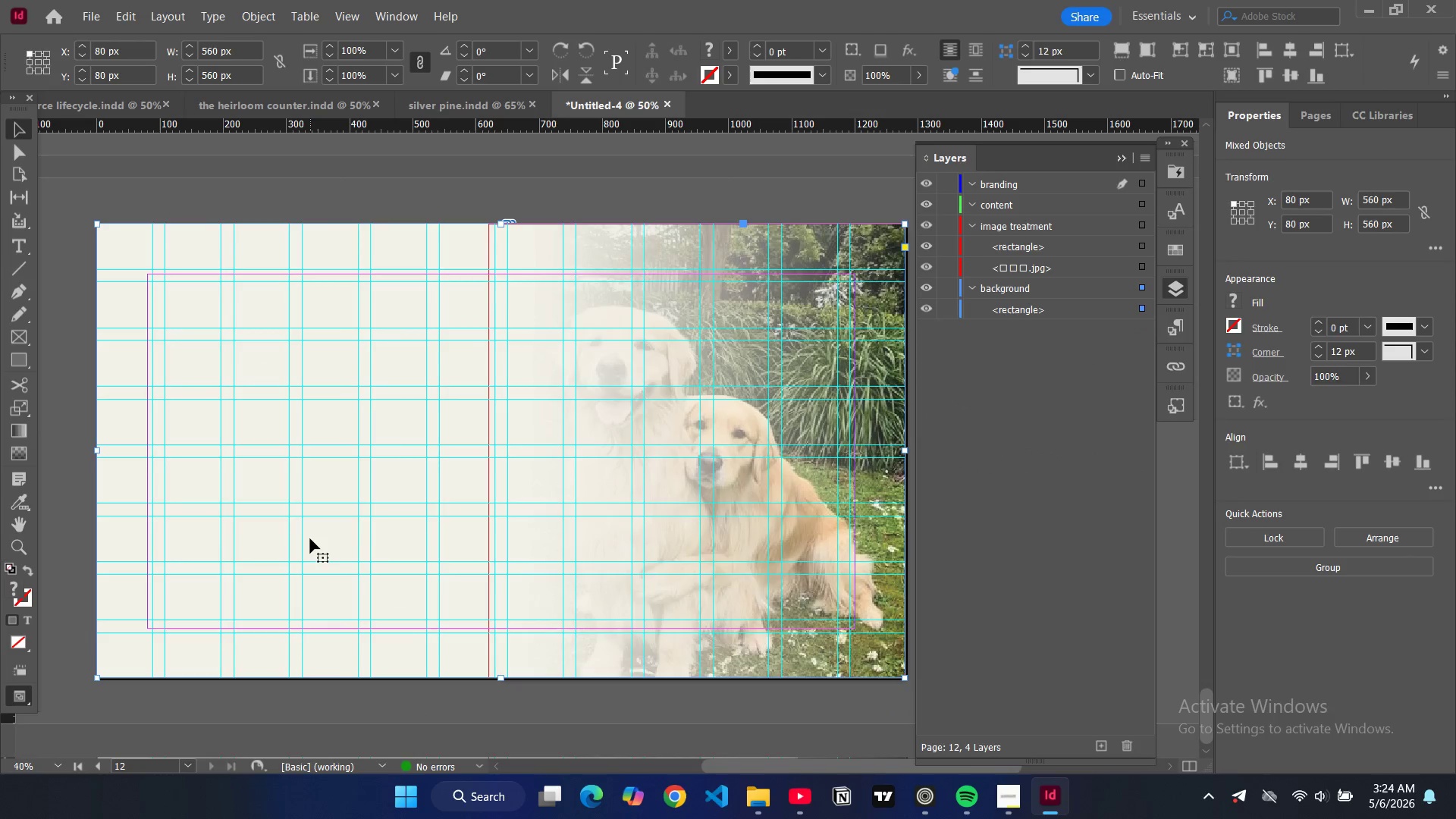 
key(Control+V)
 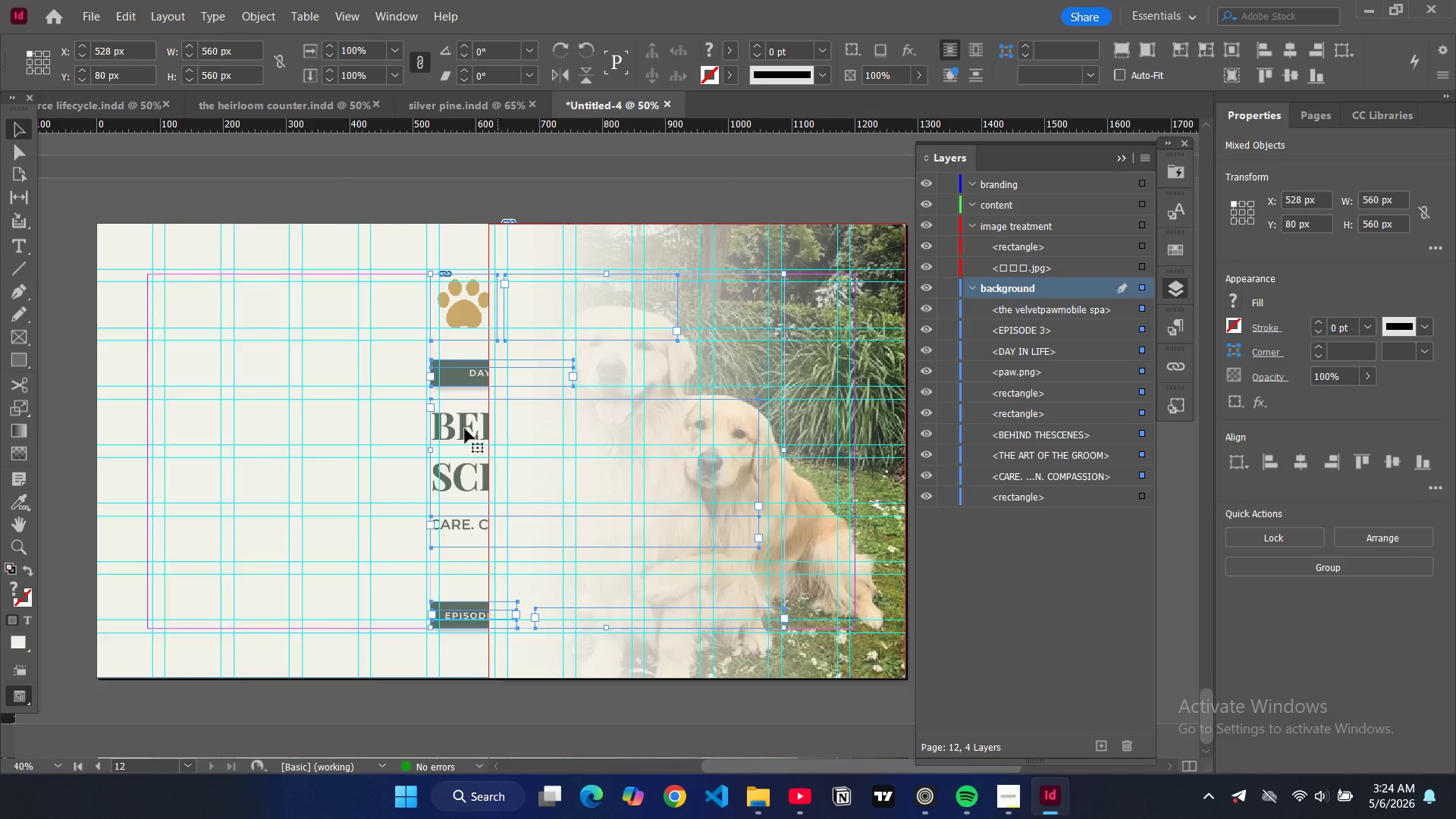 
left_click_drag(start_coordinate=[465, 428], to_coordinate=[180, 429])
 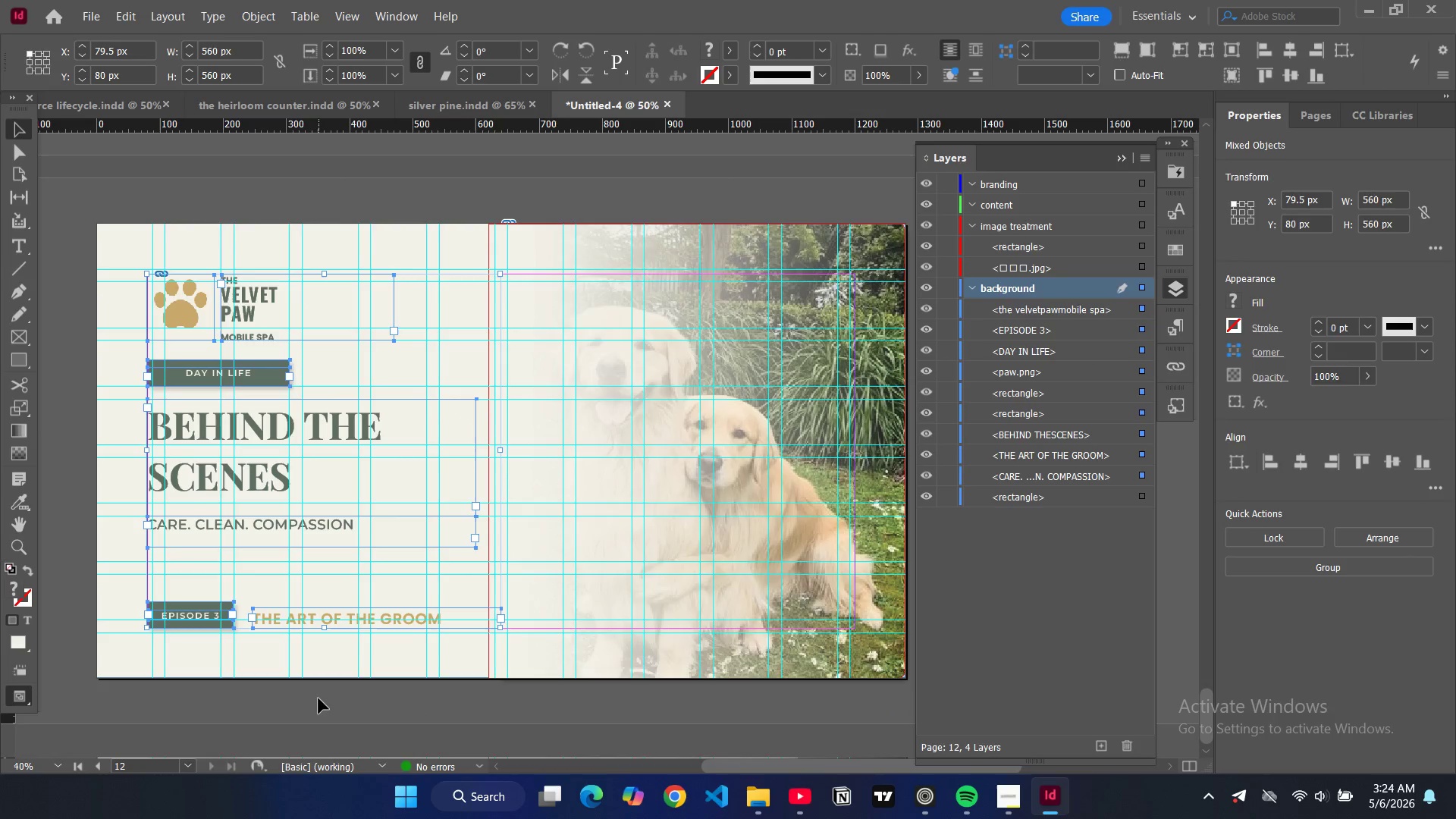 
left_click([318, 698])
 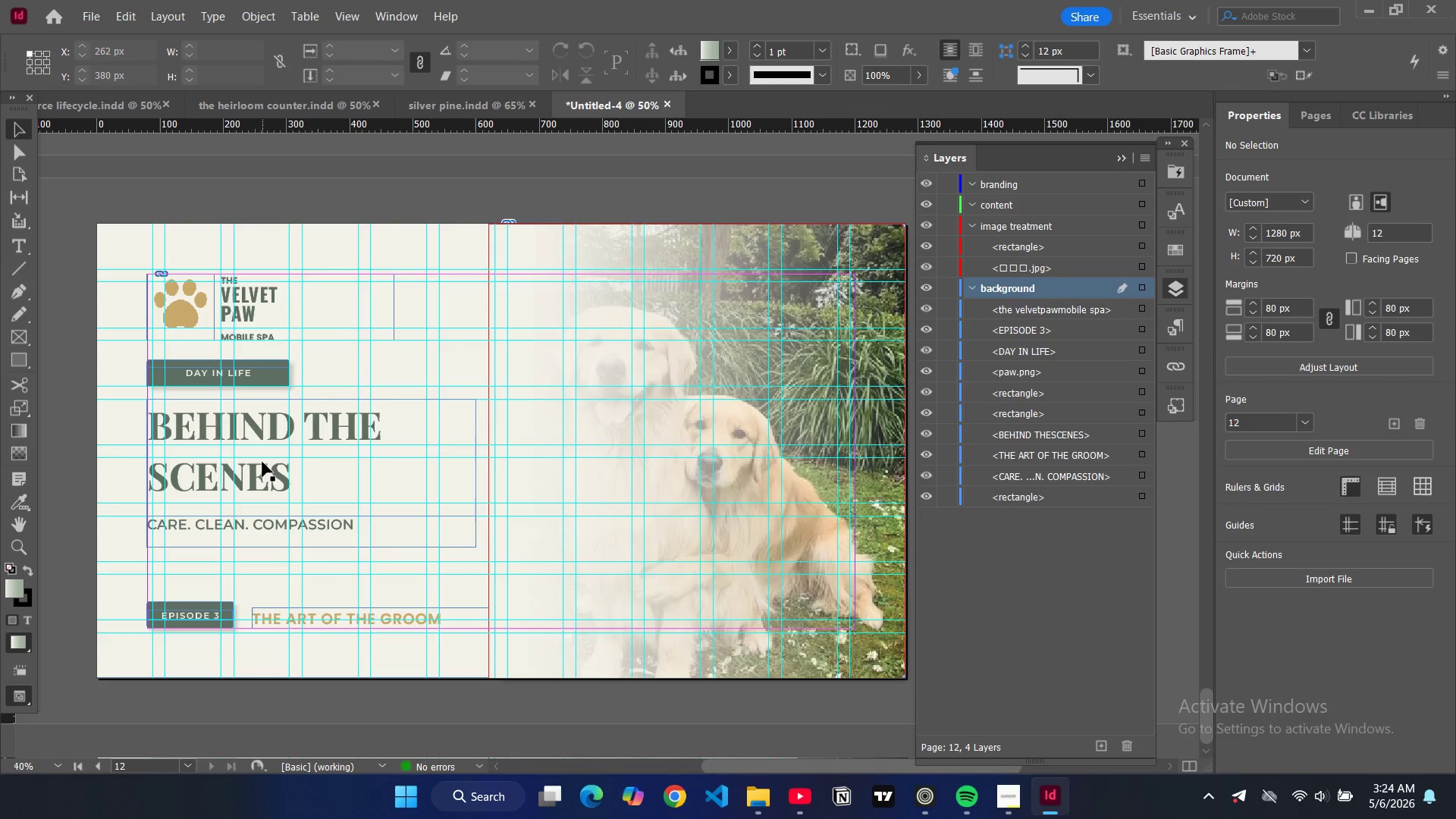 
double_click([262, 462])
 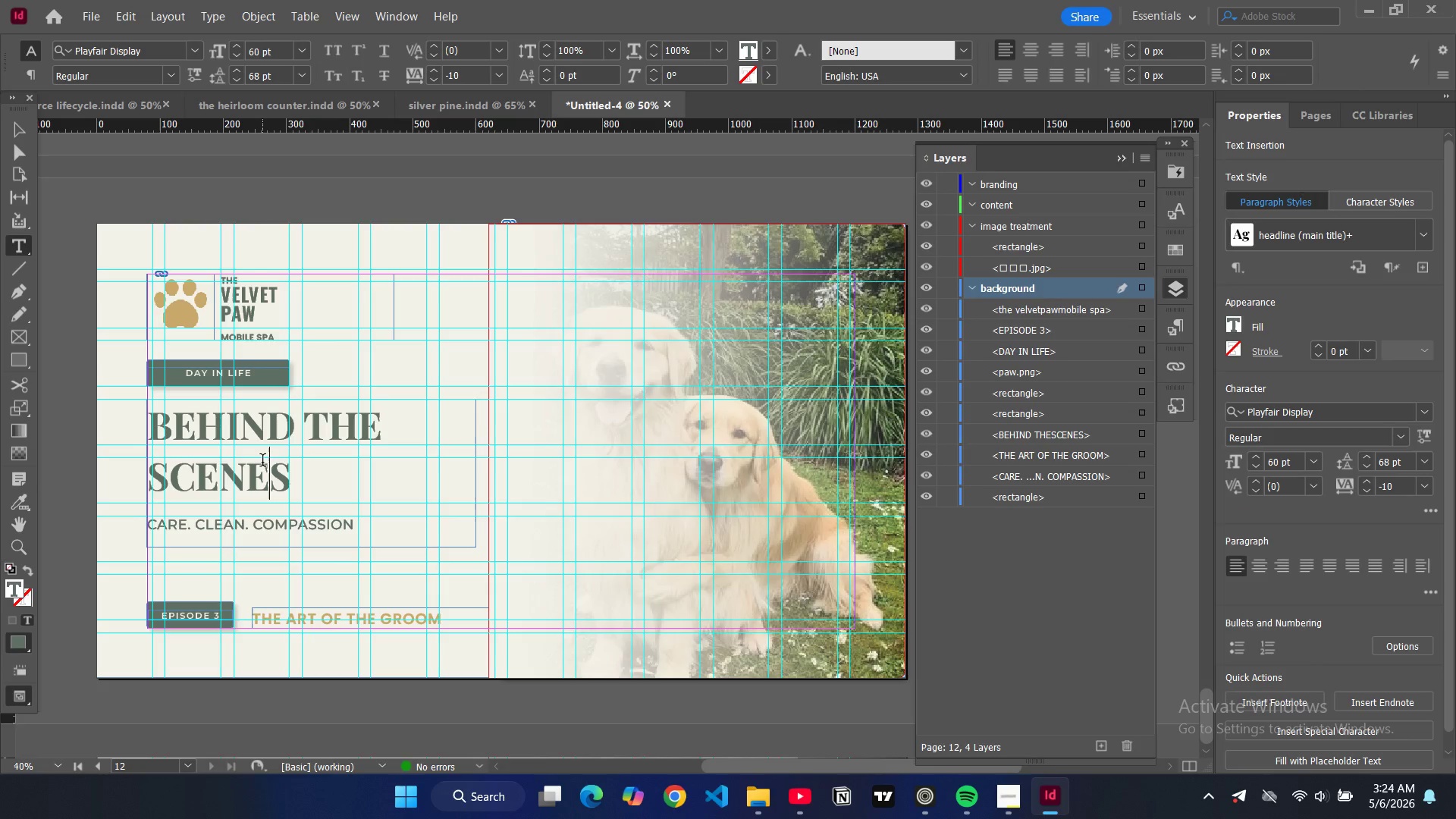 
key(Control+A)
 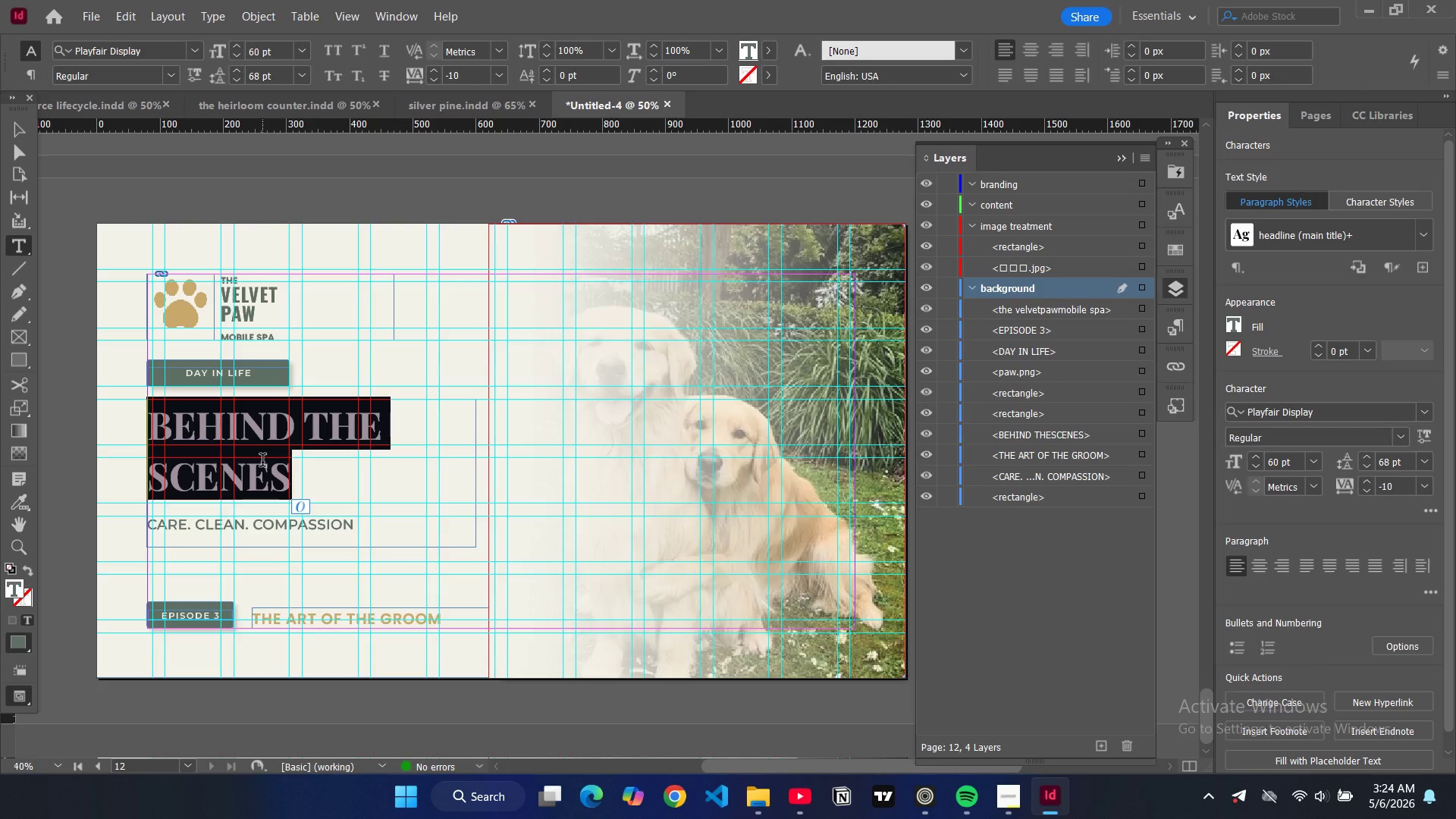 
type(end of day)
 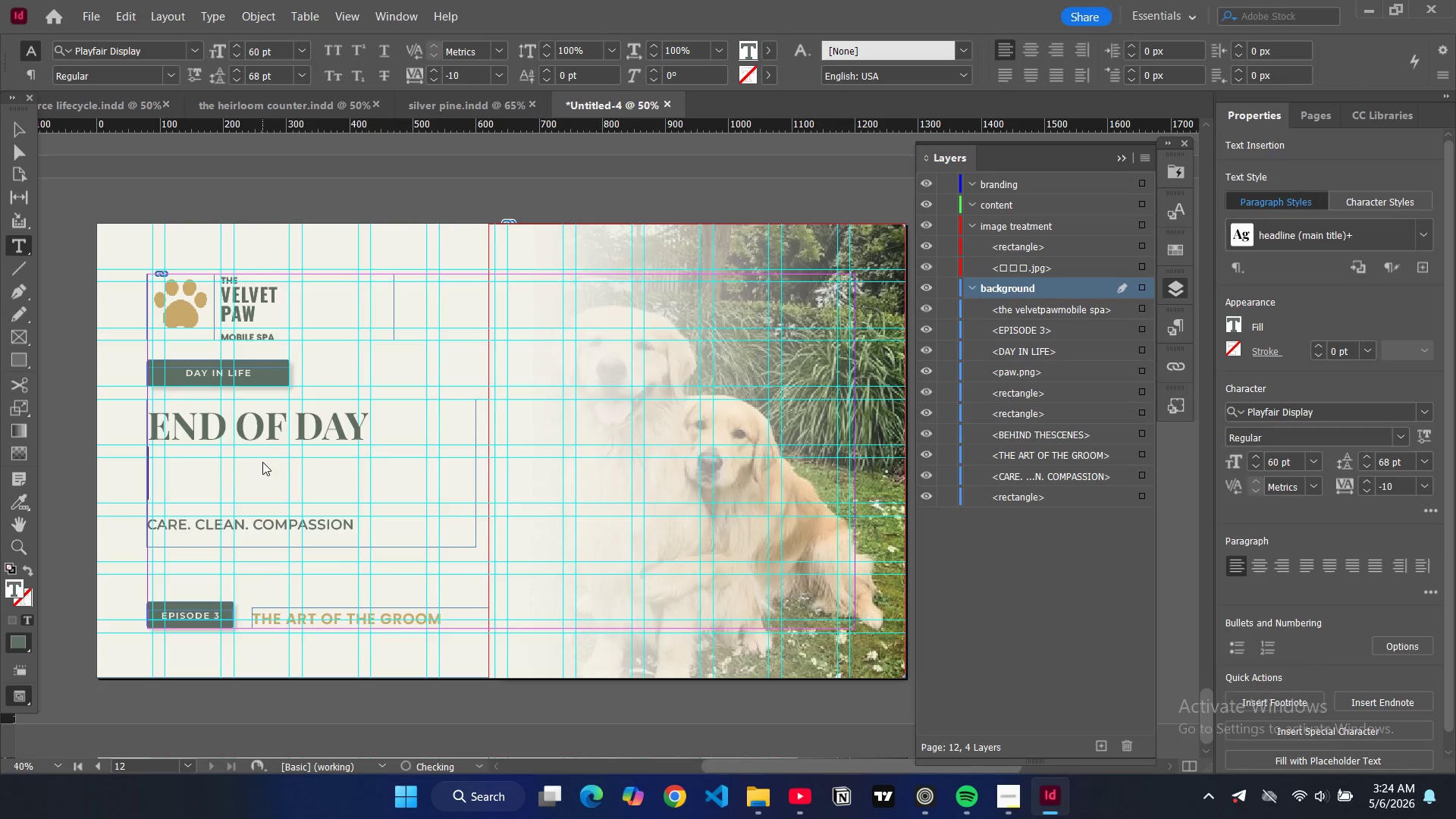 
key(Enter)
 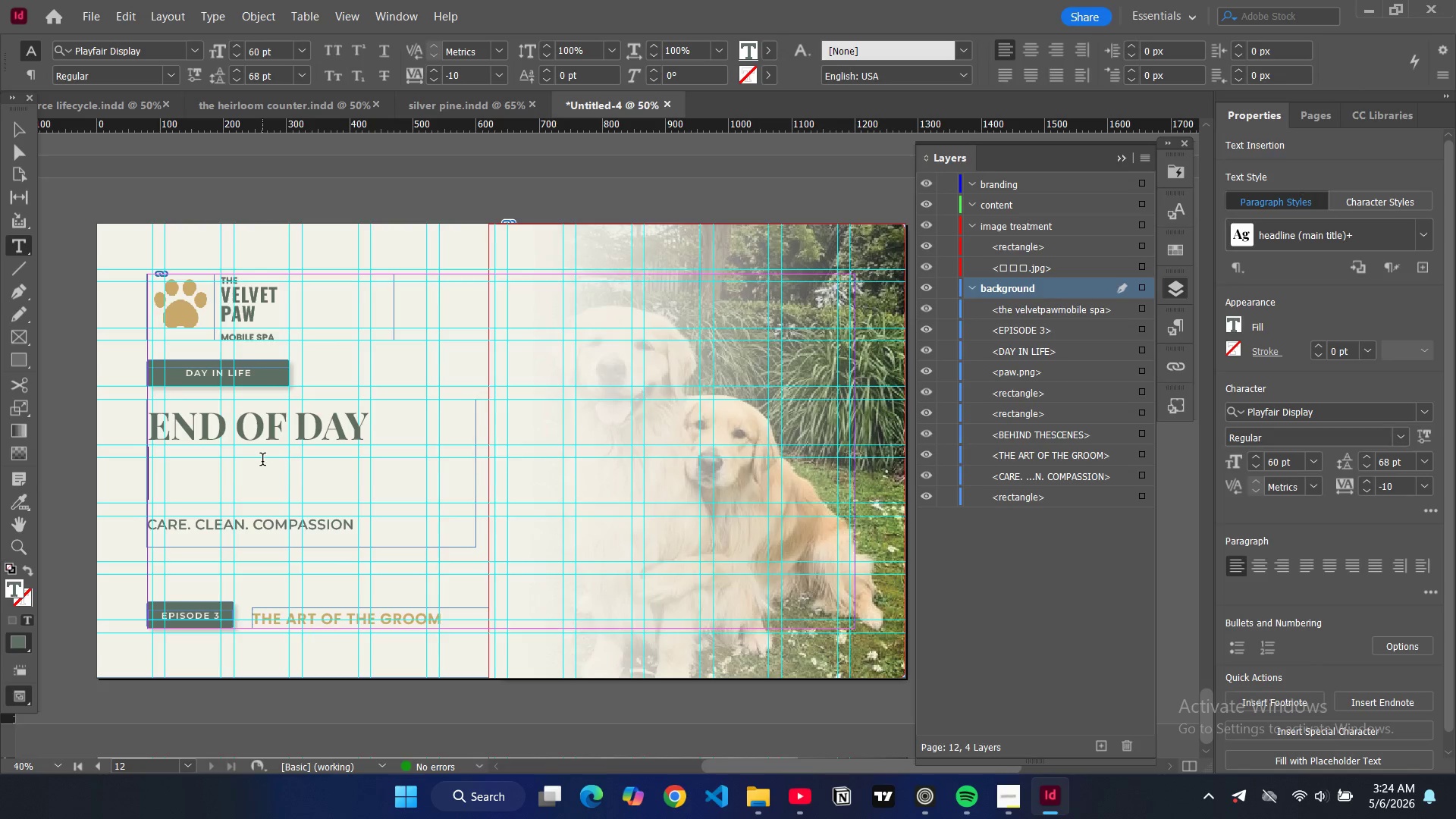 
type(req)
key(Backspace)
type(wards)
 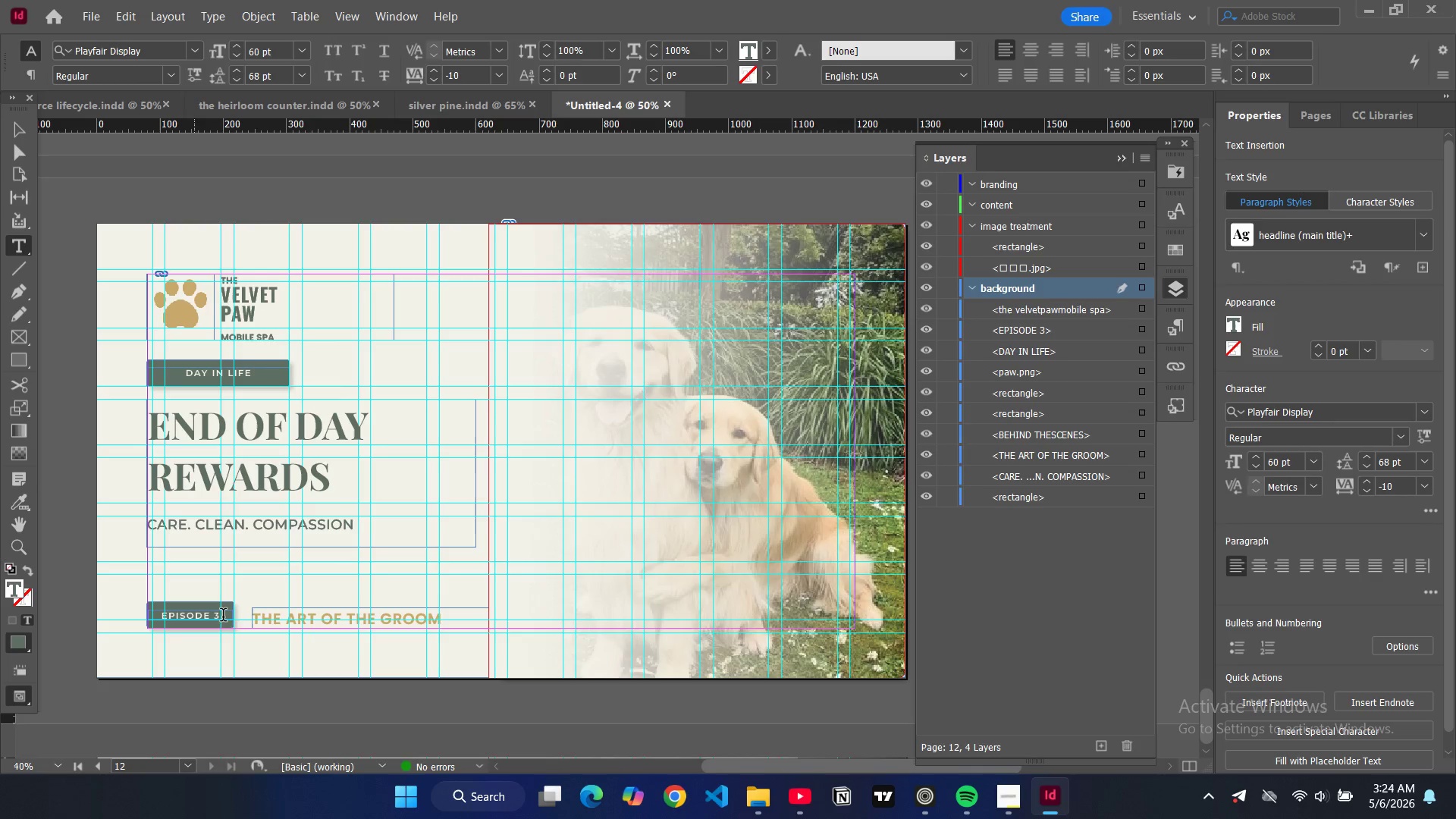 
left_click([220, 617])
 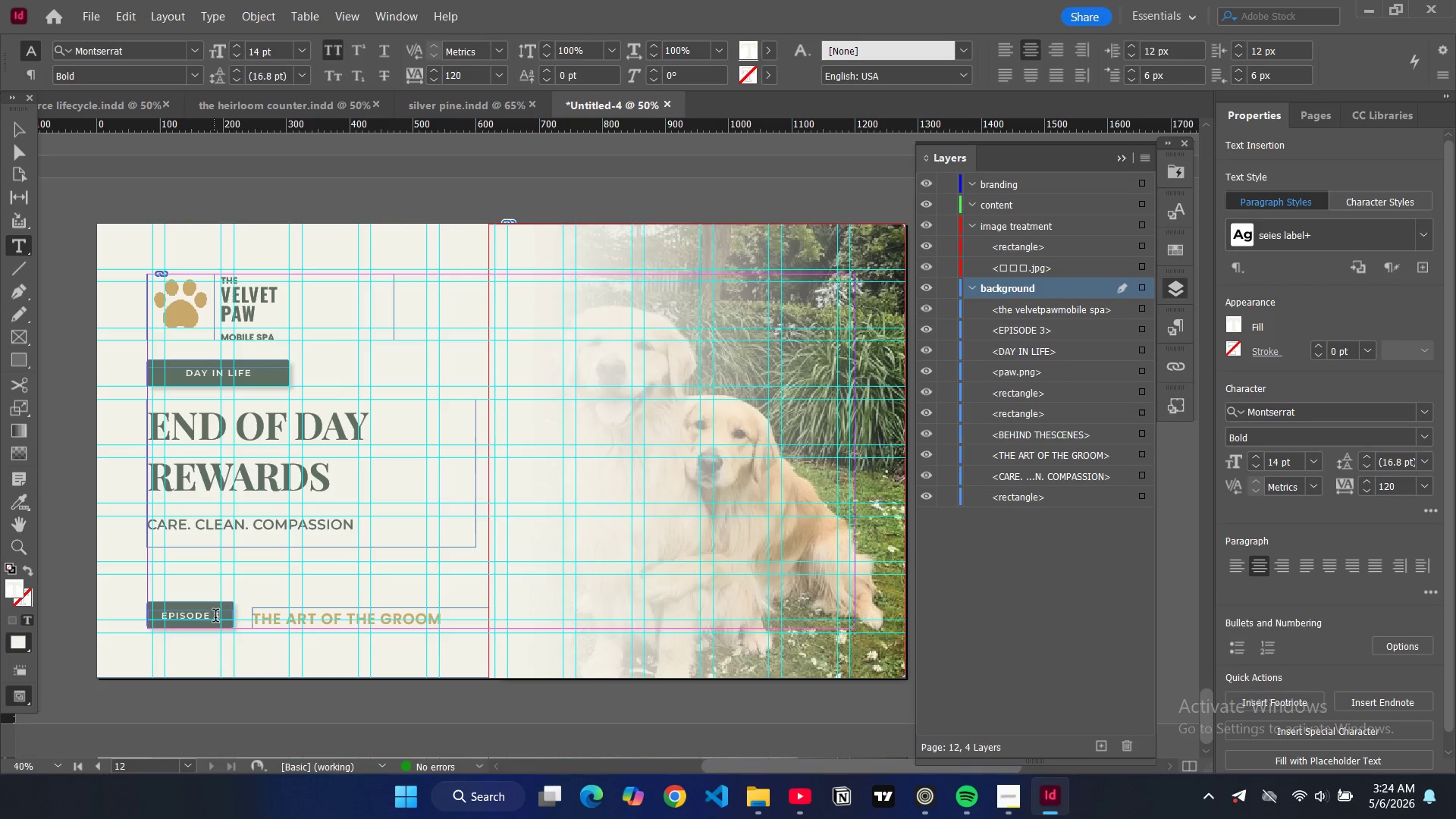 
left_click([218, 618])
 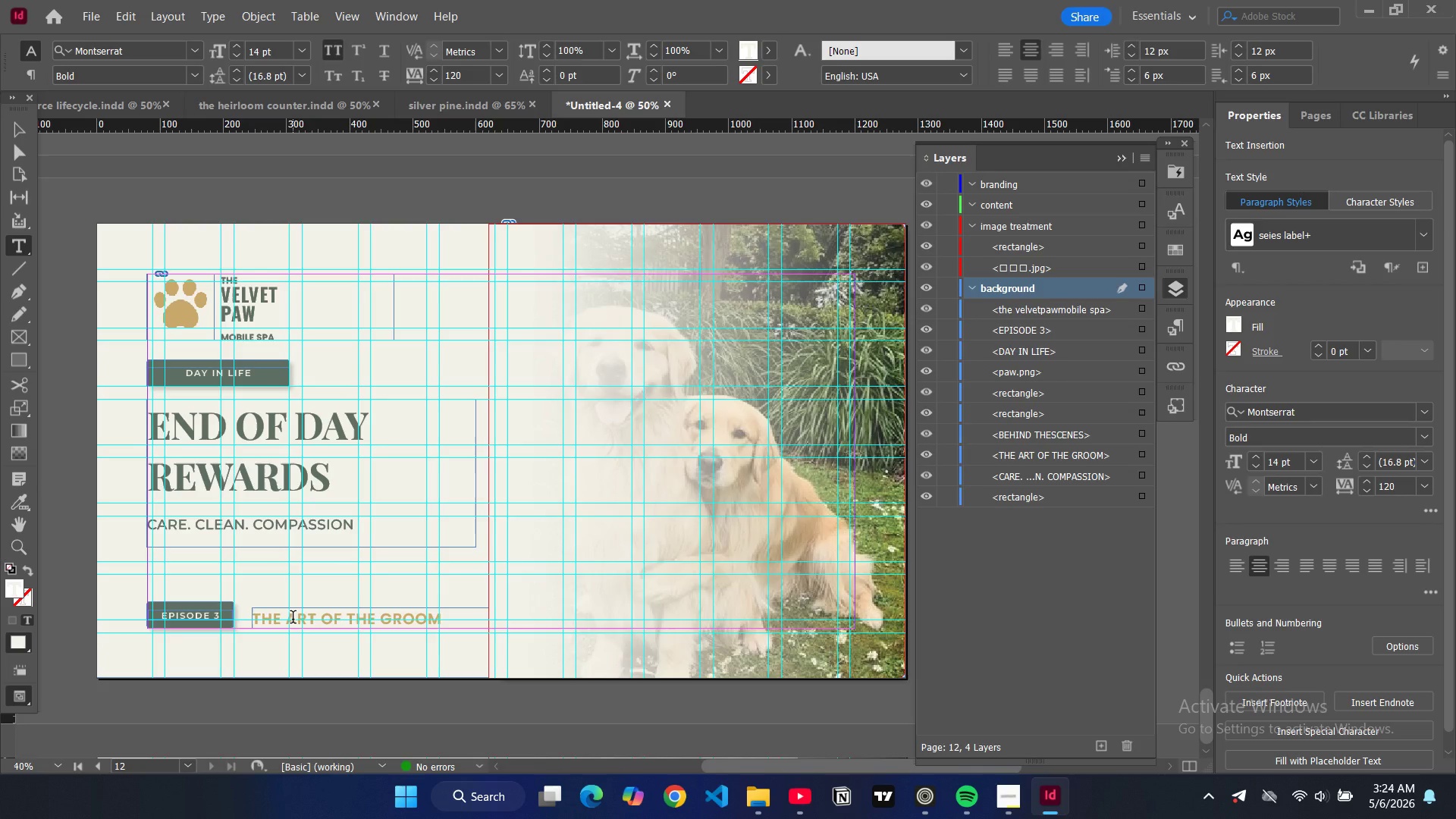 
key(Backspace)
 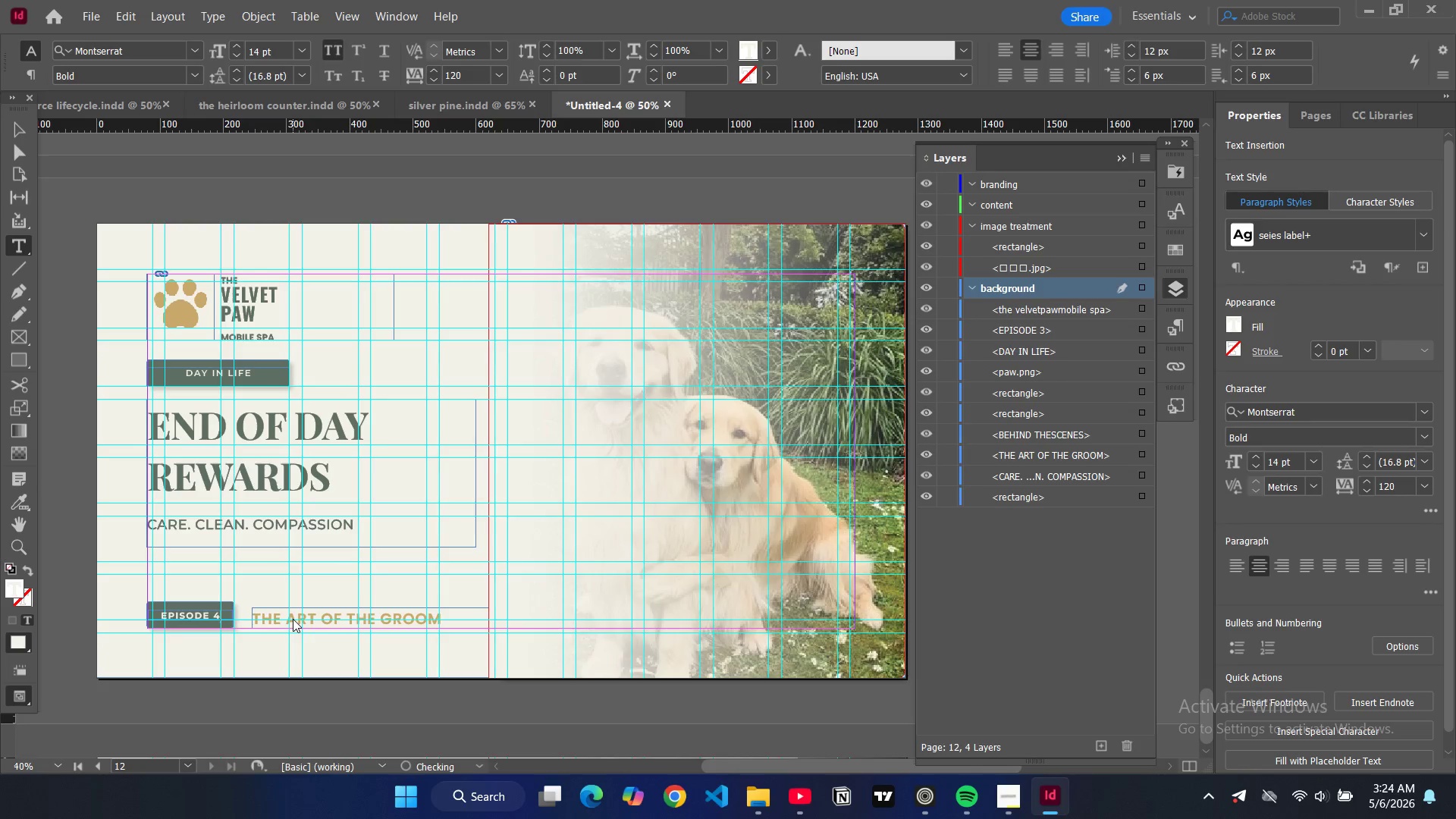 
key(4)
 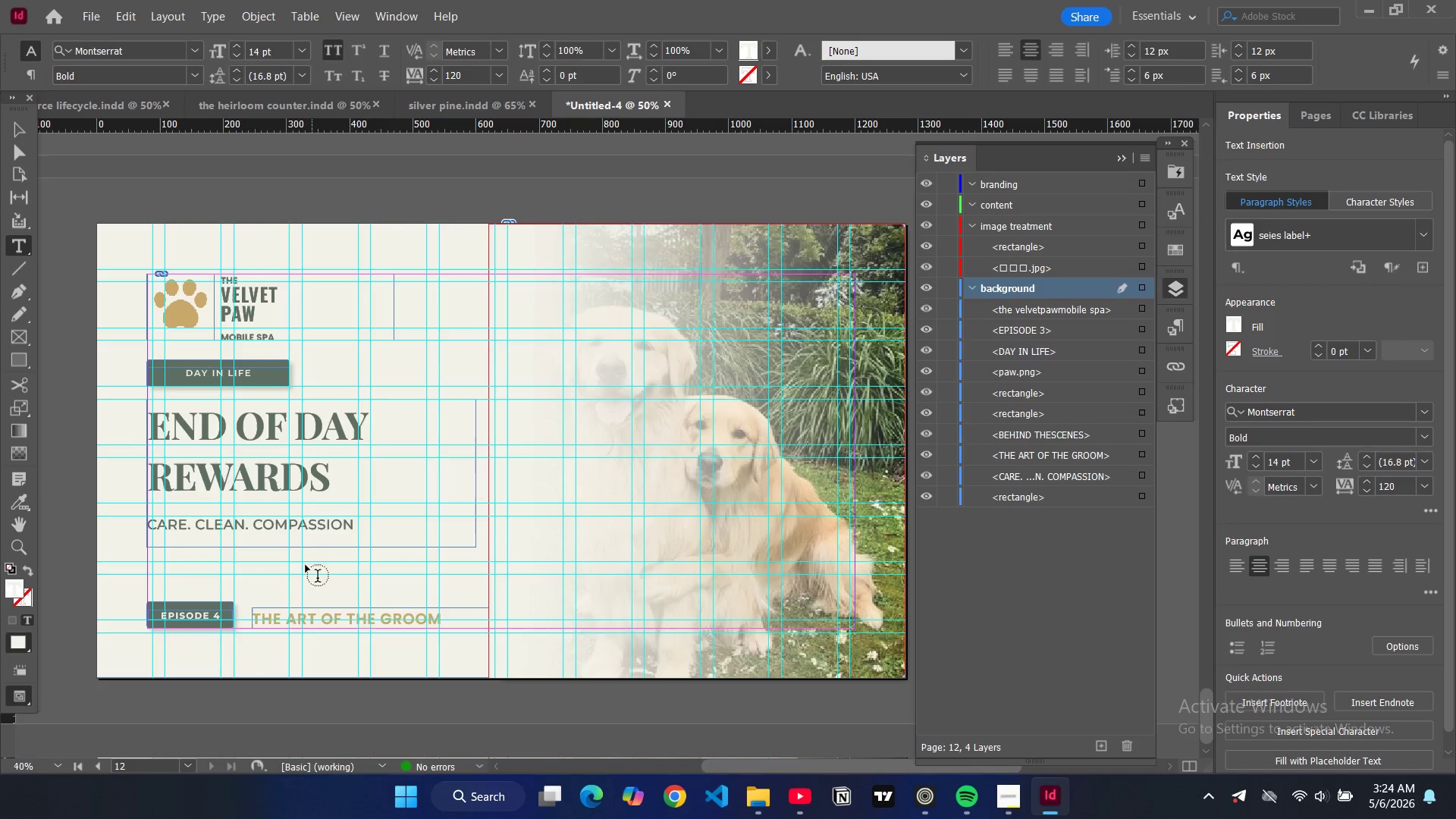 
double_click([268, 539])
 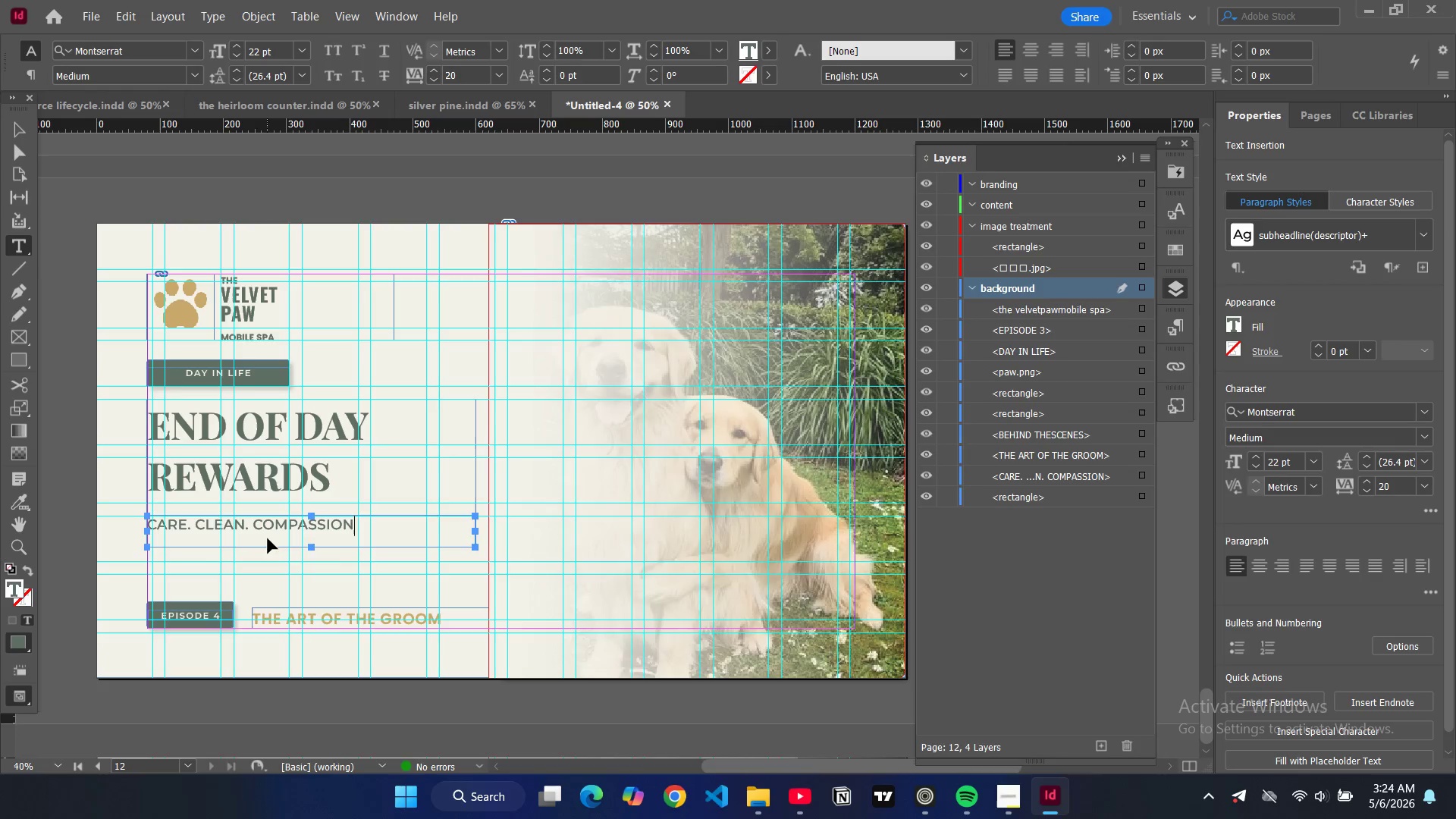 
key(Control+ControlLeft)
 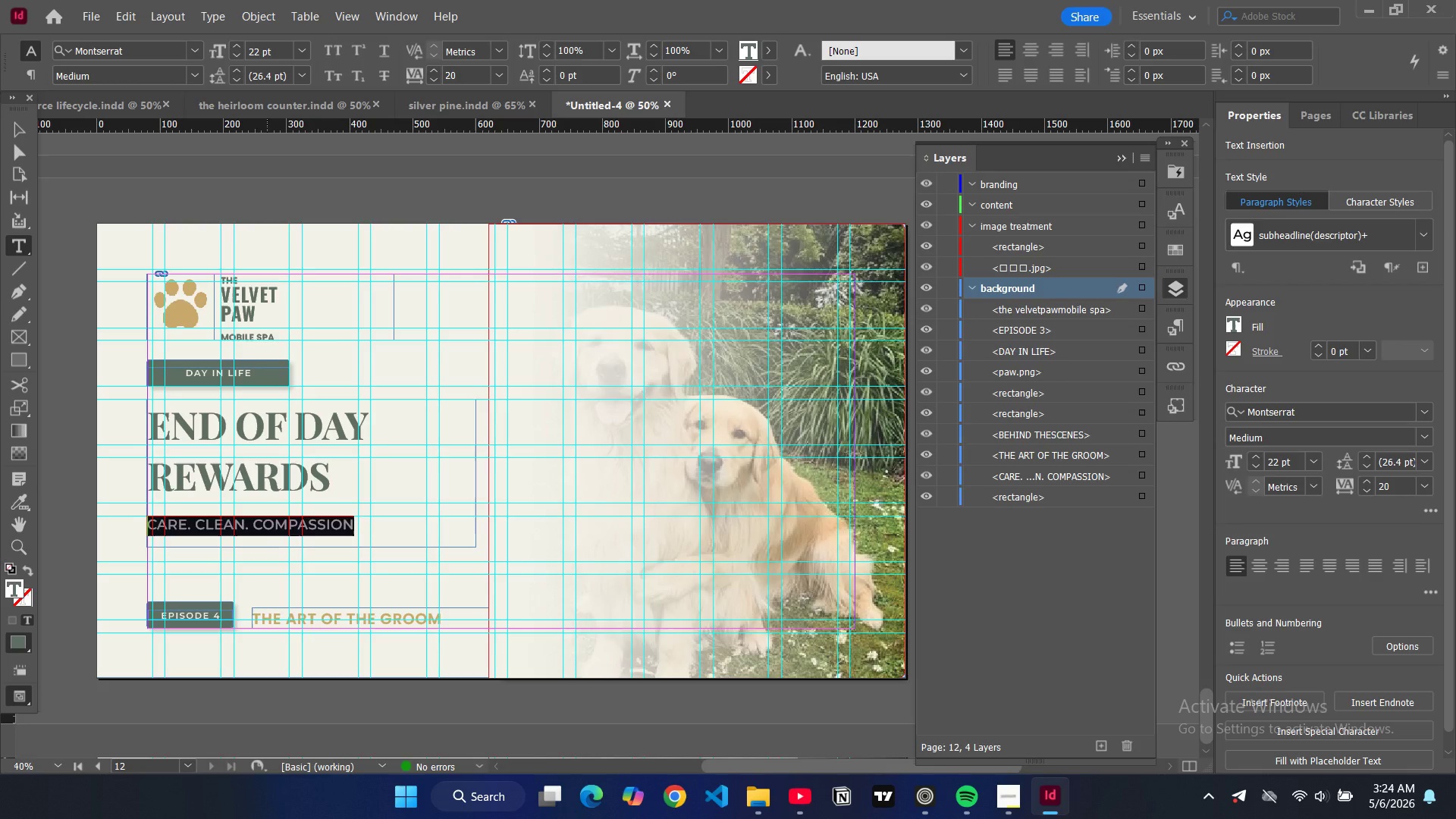 
key(Control+A)
 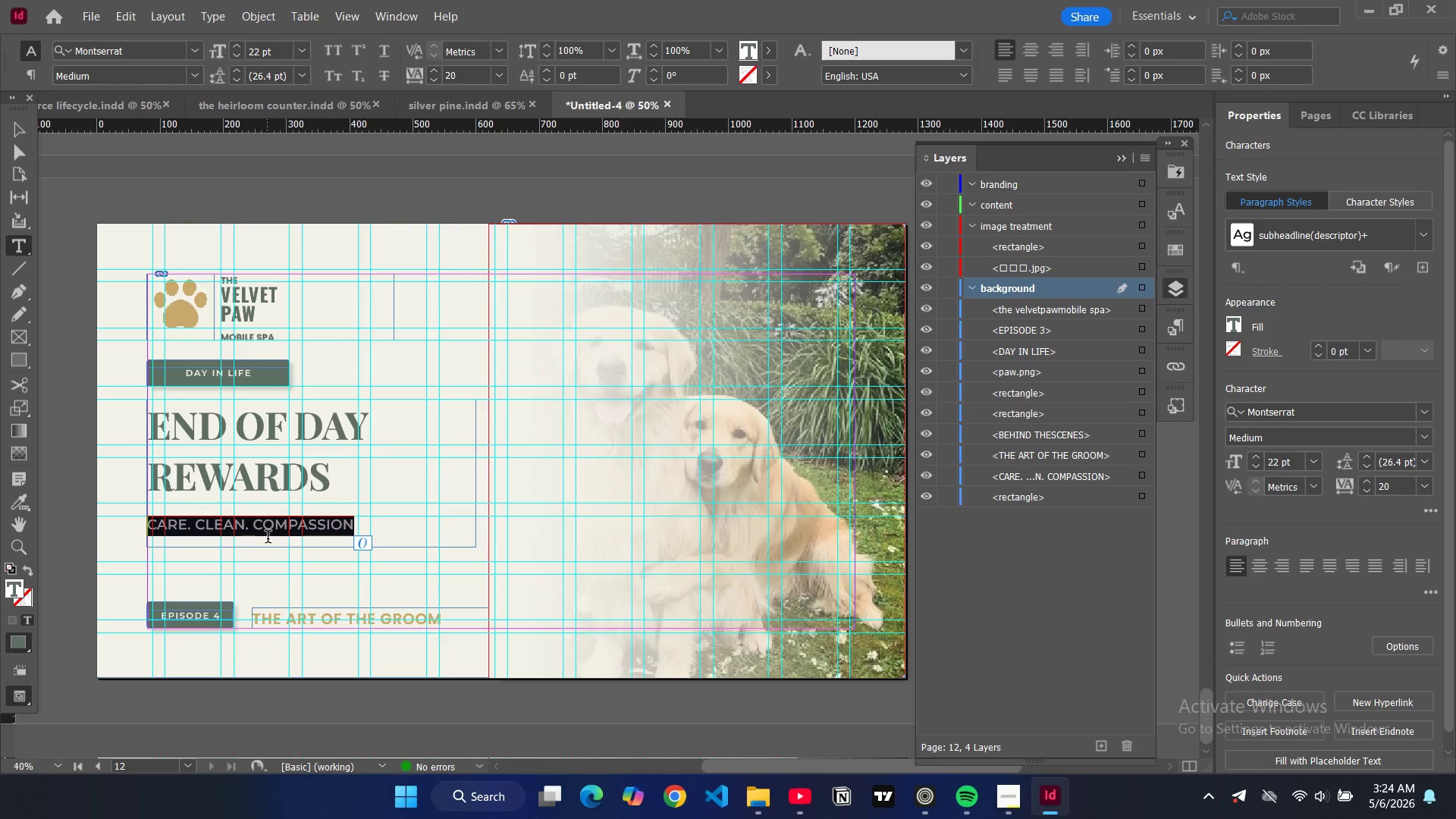 
type(happy pets, he)
key(Backspace)
type(appy hearst)
key(Backspace)
key(Backspace)
 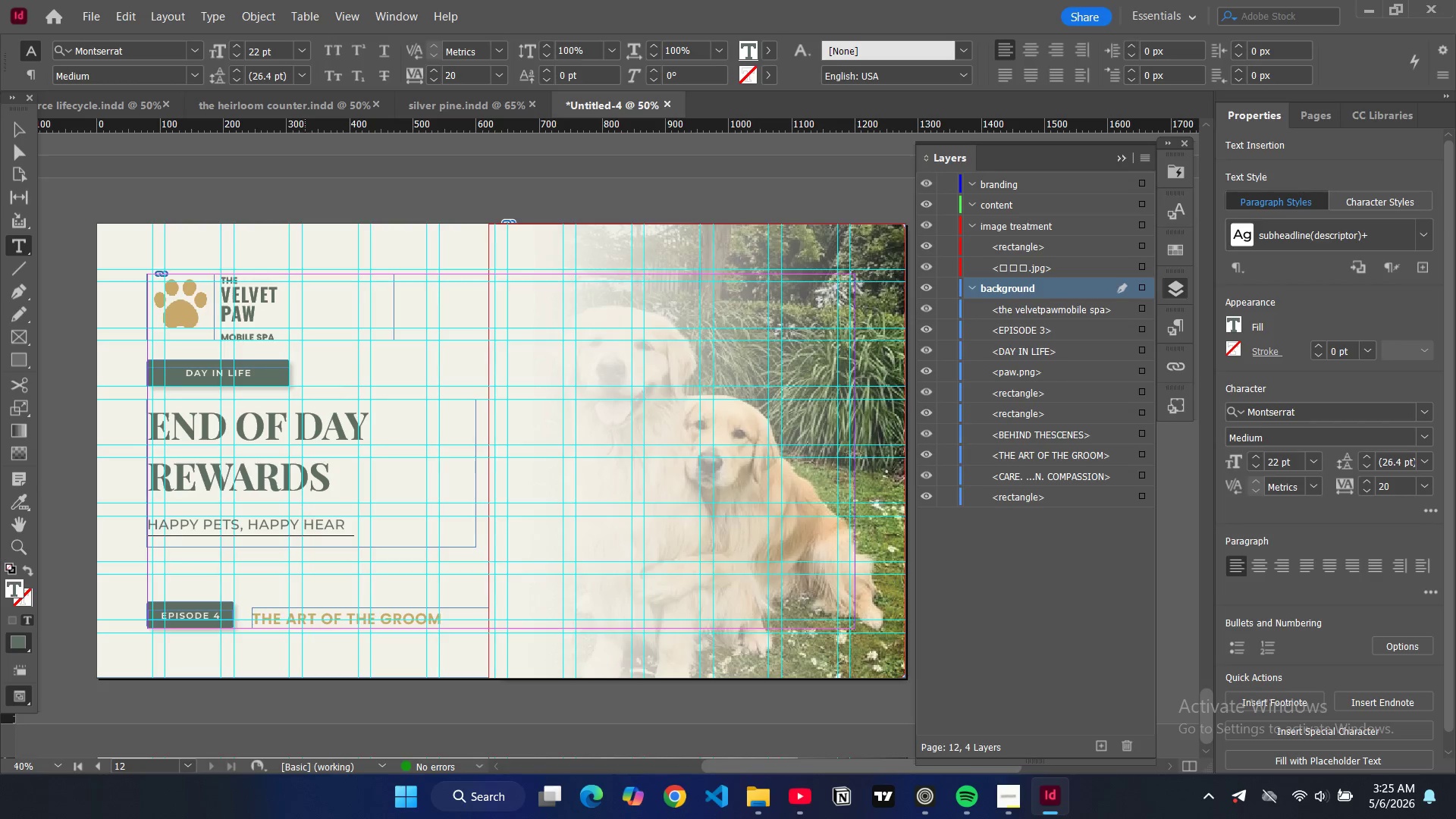 
type(ts)
 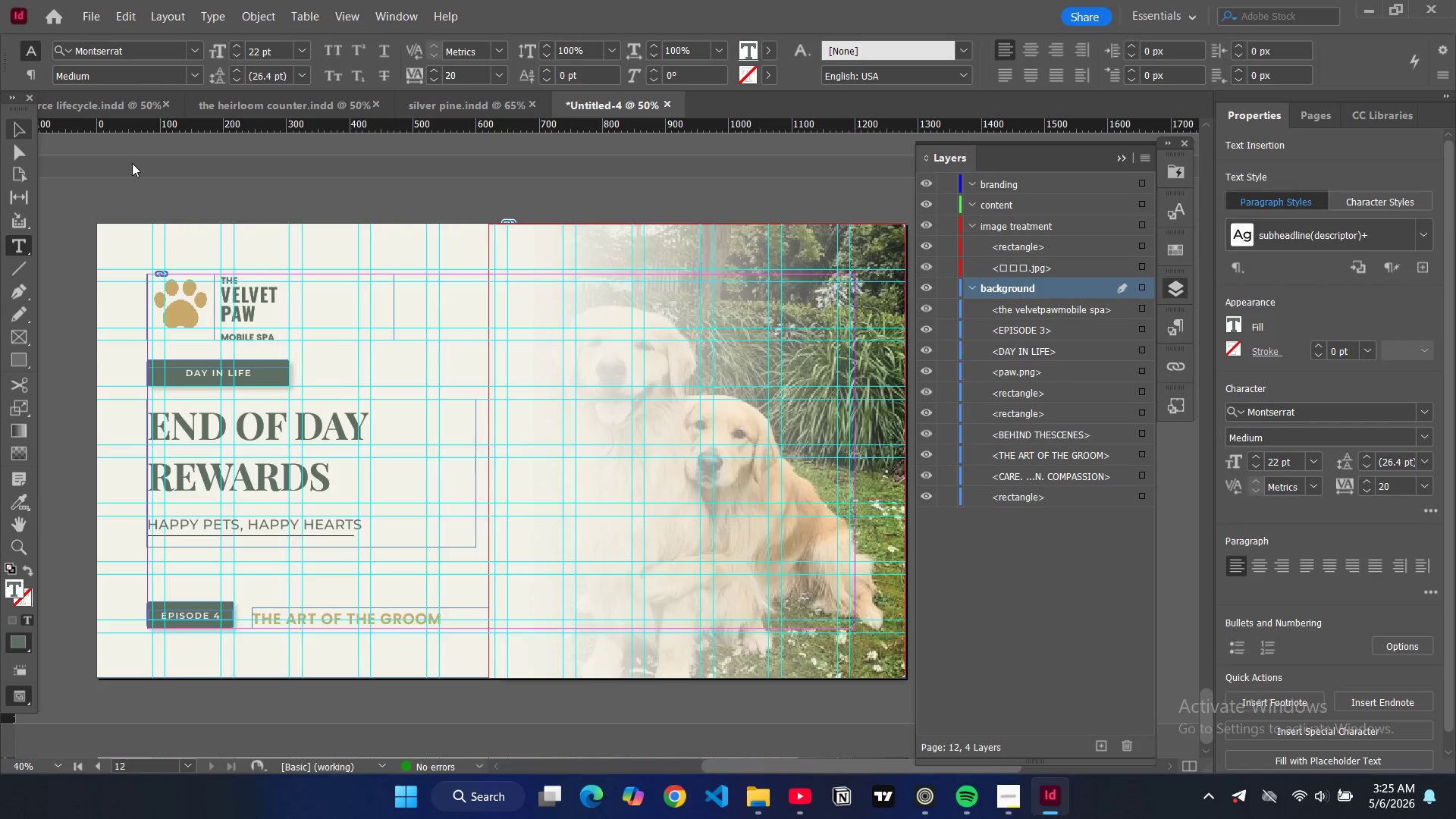 
left_click([215, 188])
 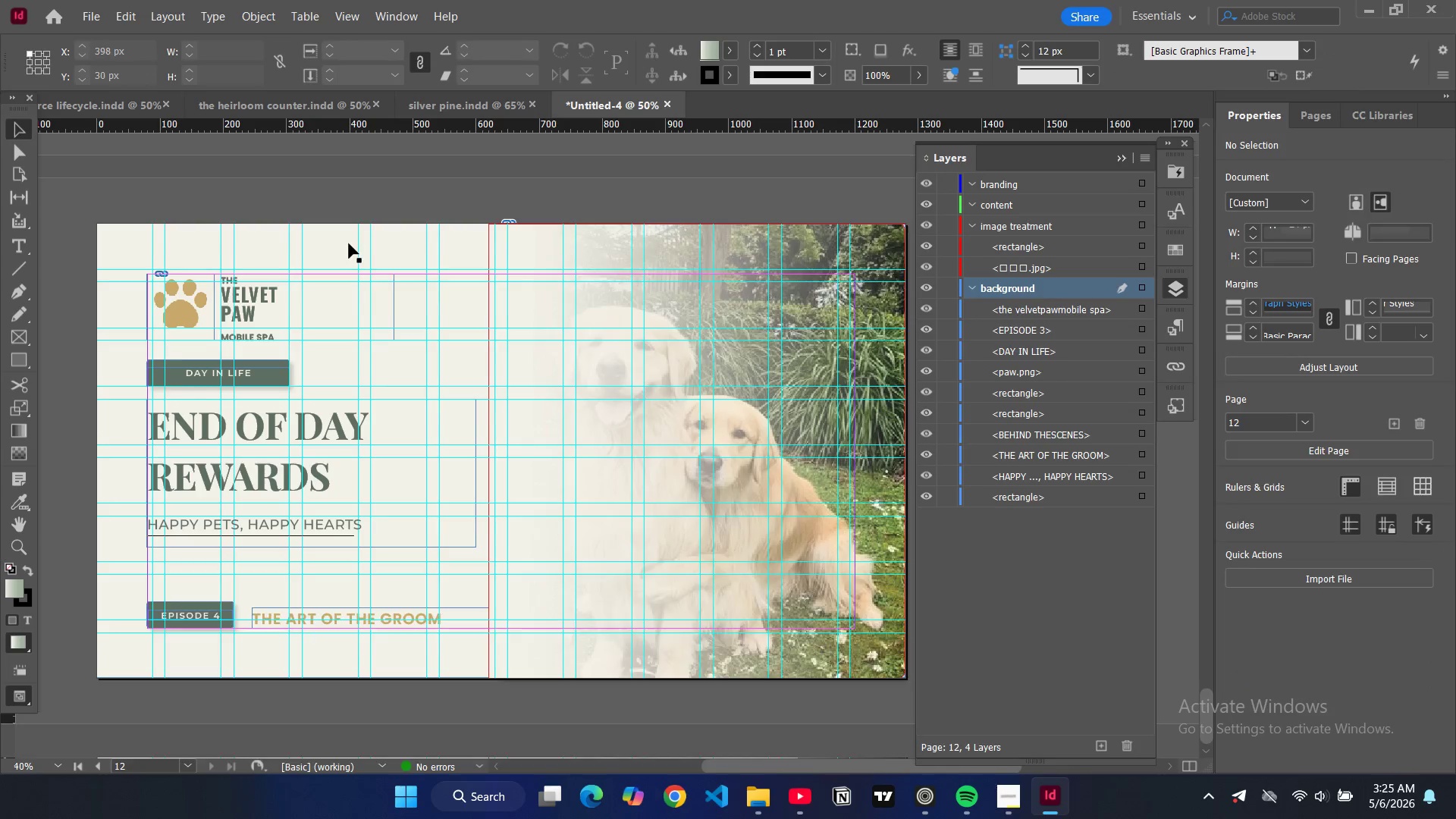 
scroll: coordinate [349, 243], scroll_direction: up, amount: 2.0
 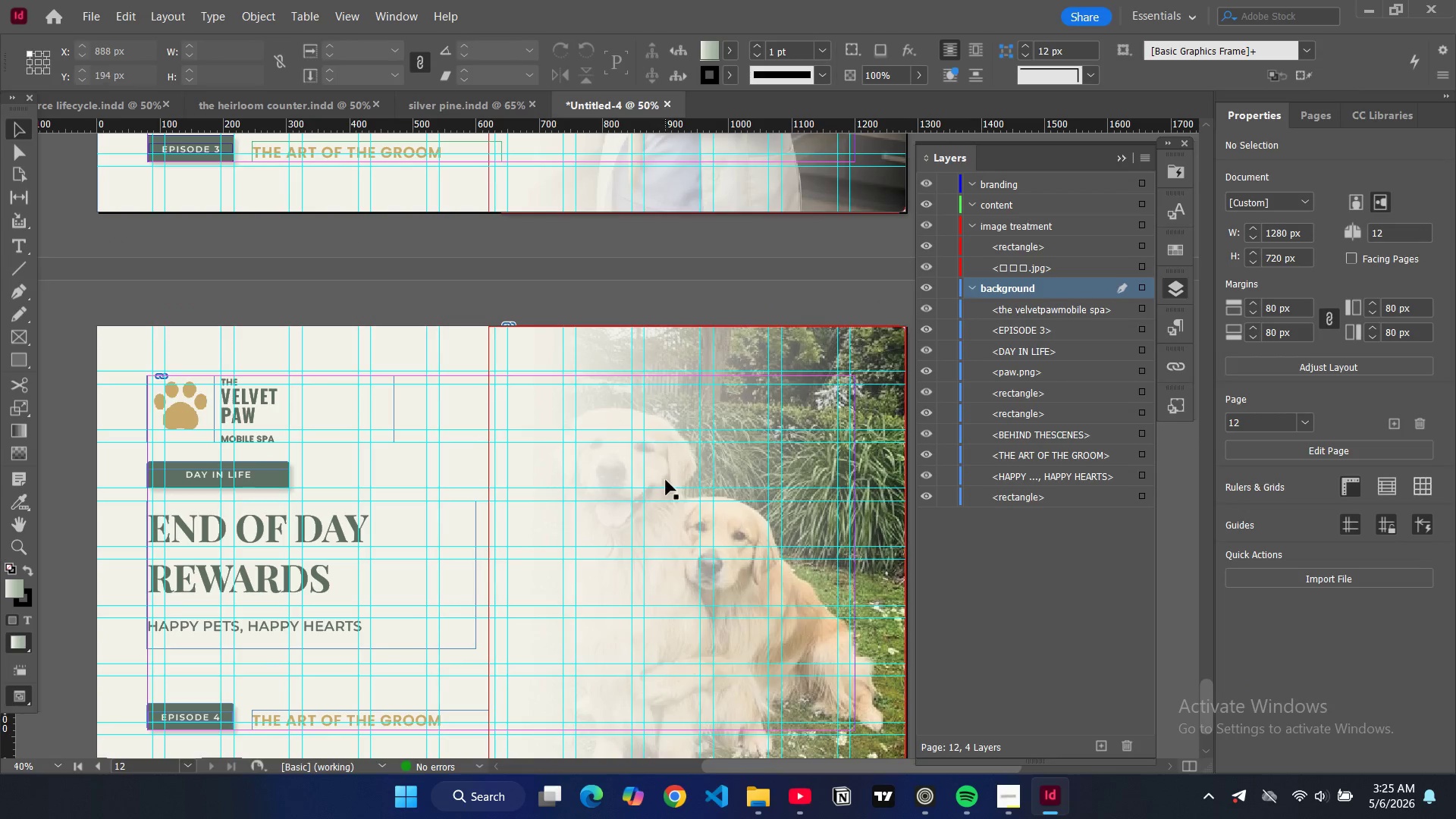 
left_click([665, 484])
 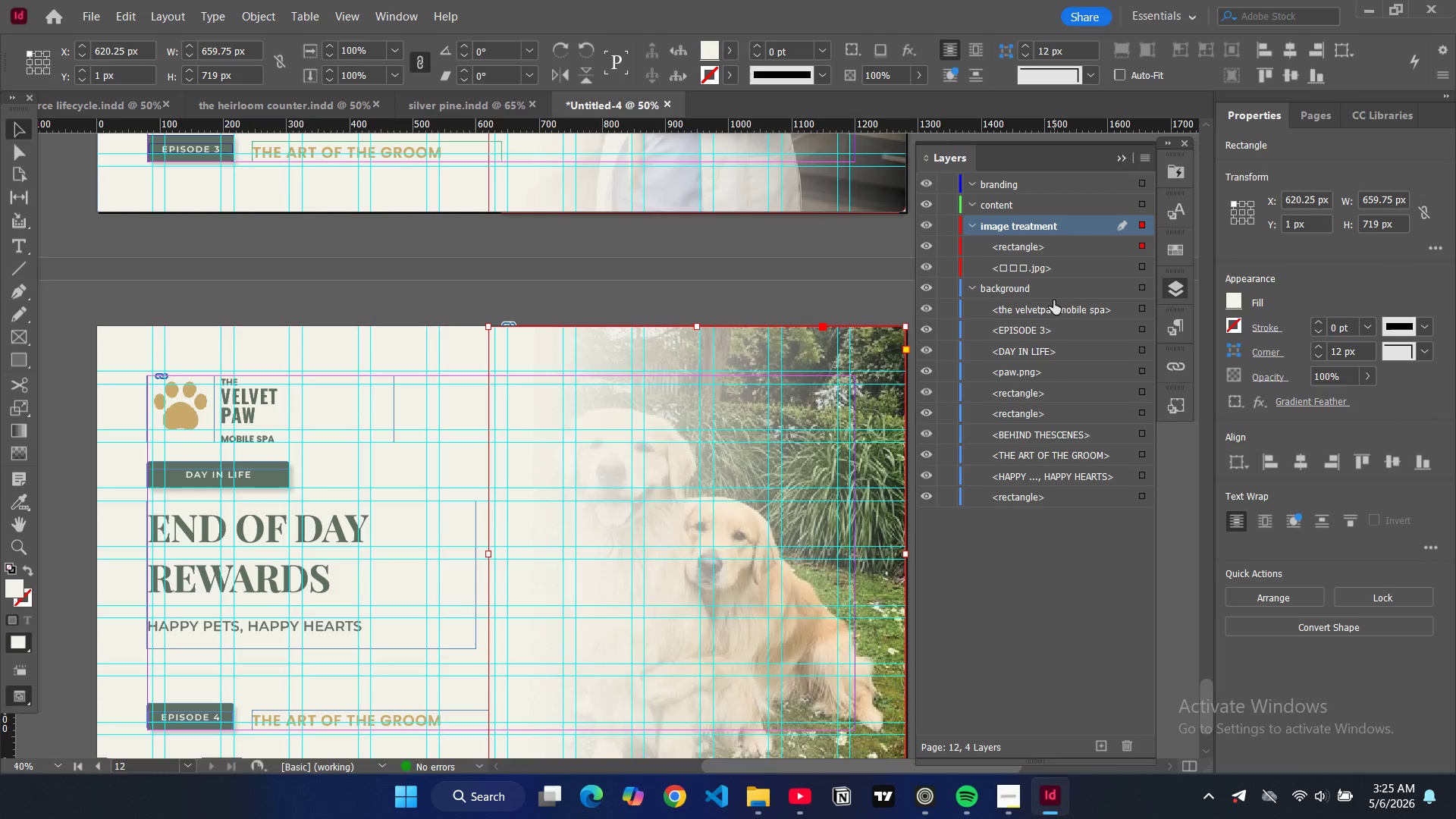 
left_click_drag(start_coordinate=[1051, 309], to_coordinate=[1039, 200])
 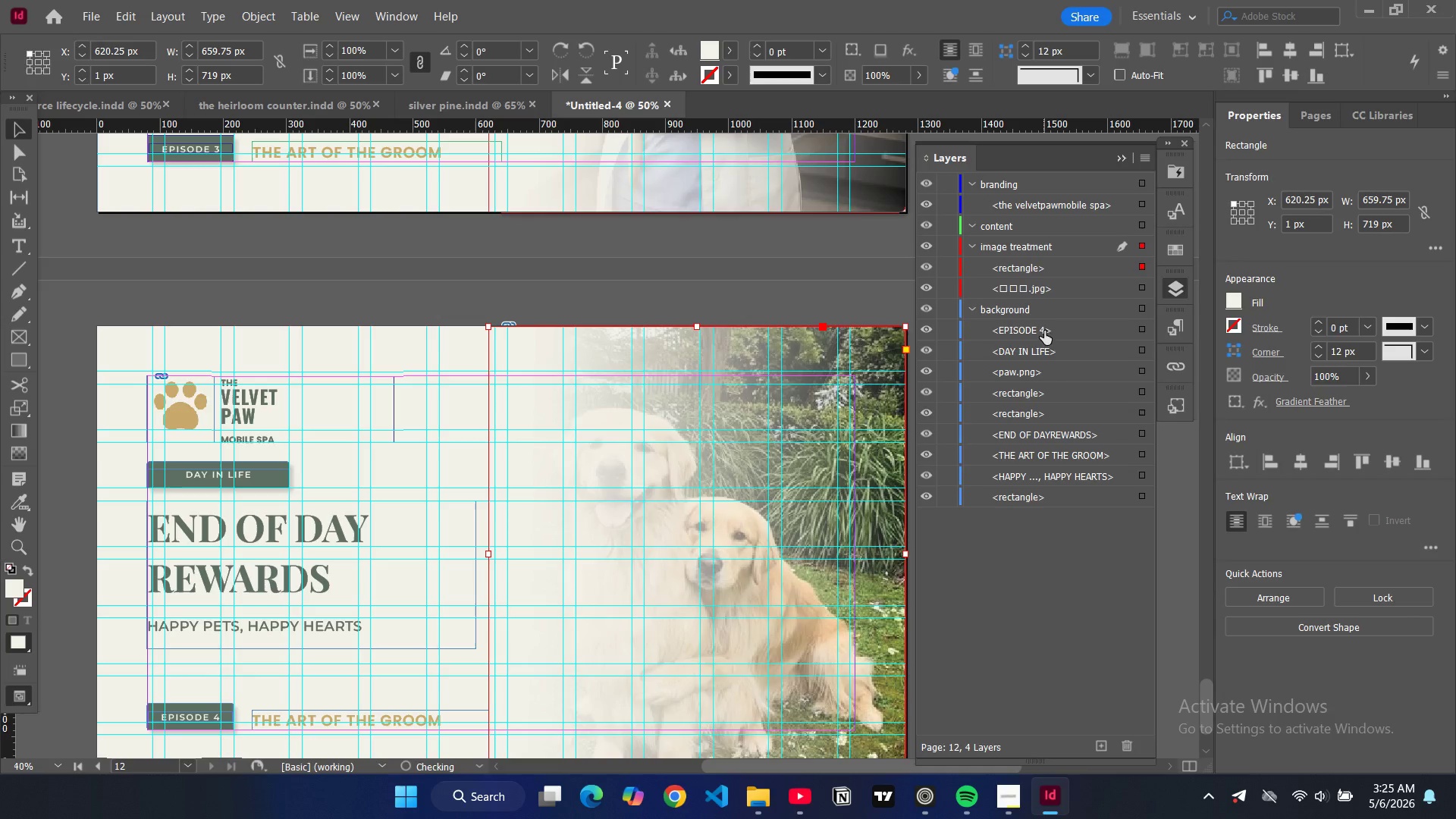 
left_click_drag(start_coordinate=[1044, 330], to_coordinate=[1034, 213])
 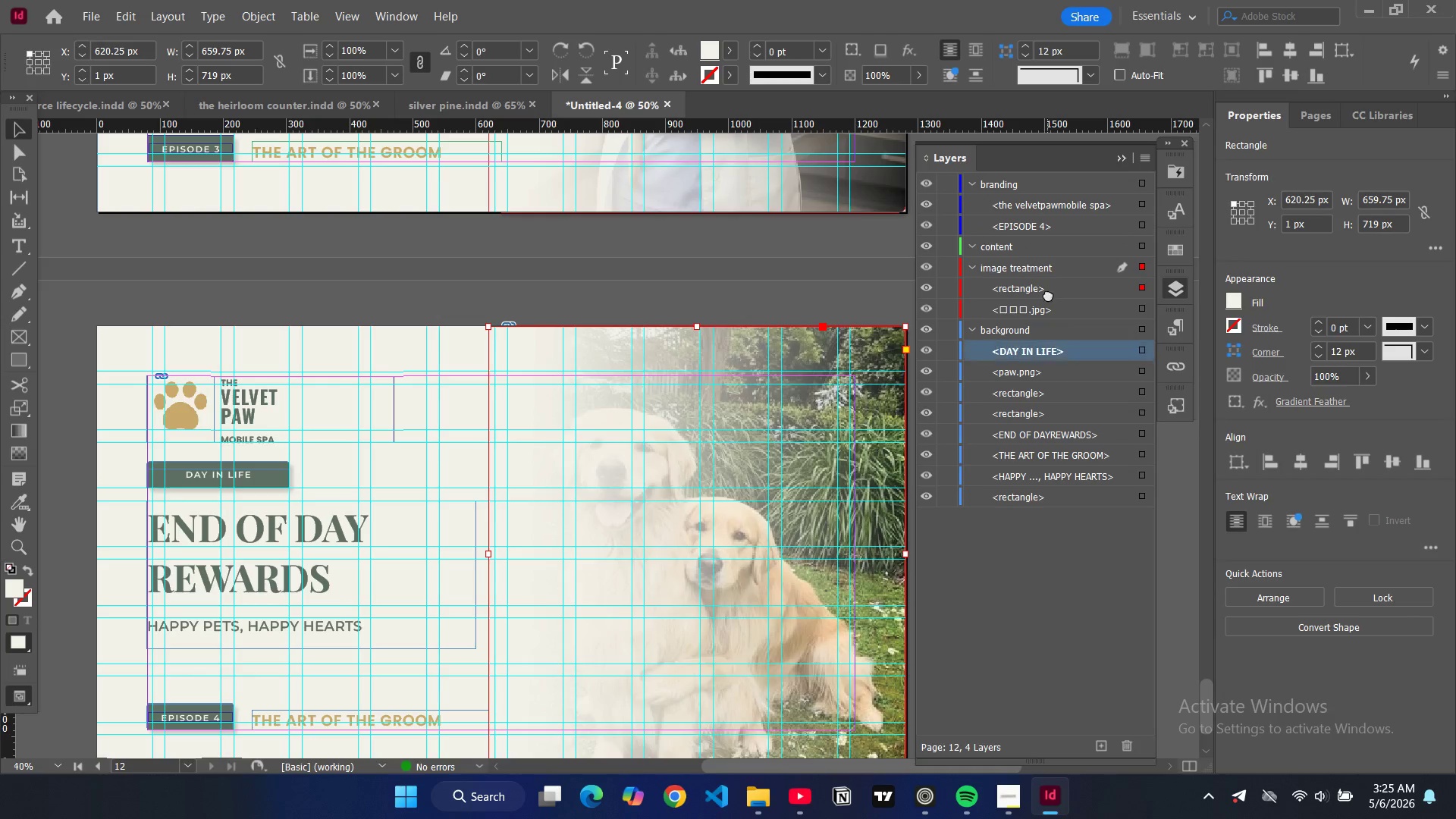 
left_click_drag(start_coordinate=[1048, 351], to_coordinate=[1045, 226])
 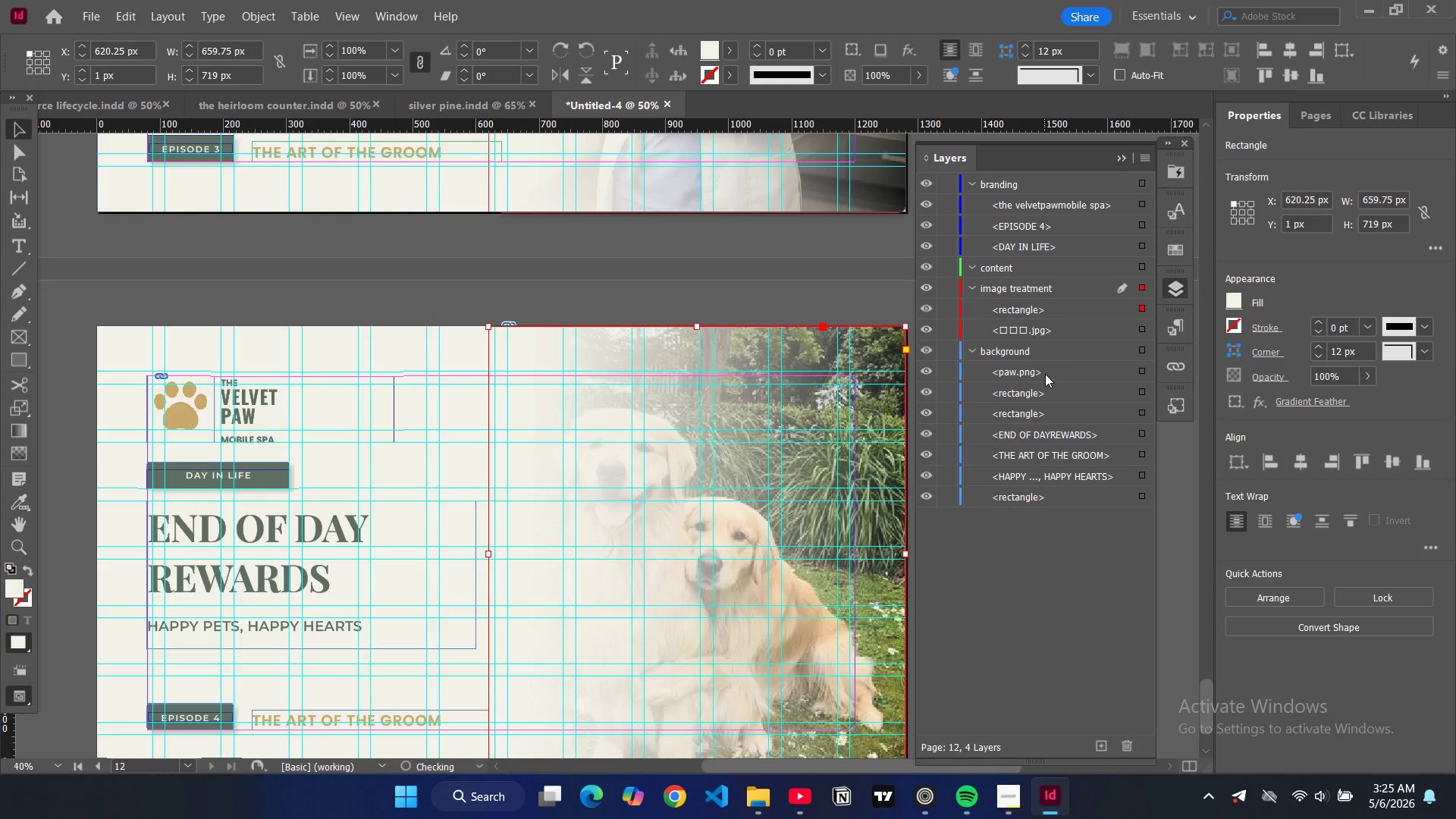 
left_click_drag(start_coordinate=[1045, 375], to_coordinate=[1037, 209])
 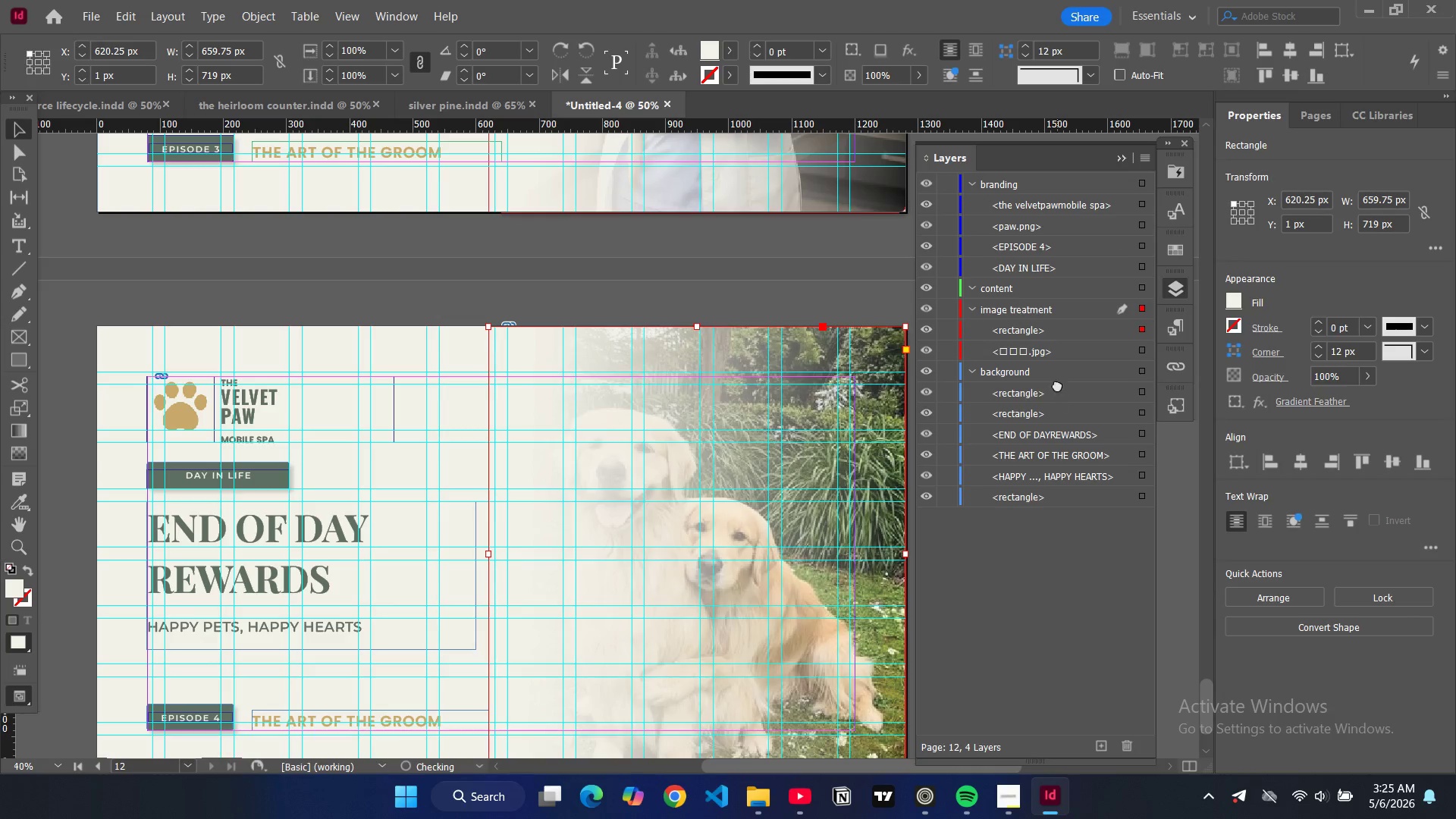 
left_click_drag(start_coordinate=[1057, 394], to_coordinate=[1050, 272])
 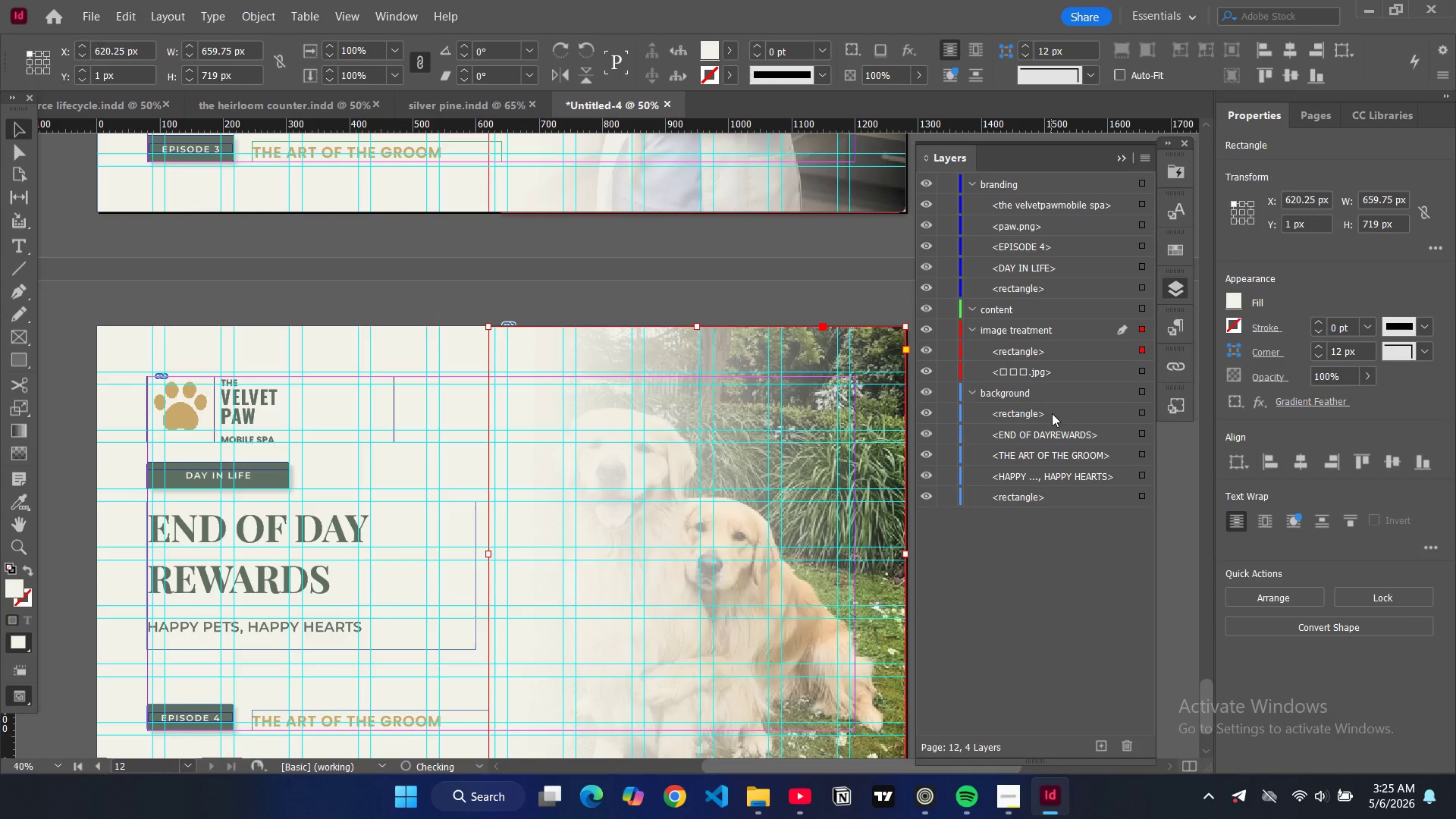 
left_click_drag(start_coordinate=[1052, 415], to_coordinate=[1052, 292])
 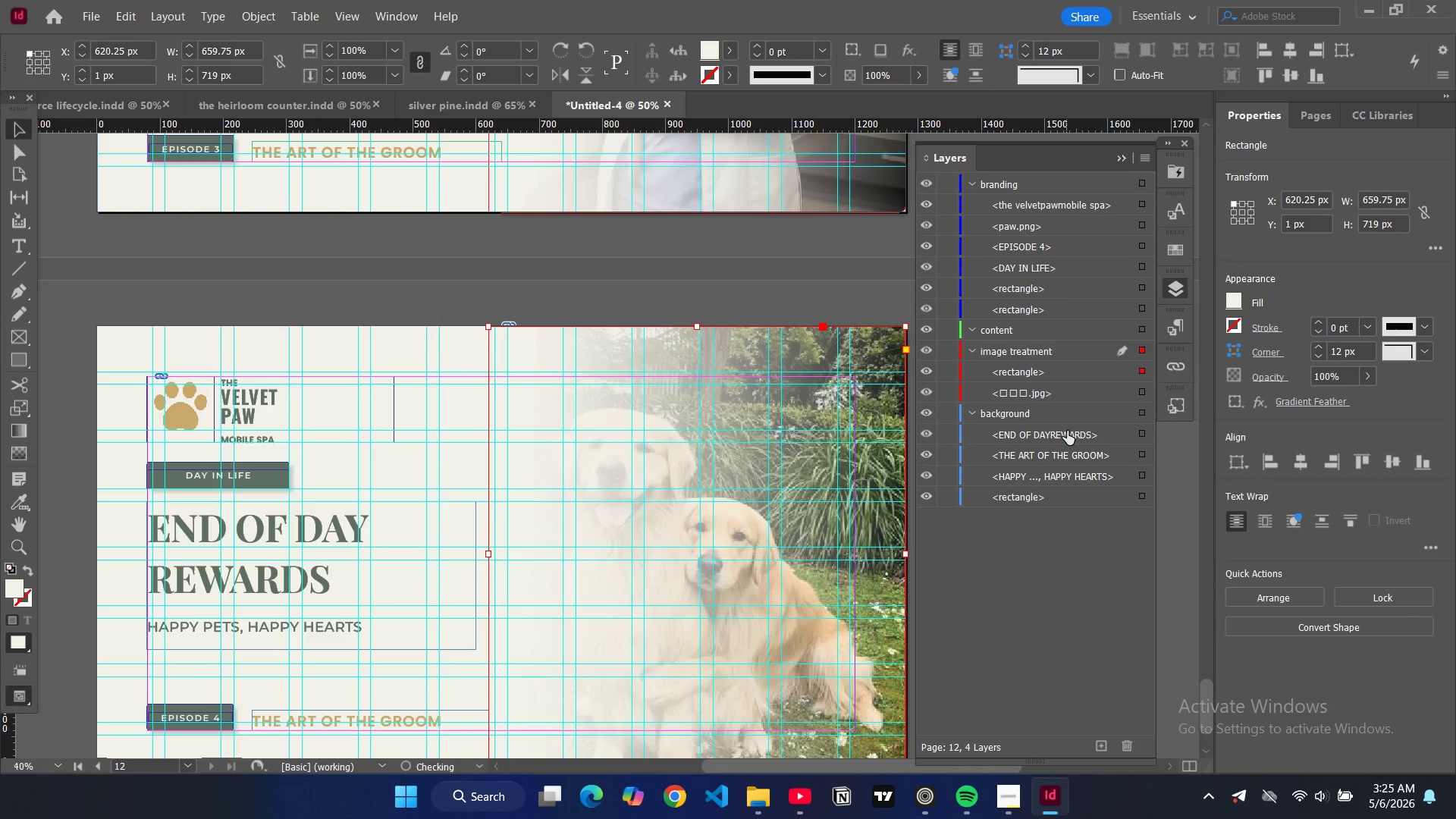 
left_click_drag(start_coordinate=[1067, 431], to_coordinate=[1060, 344])
 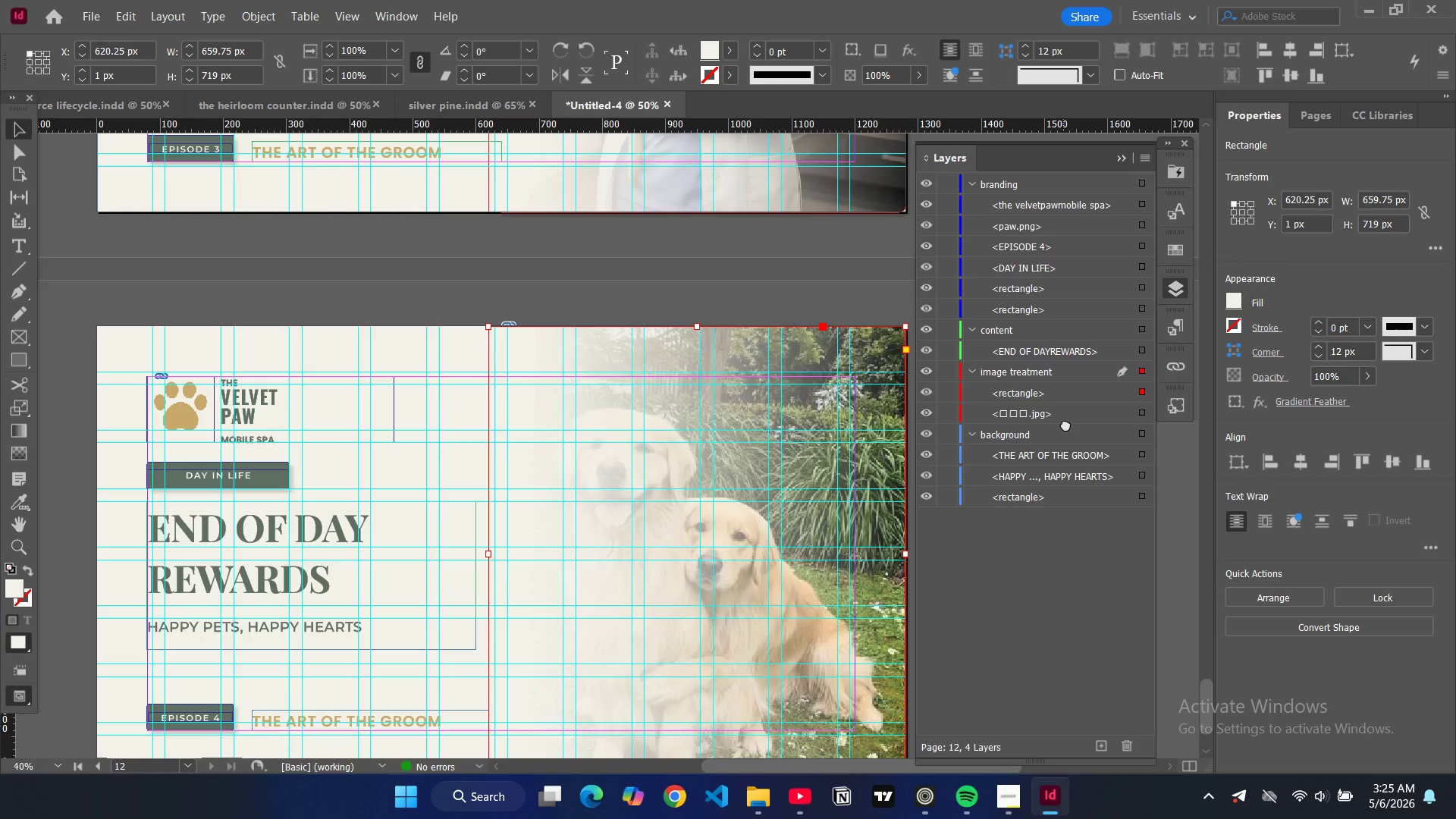 
left_click_drag(start_coordinate=[1064, 444], to_coordinate=[1064, 339])
 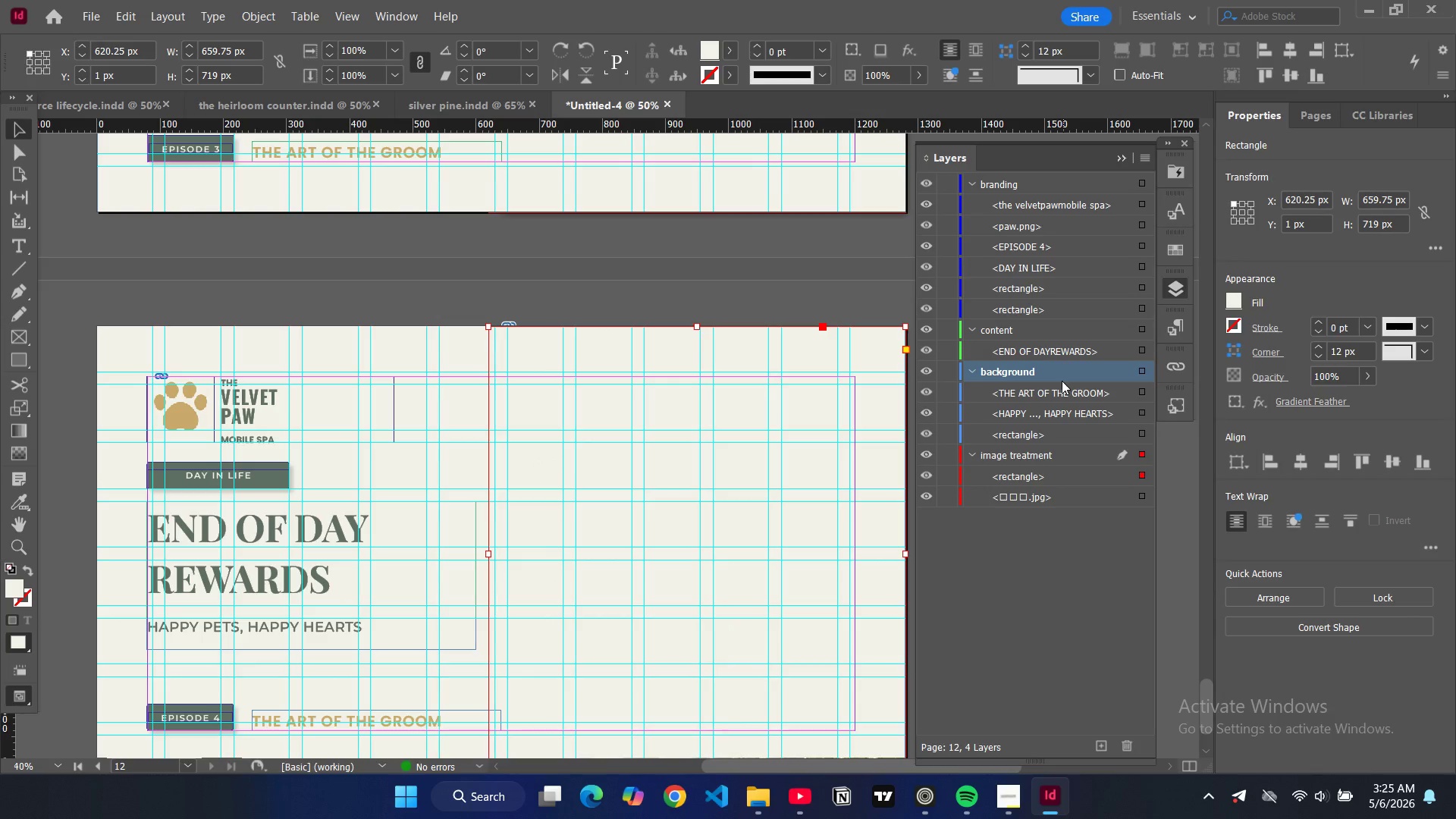 
key(Control+Z)
 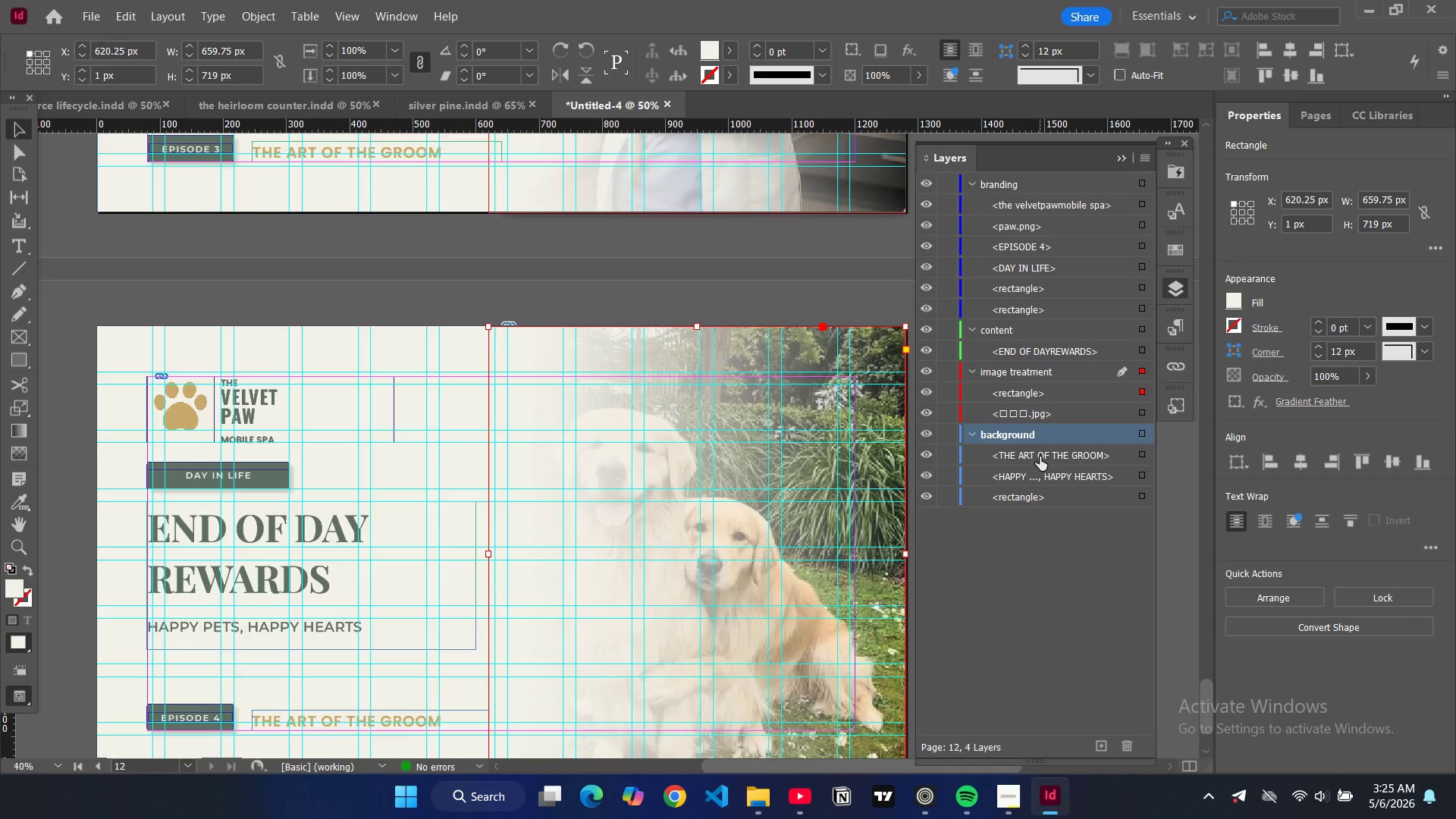 
left_click_drag(start_coordinate=[1040, 457], to_coordinate=[1050, 366])
 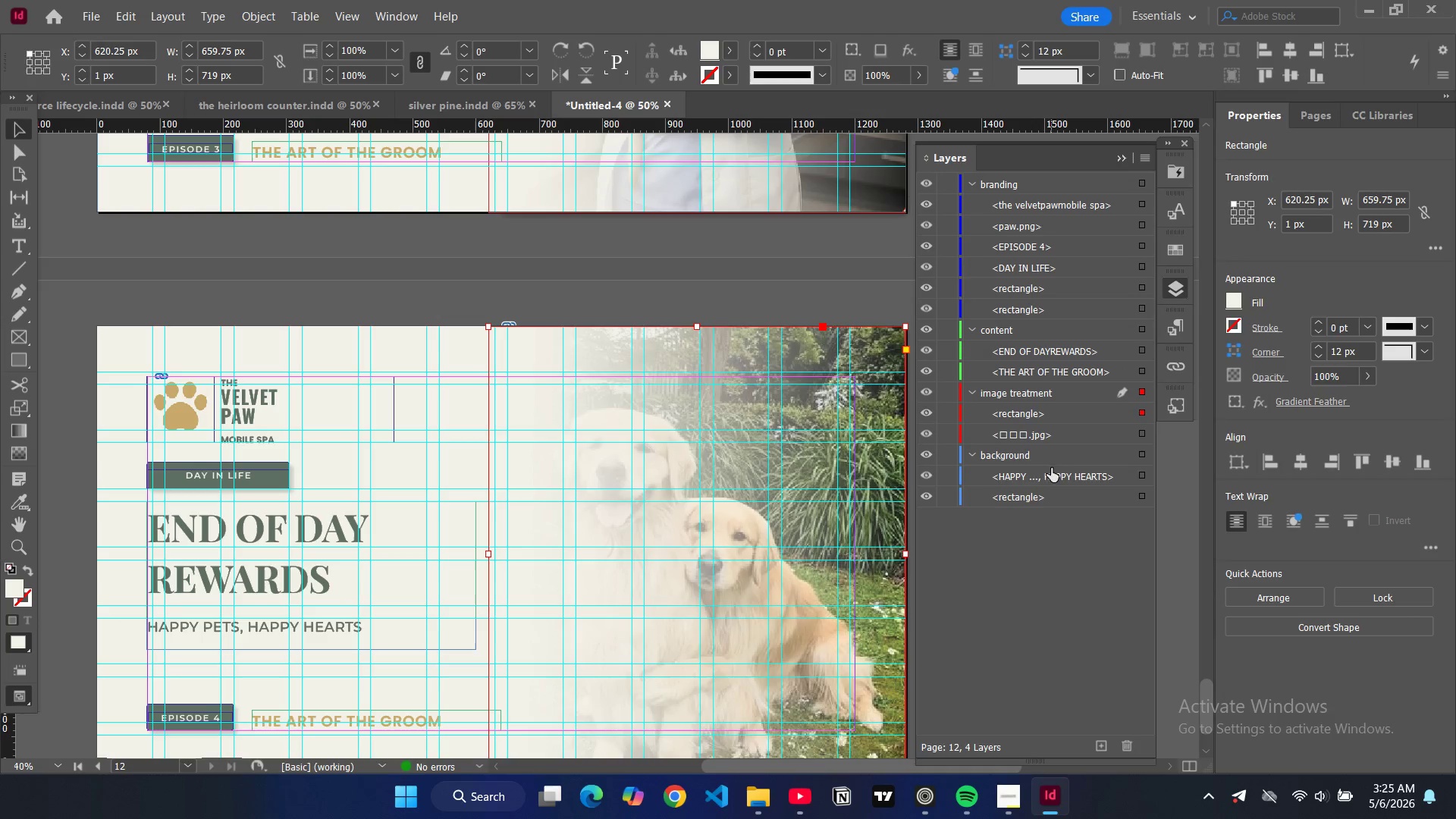 
left_click_drag(start_coordinate=[1051, 472], to_coordinate=[1051, 387])
 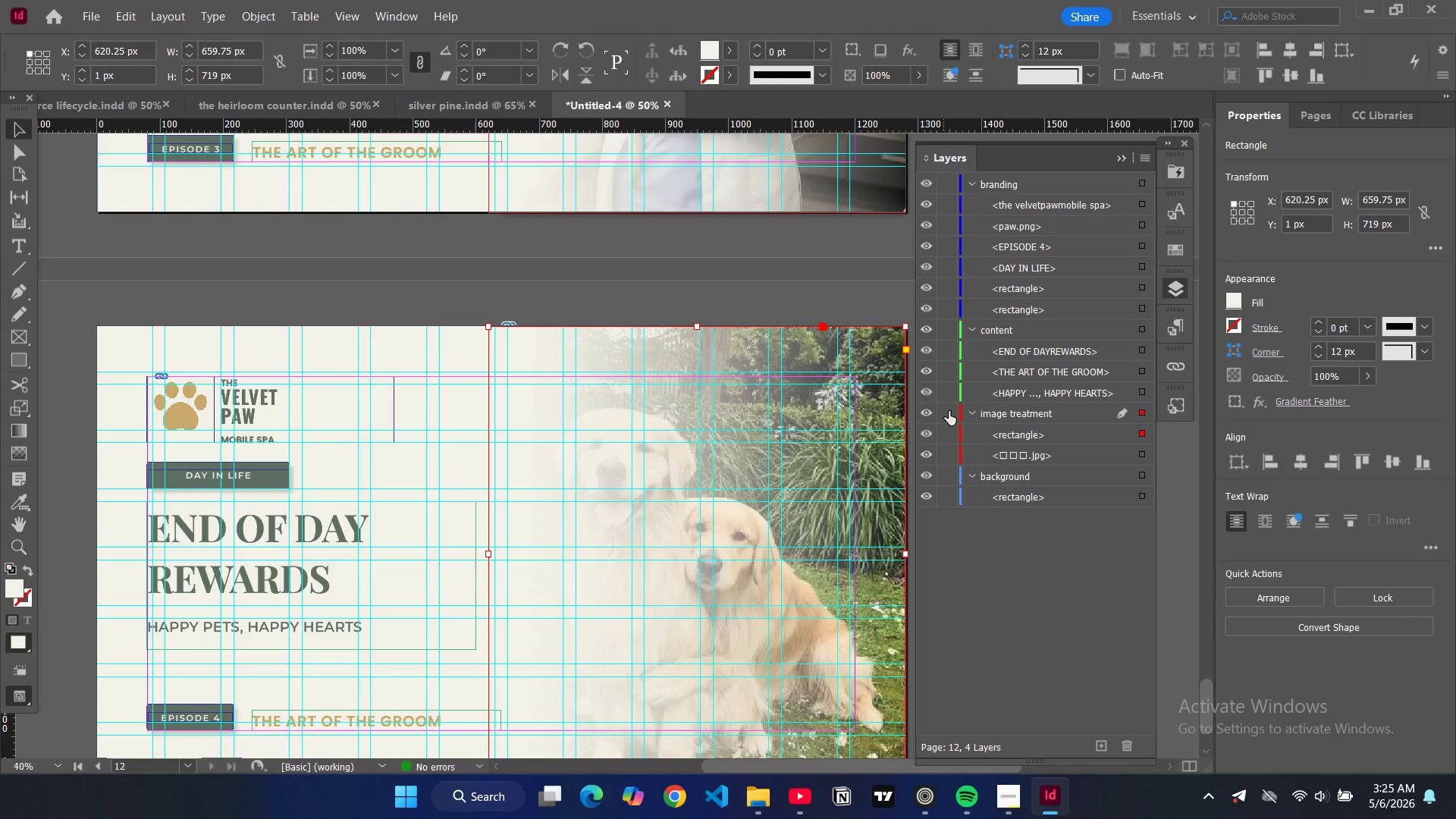 
scroll: coordinate [896, 422], scroll_direction: down, amount: 3.0
 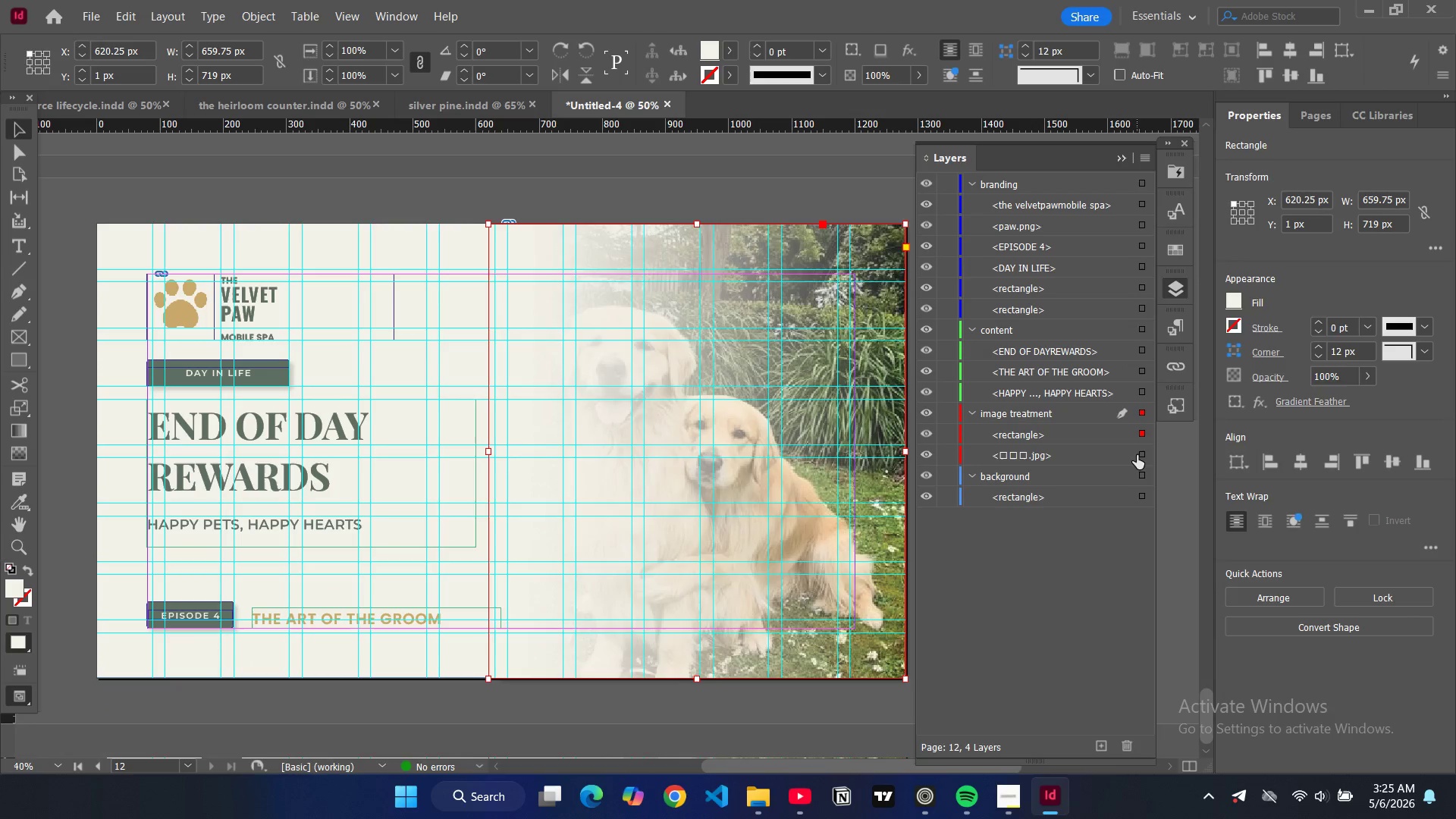 
left_click([1137, 455])
 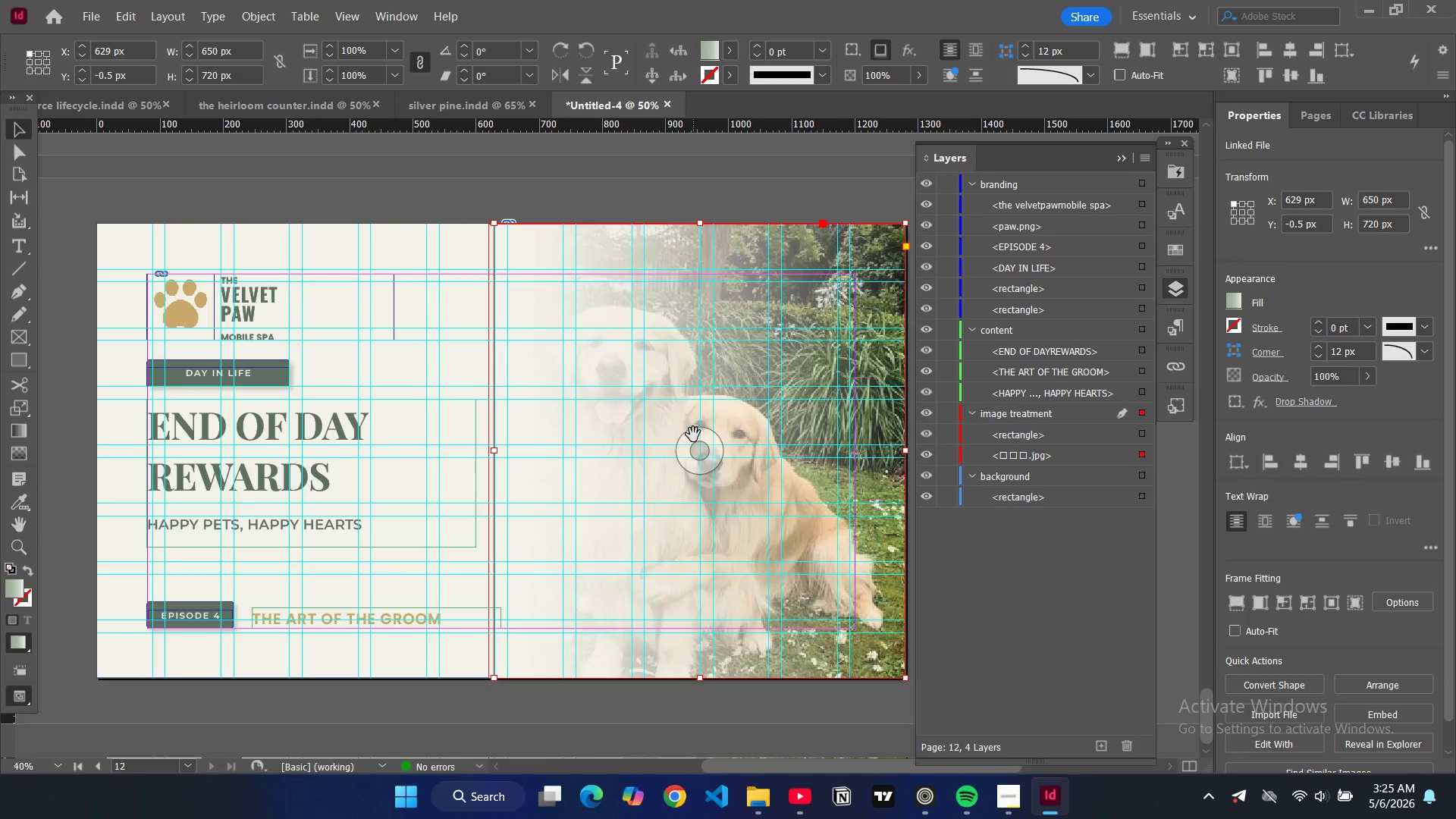 
left_click_drag(start_coordinate=[695, 441], to_coordinate=[742, 448])
 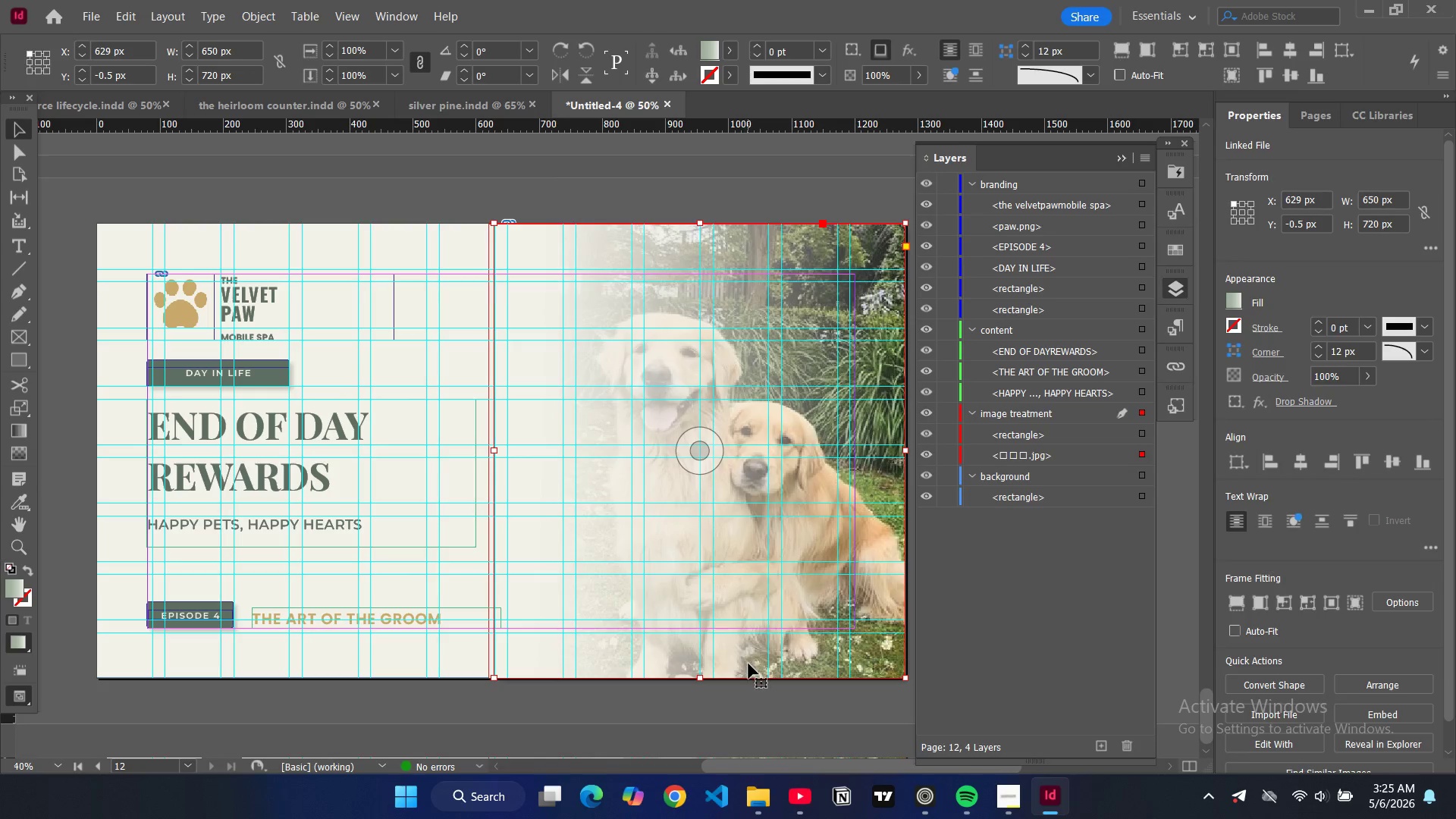 
left_click([749, 667])
 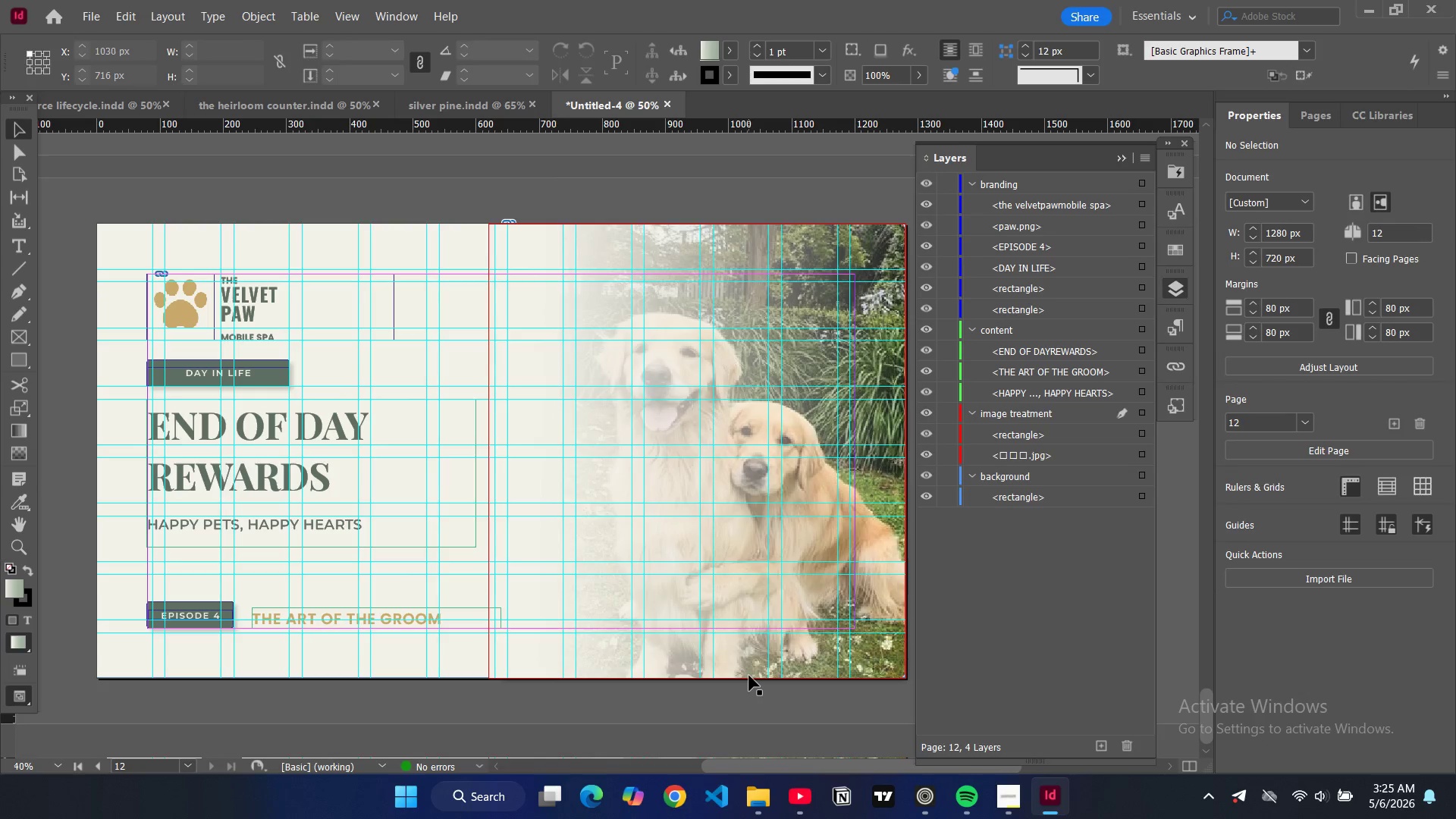 
left_click([734, 695])
 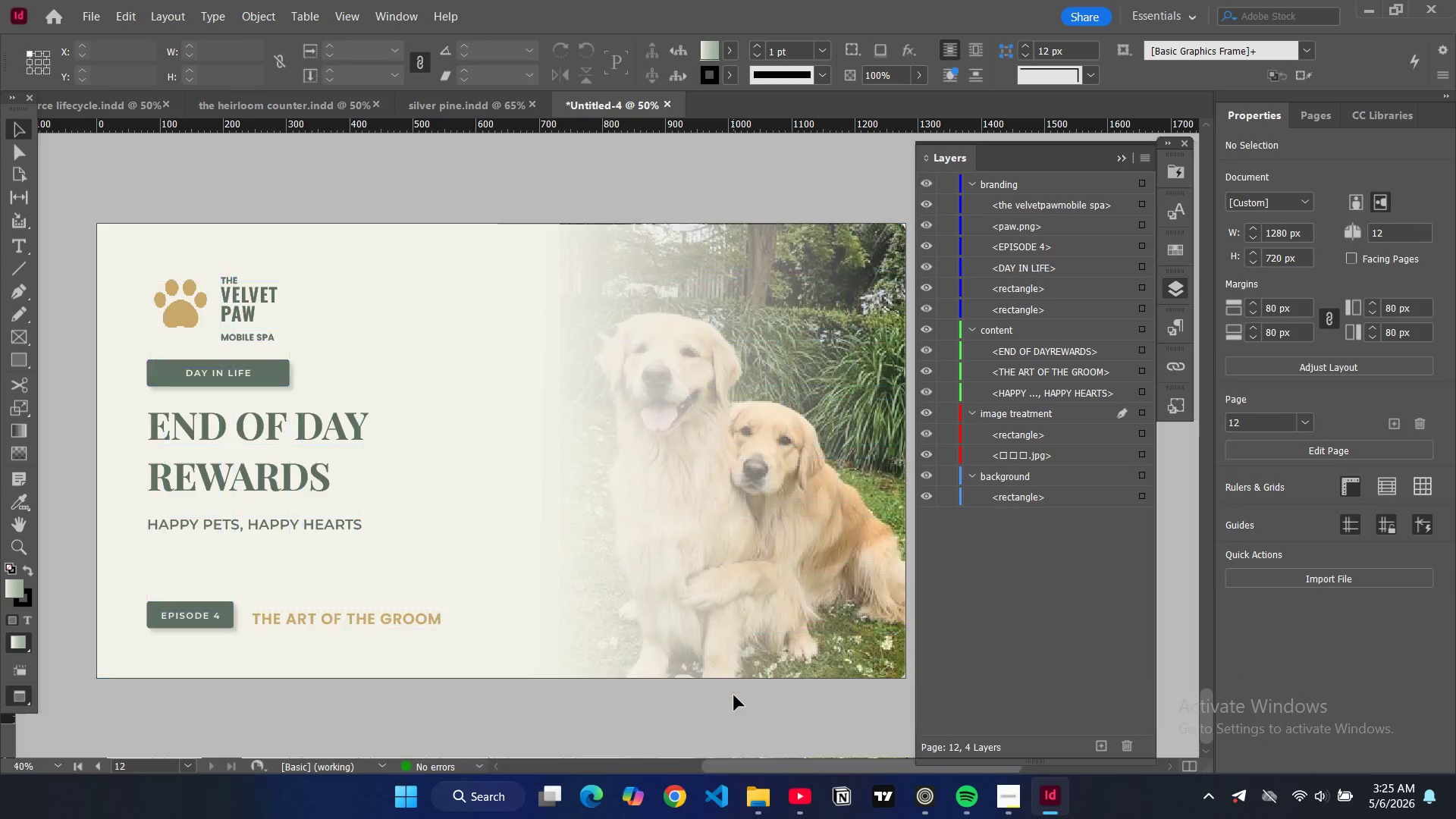 
type(ww)
 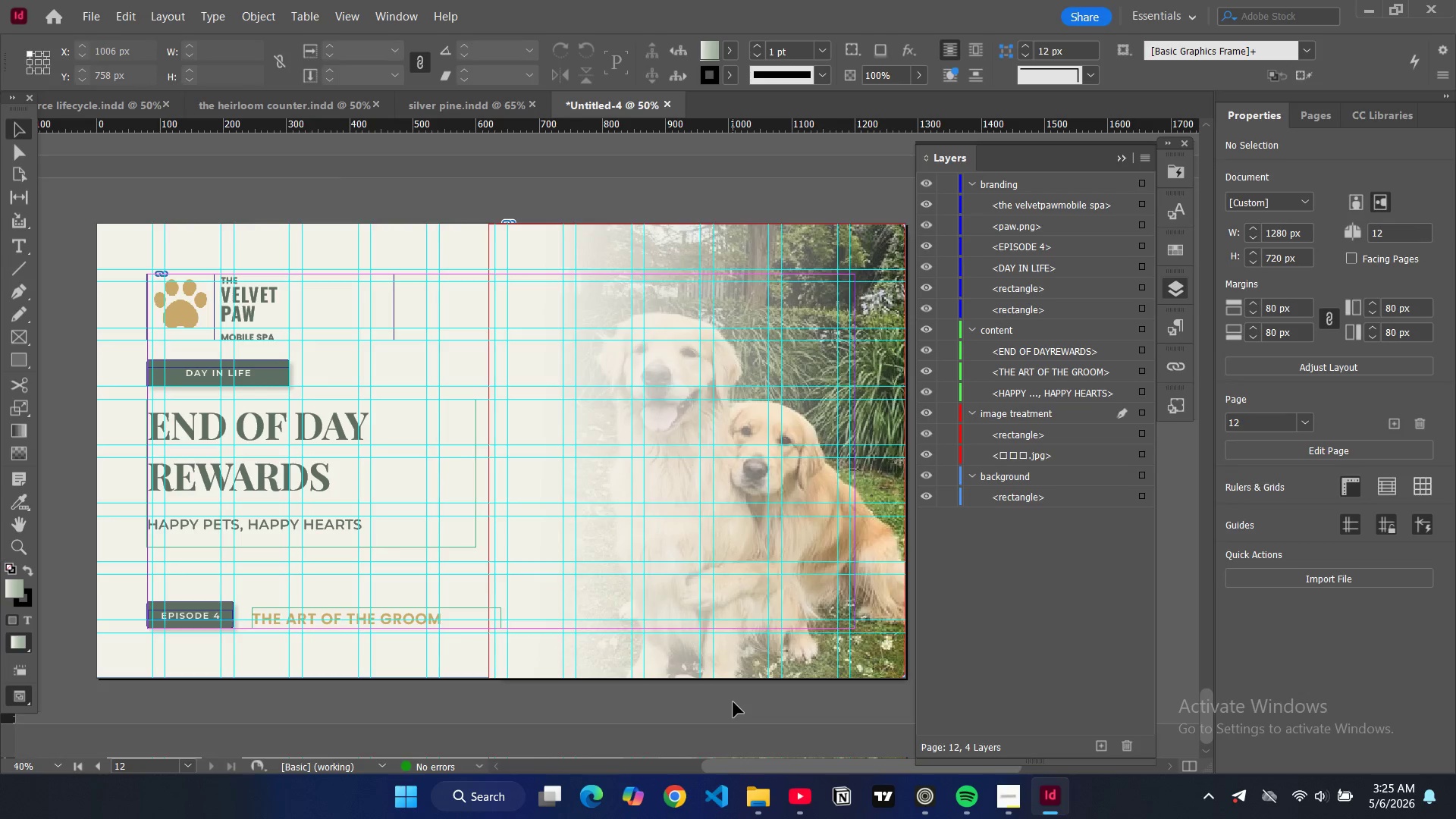 
key(Control+Z)
 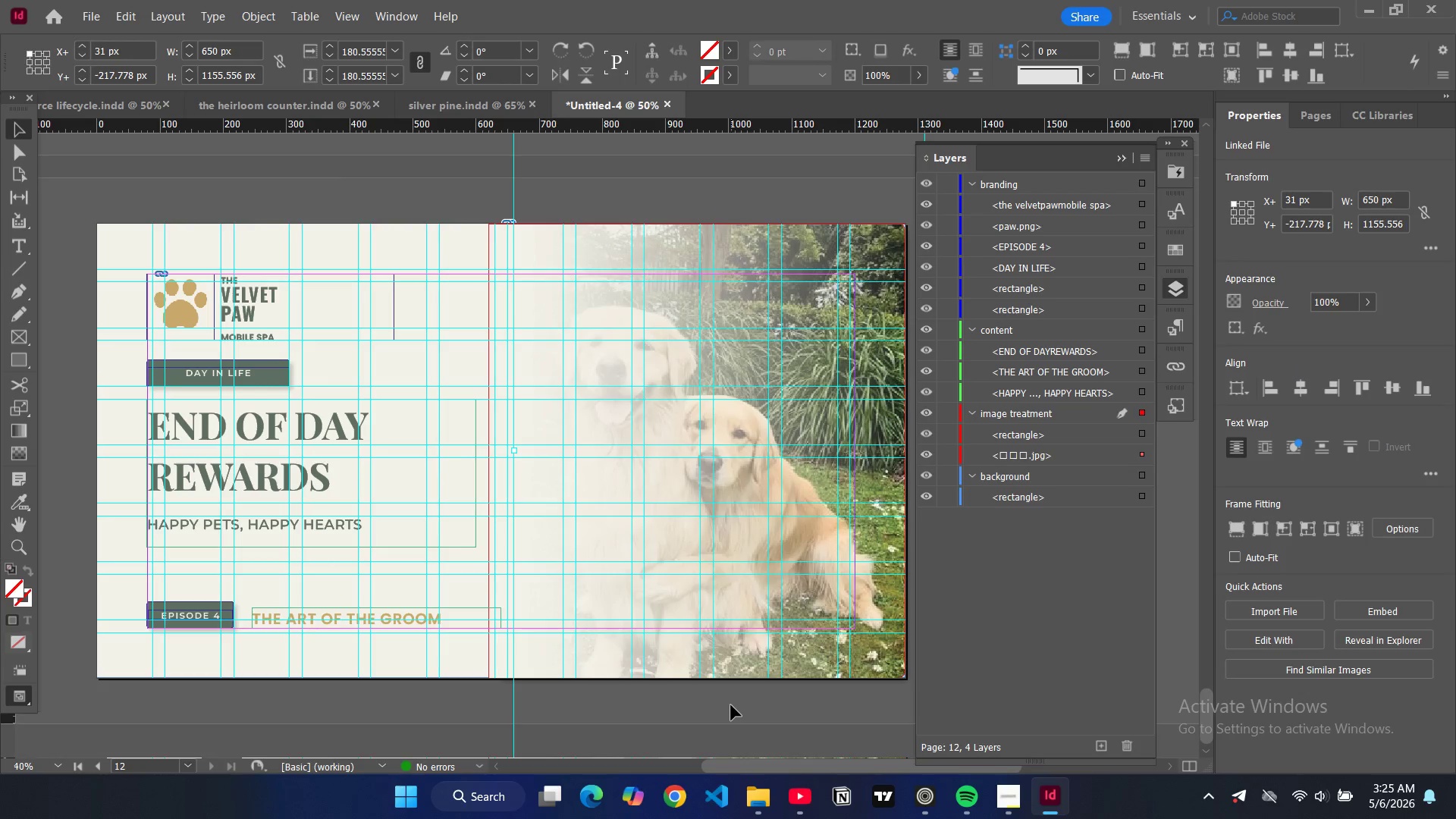 
key(Control+Z)
 